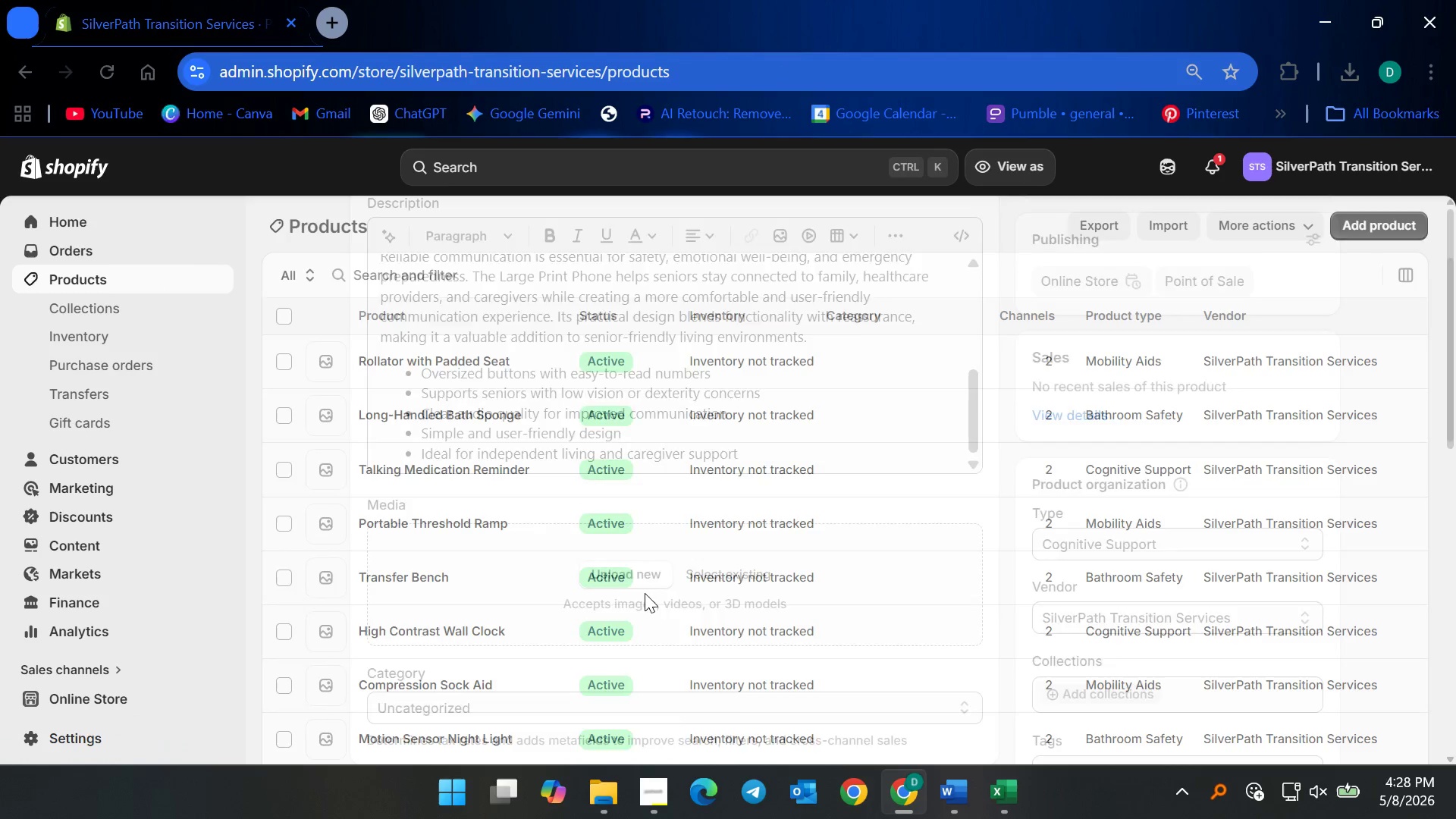 
scroll: coordinate [580, 629], scroll_direction: down, amount: 10.0
 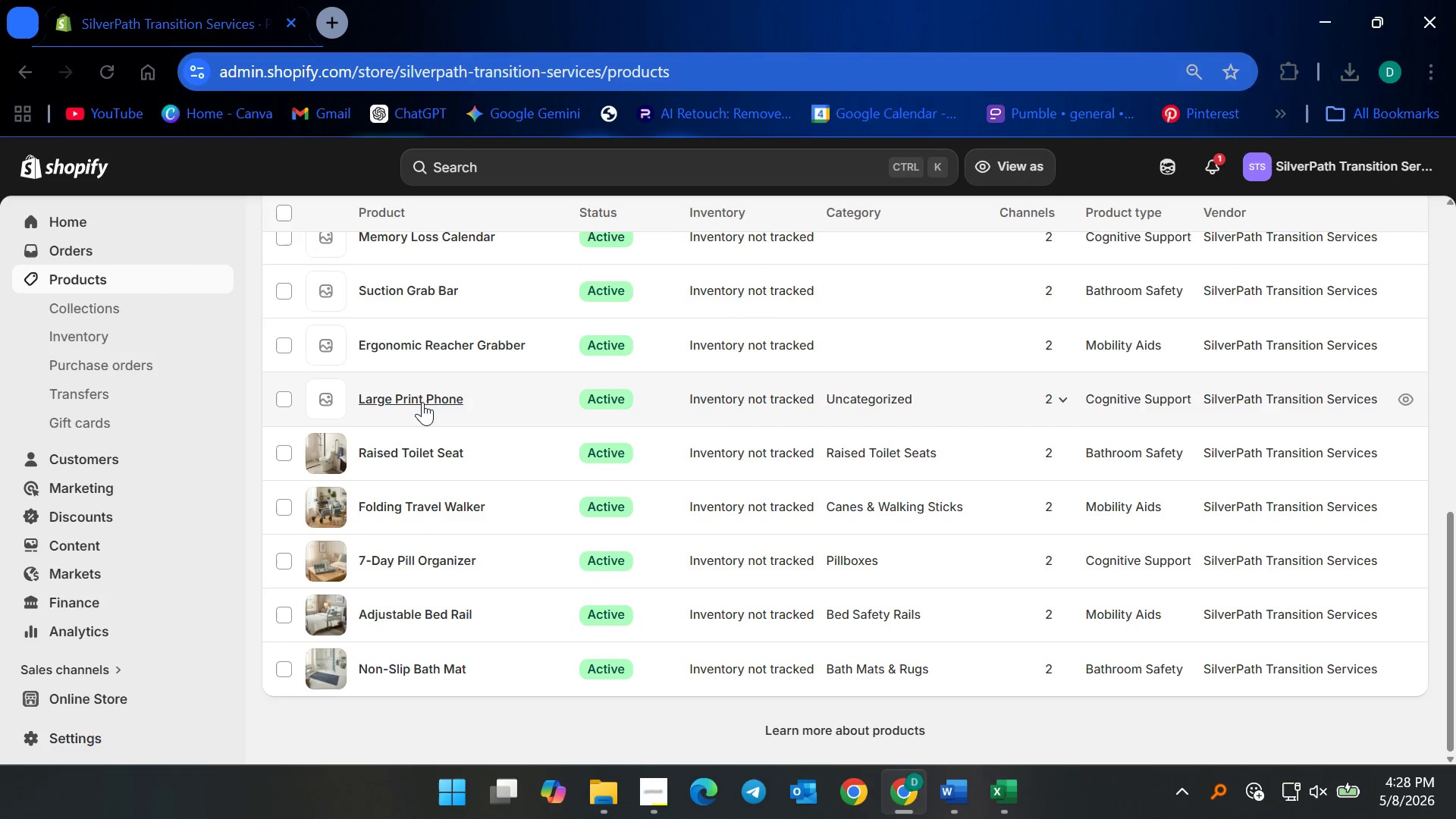 
left_click([422, 400])
 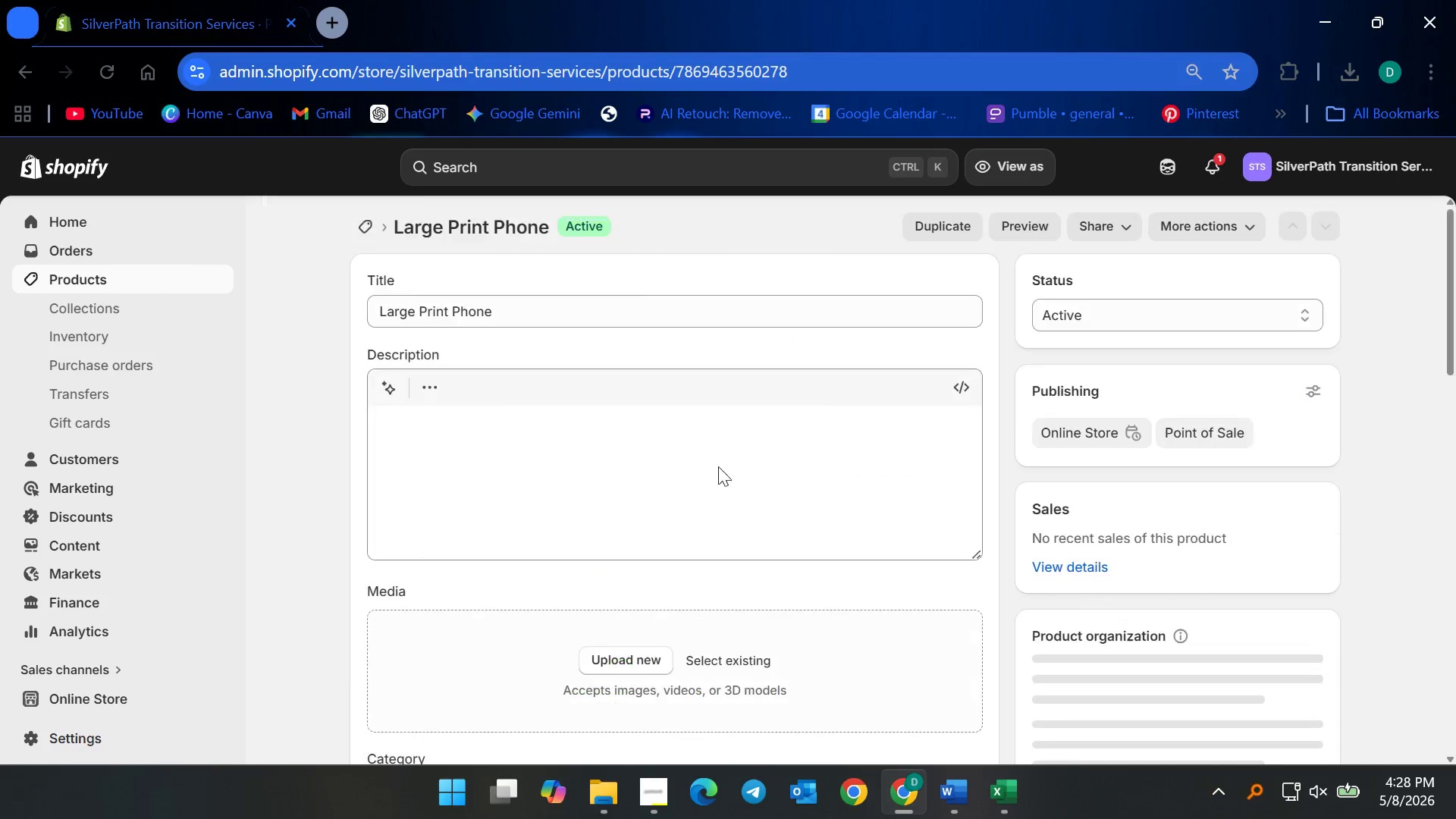 
scroll: coordinate [772, 618], scroll_direction: down, amount: 10.0
 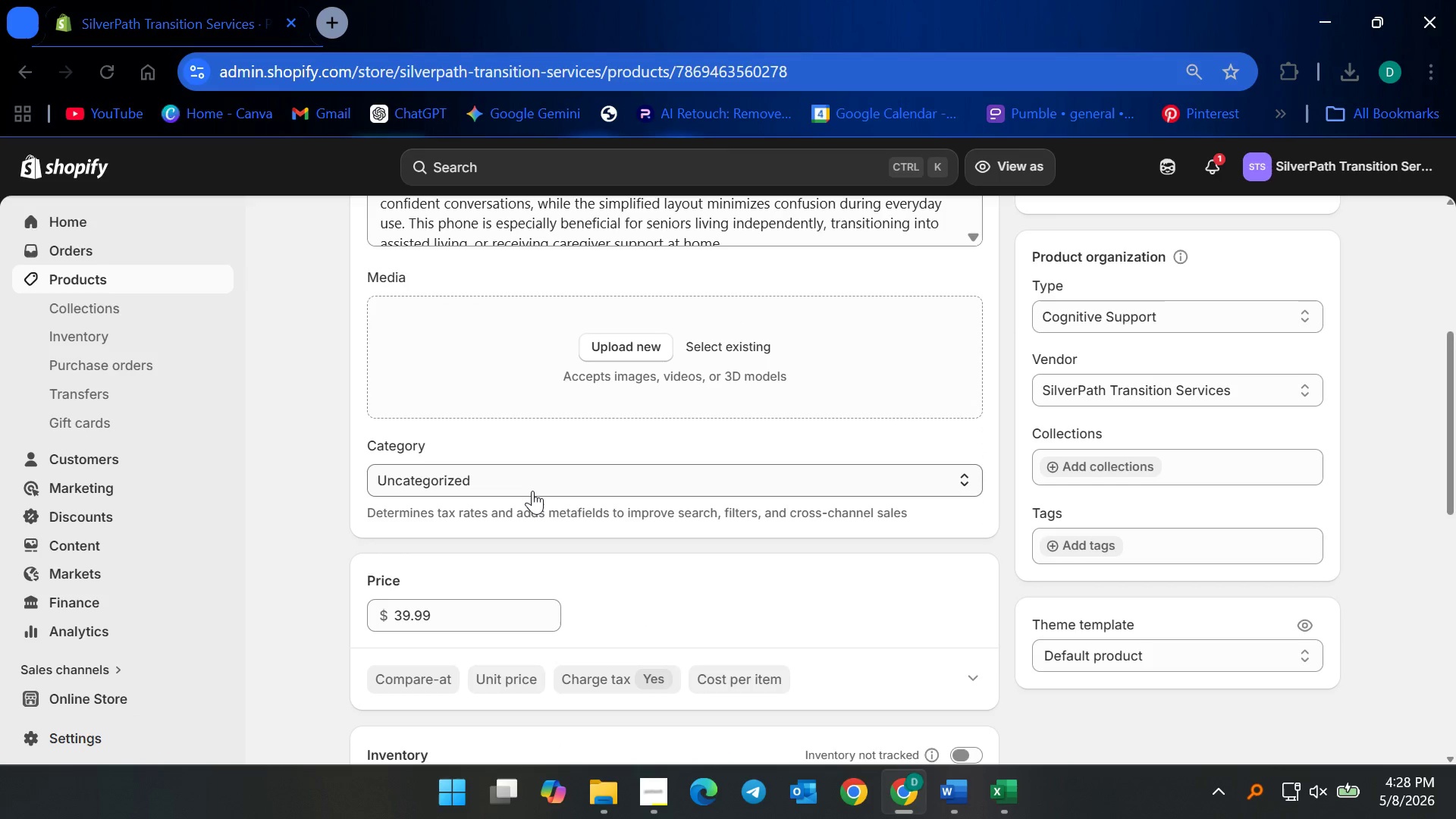 
left_click([532, 491])
 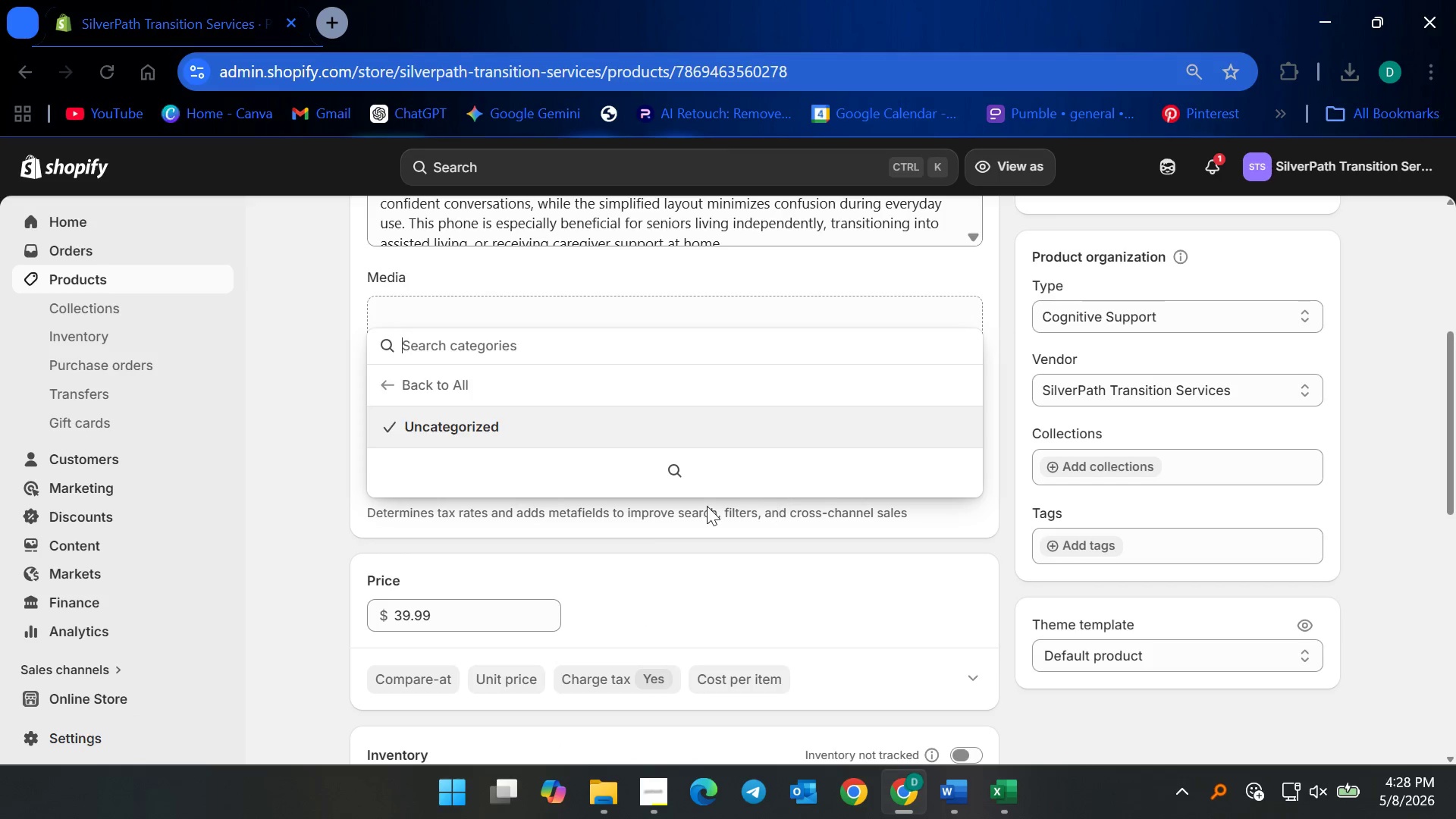 
left_click([632, 563])
 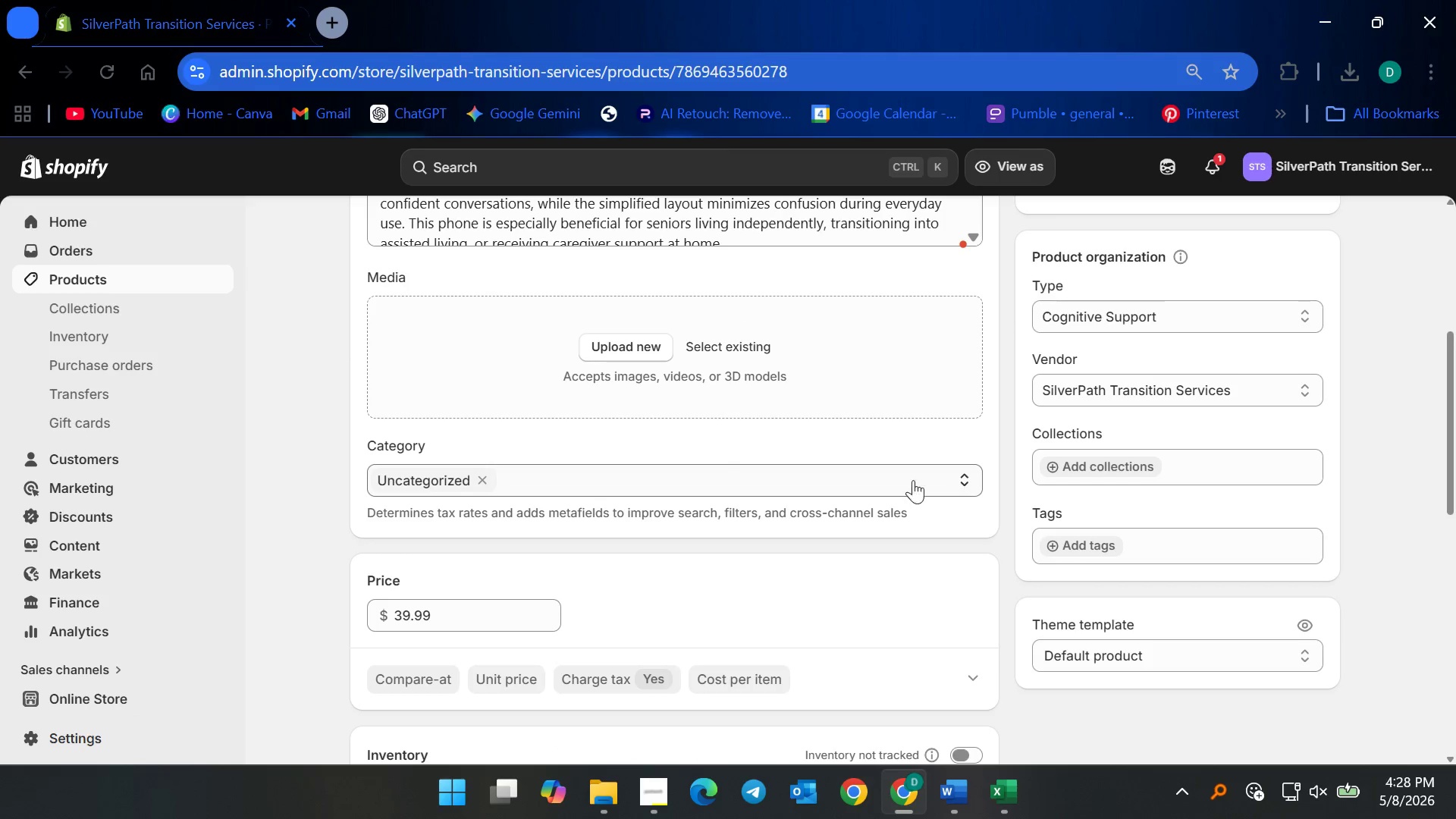 
left_click([482, 479])
 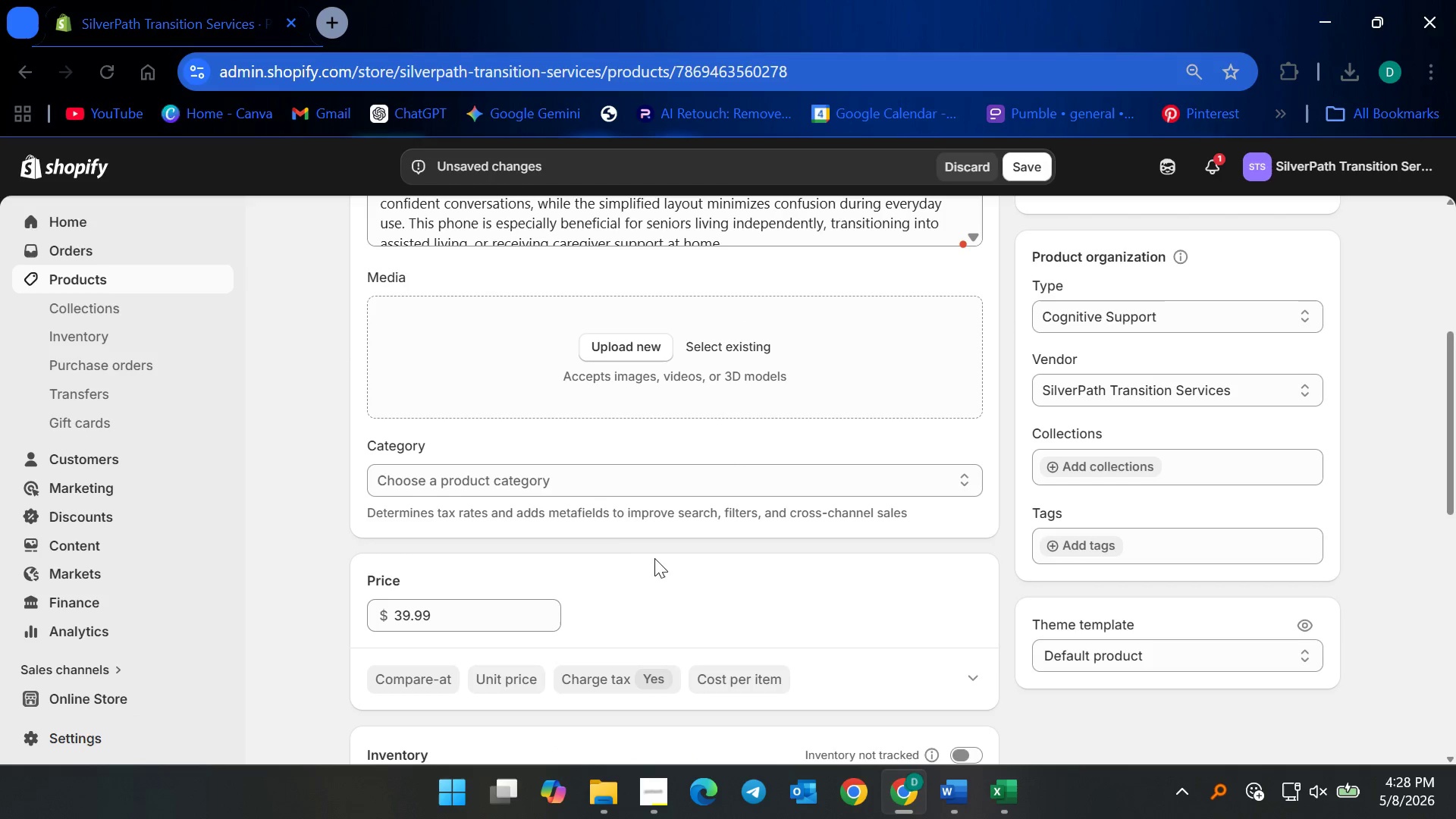 
left_click([613, 541])
 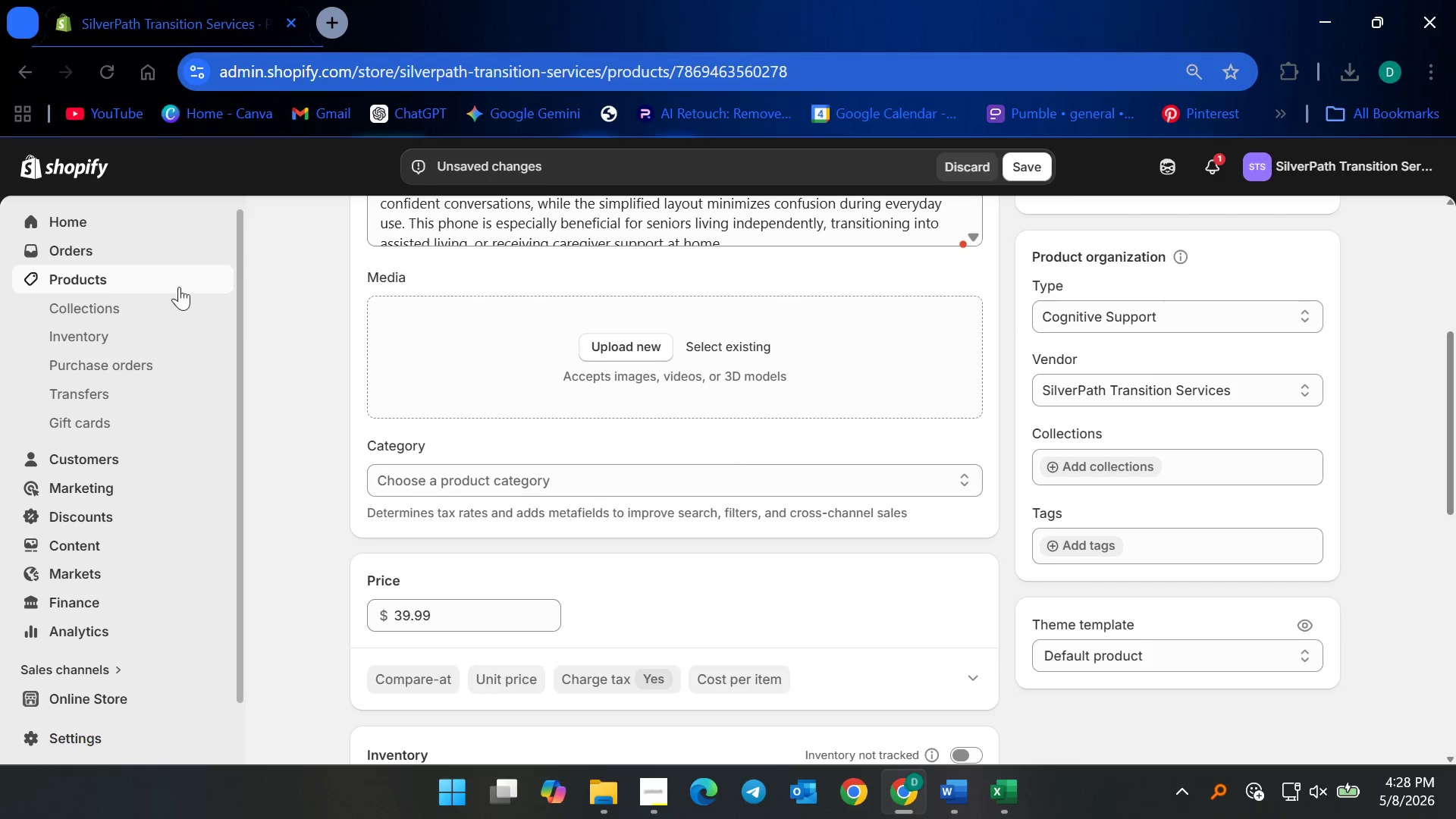 
scroll: coordinate [579, 444], scroll_direction: down, amount: 1.0
 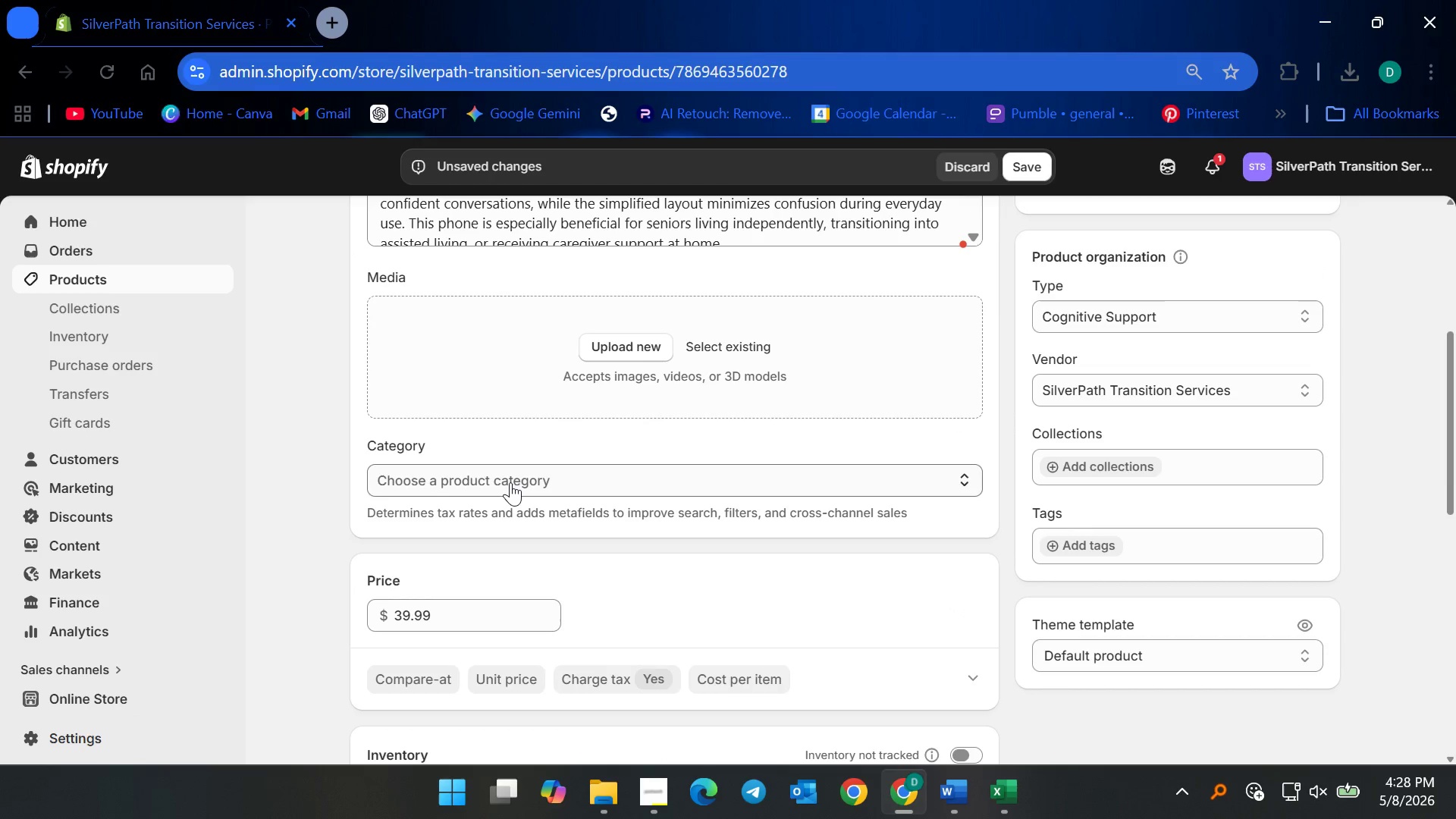 
left_click([510, 482])
 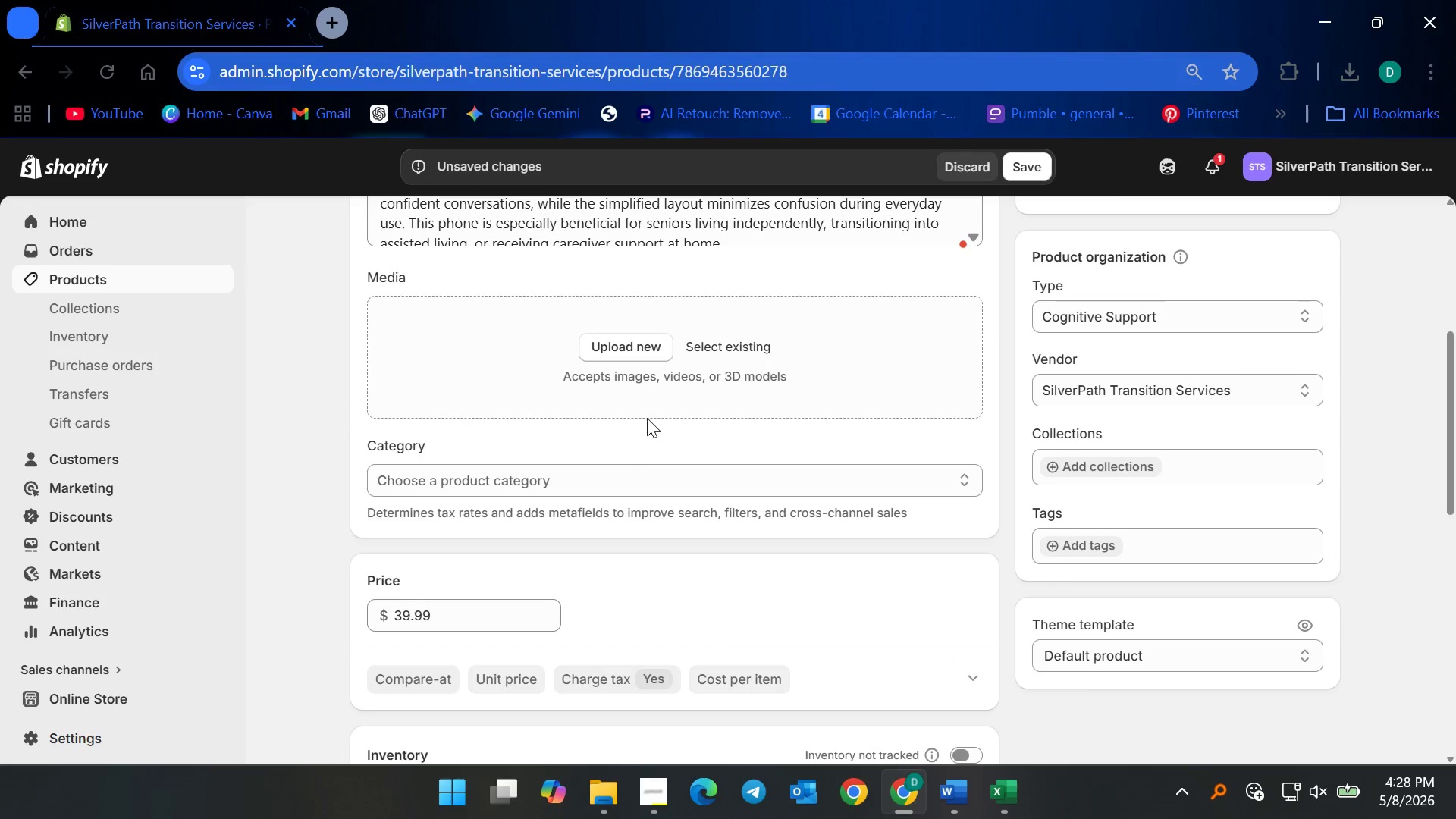 
scroll: coordinate [783, 304], scroll_direction: up, amount: 1.0
 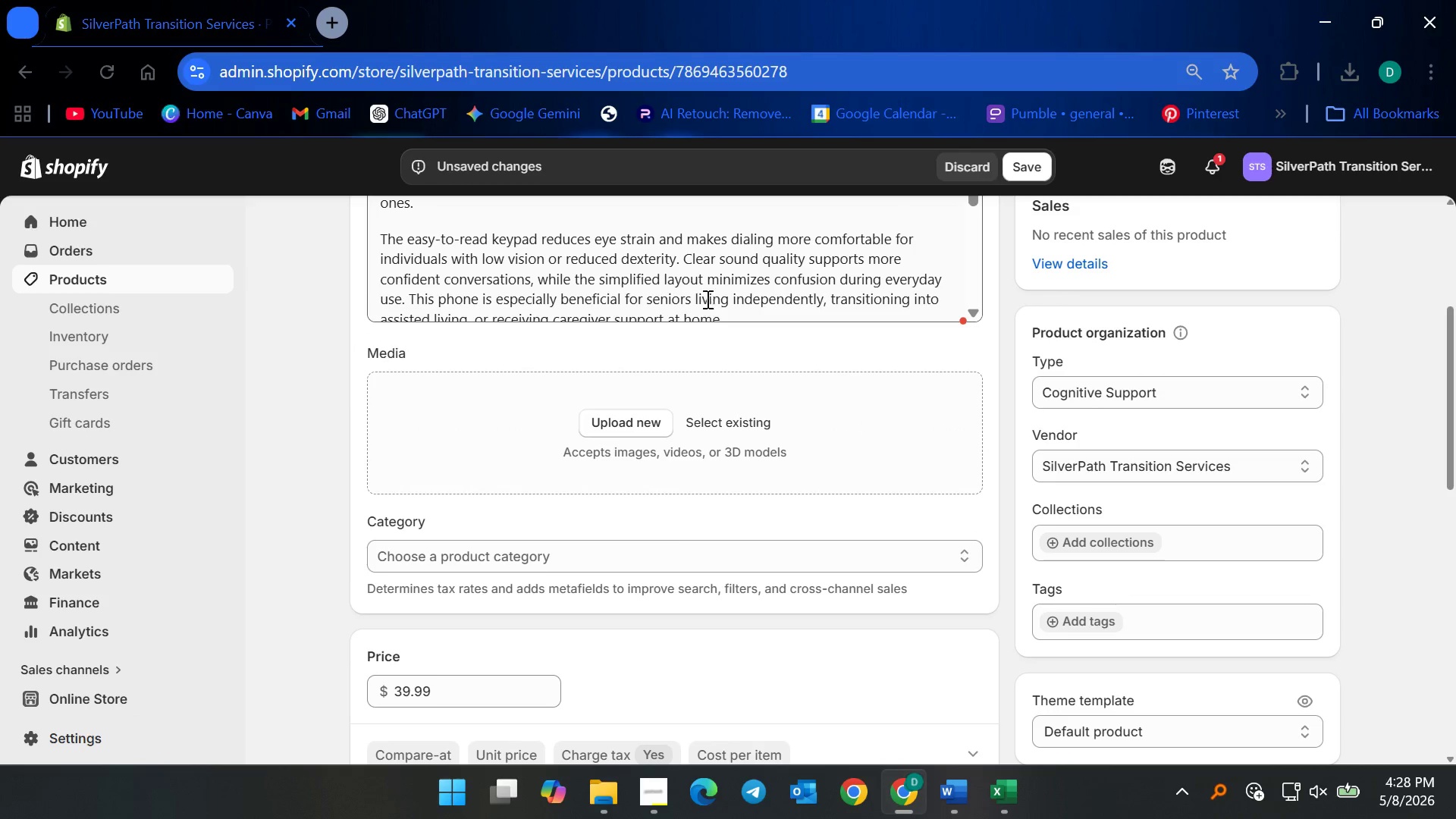 
left_click([709, 292])
 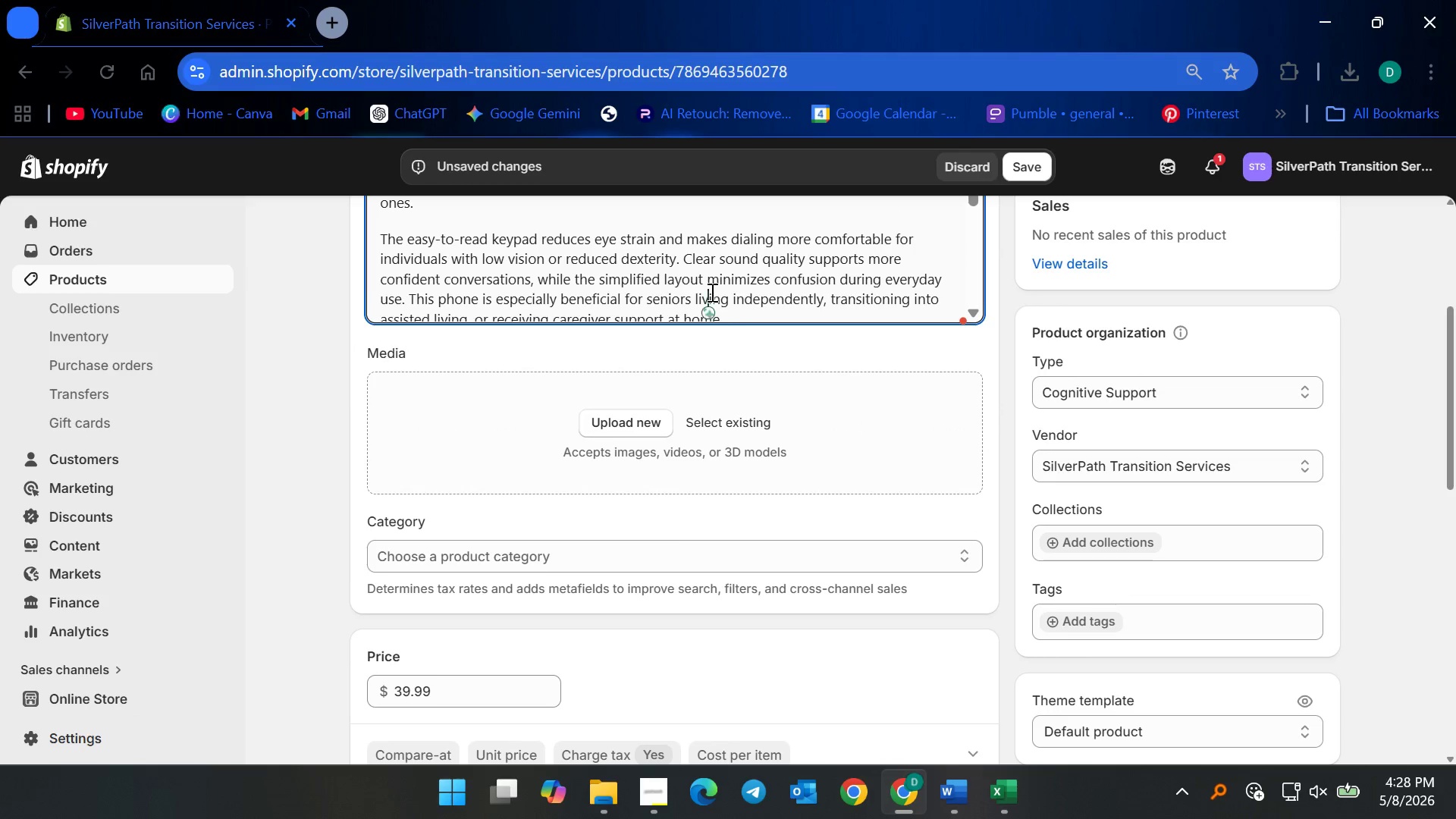 
key(Control+ControlLeft)
 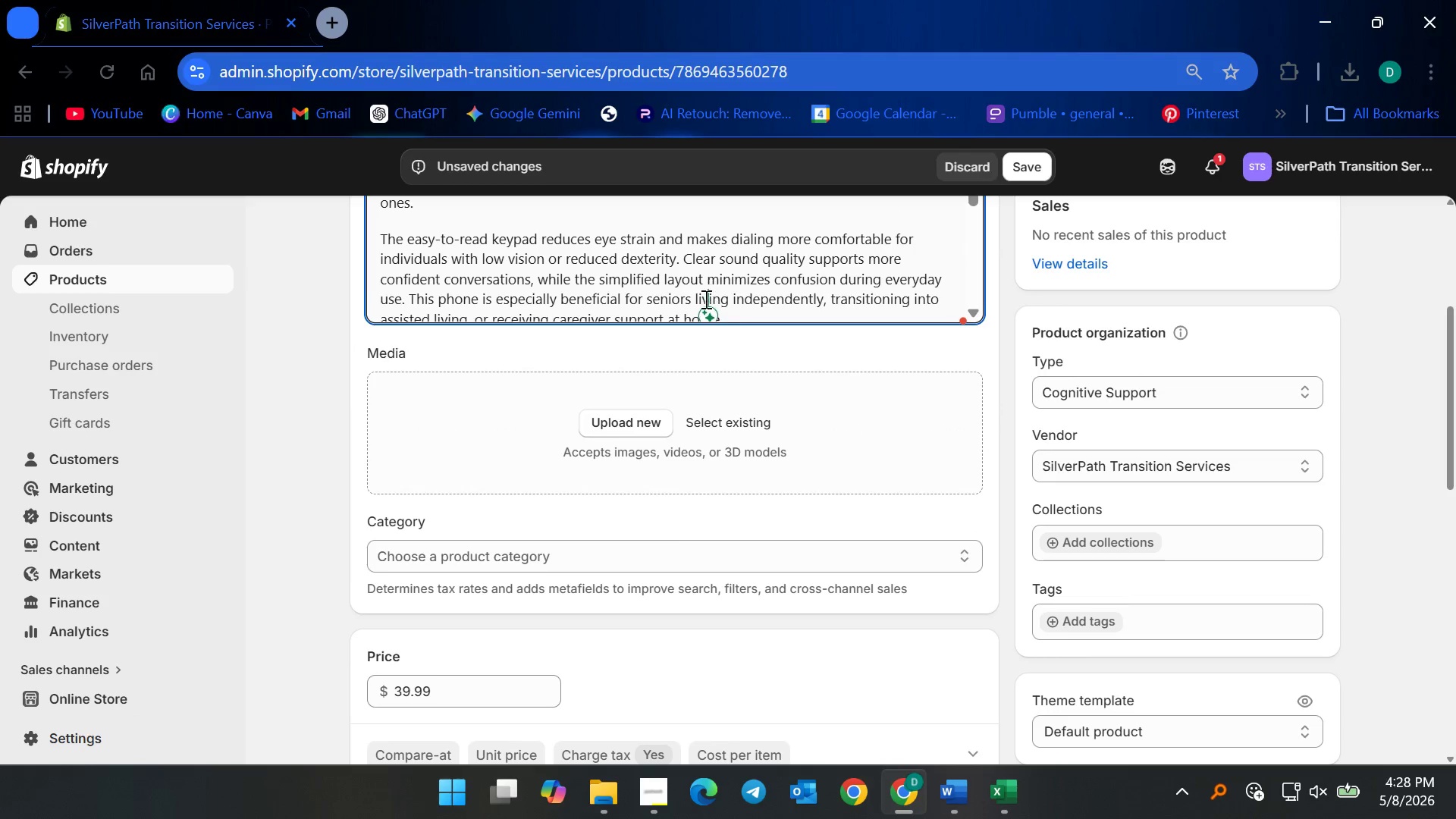 
key(Control+A)
 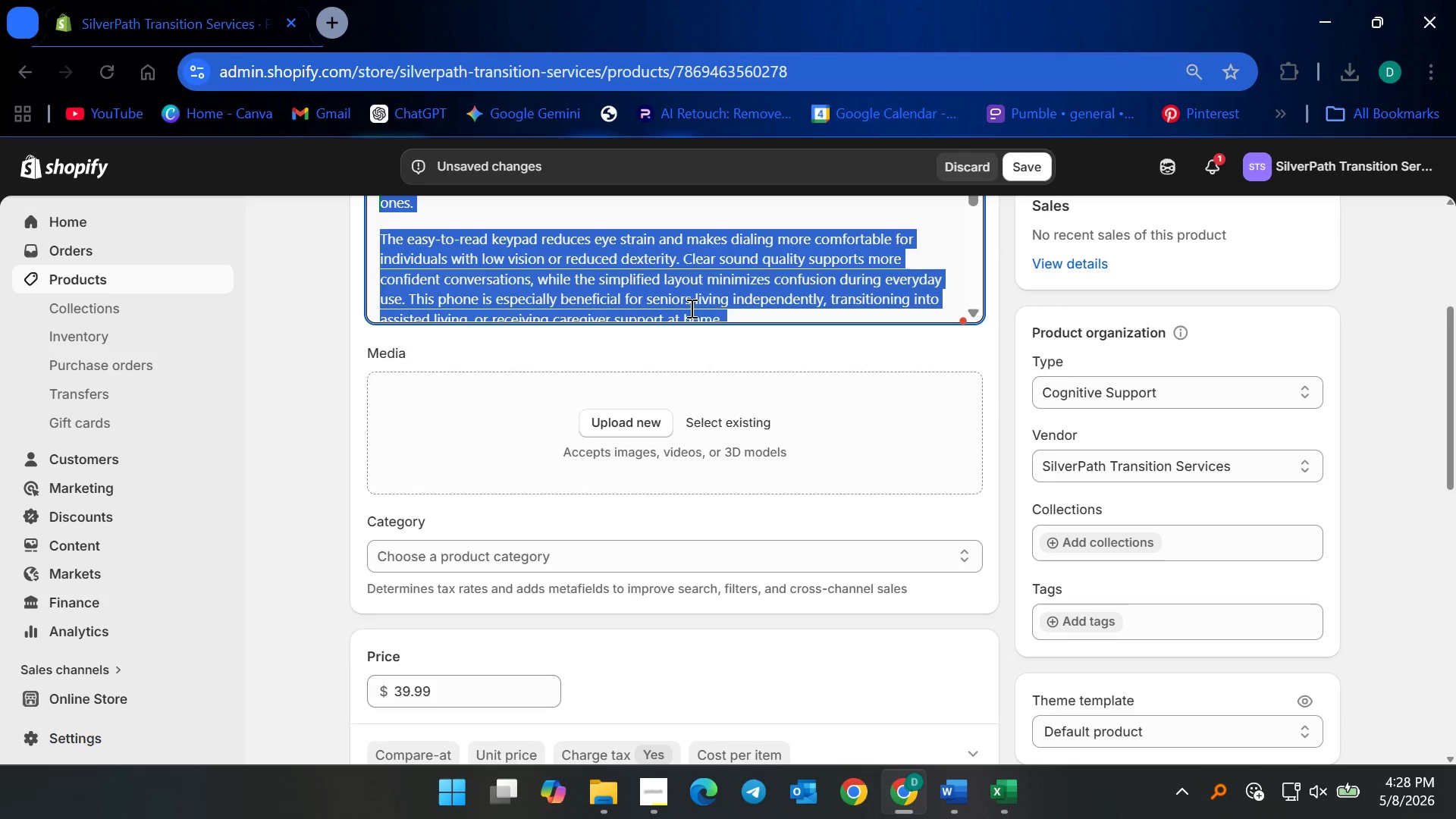 
key(Backspace)
 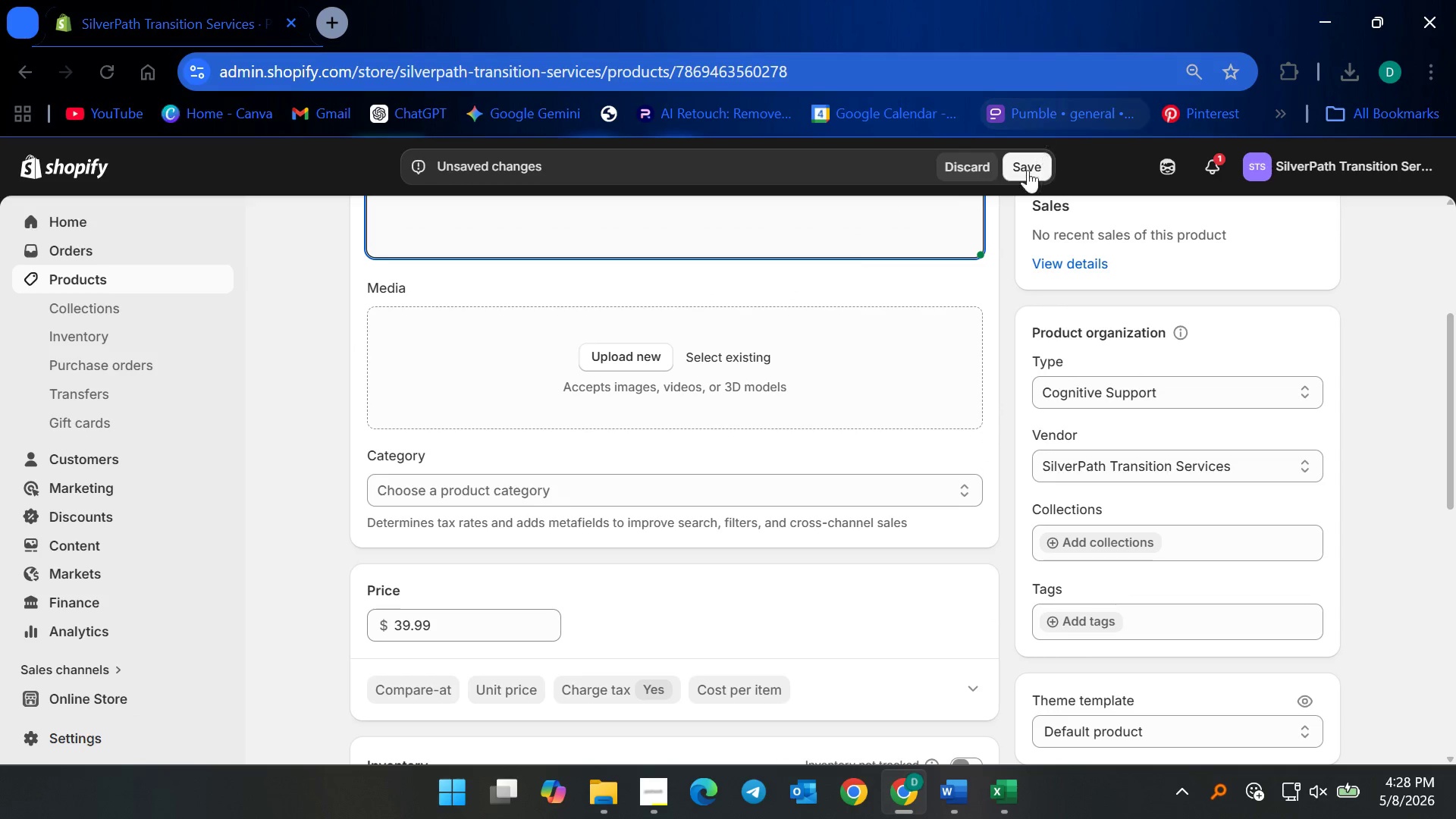 
left_click([1024, 176])
 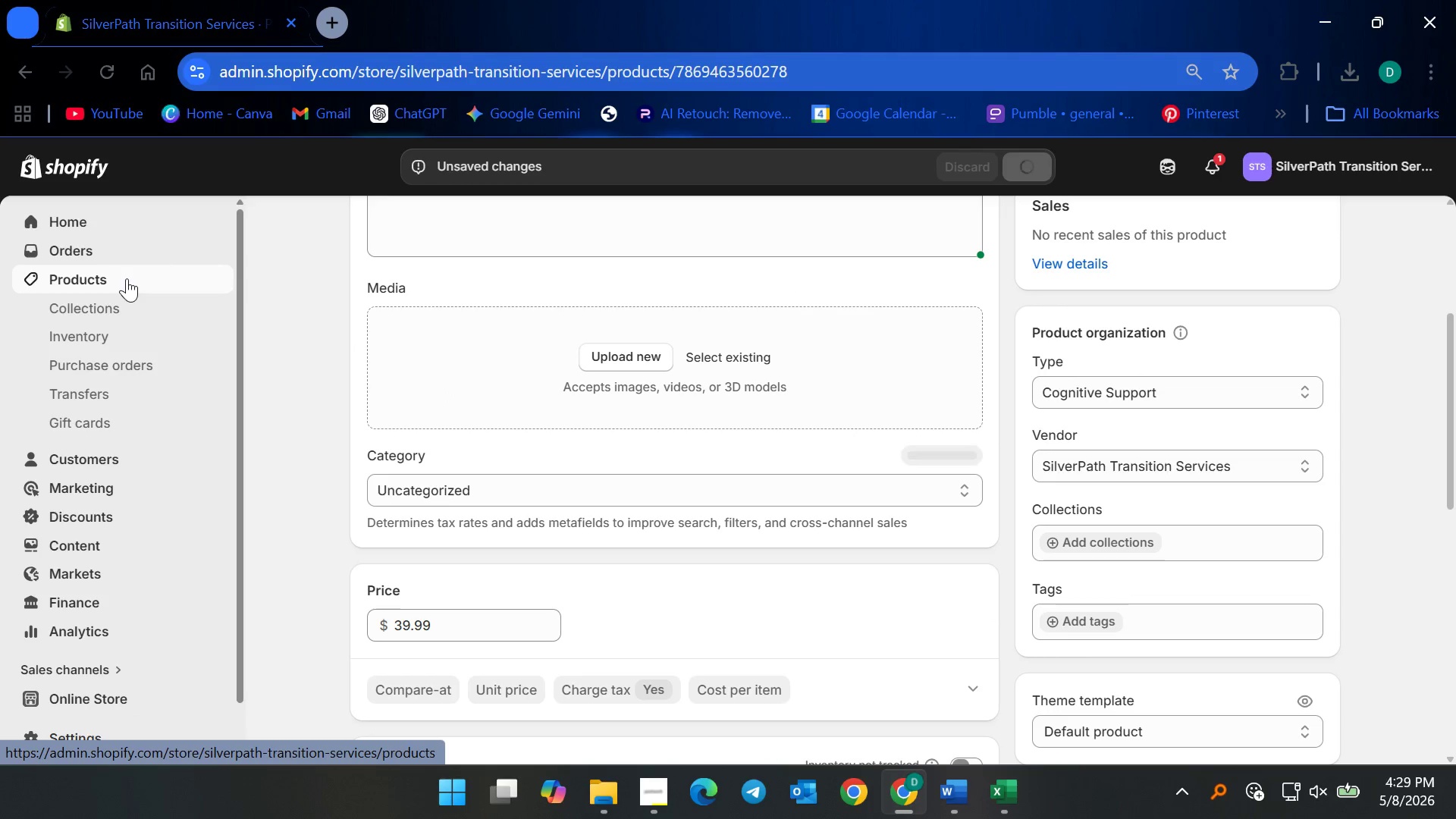 
left_click([127, 278])
 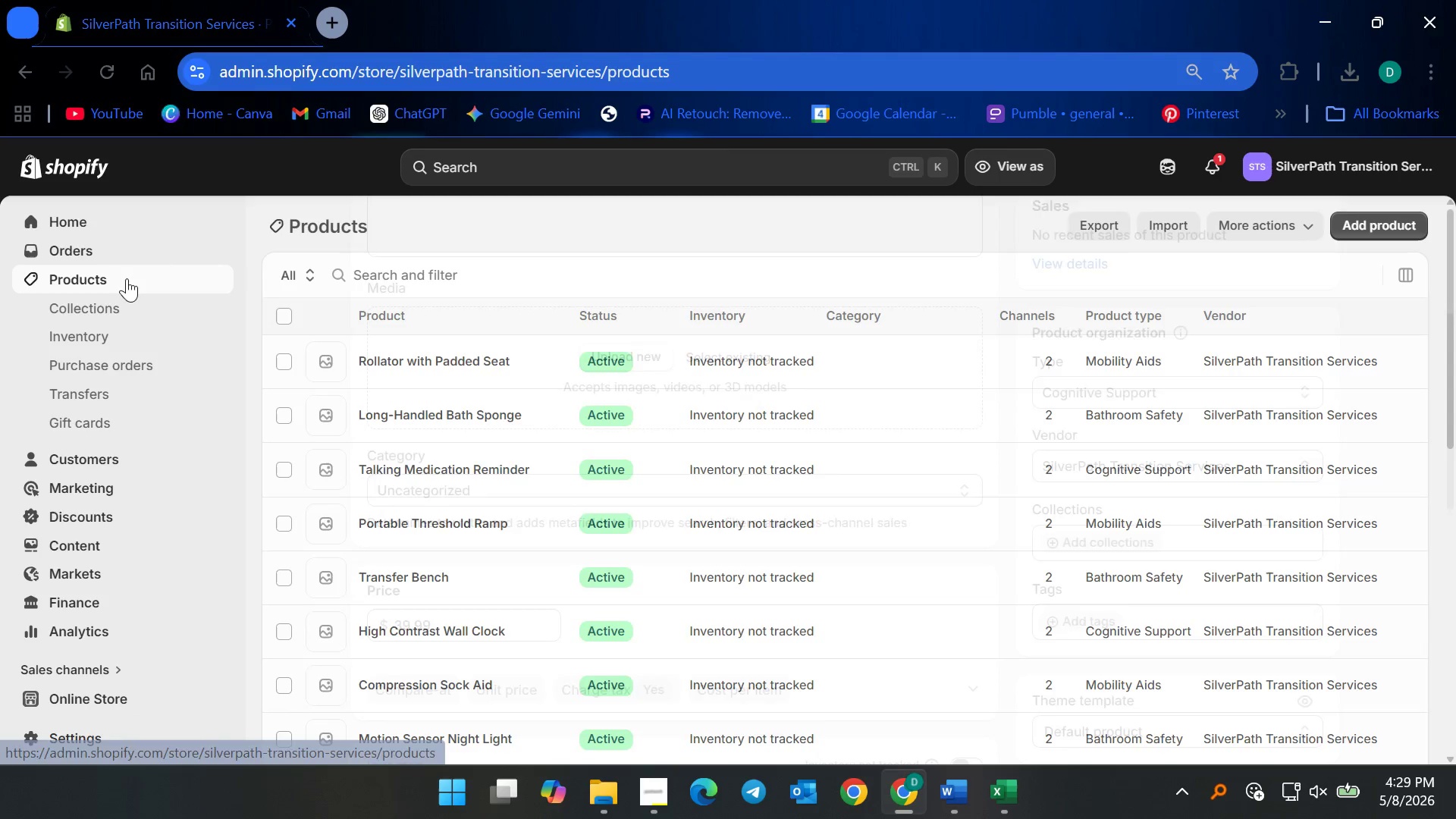 
scroll: coordinate [494, 582], scroll_direction: down, amount: 8.0
 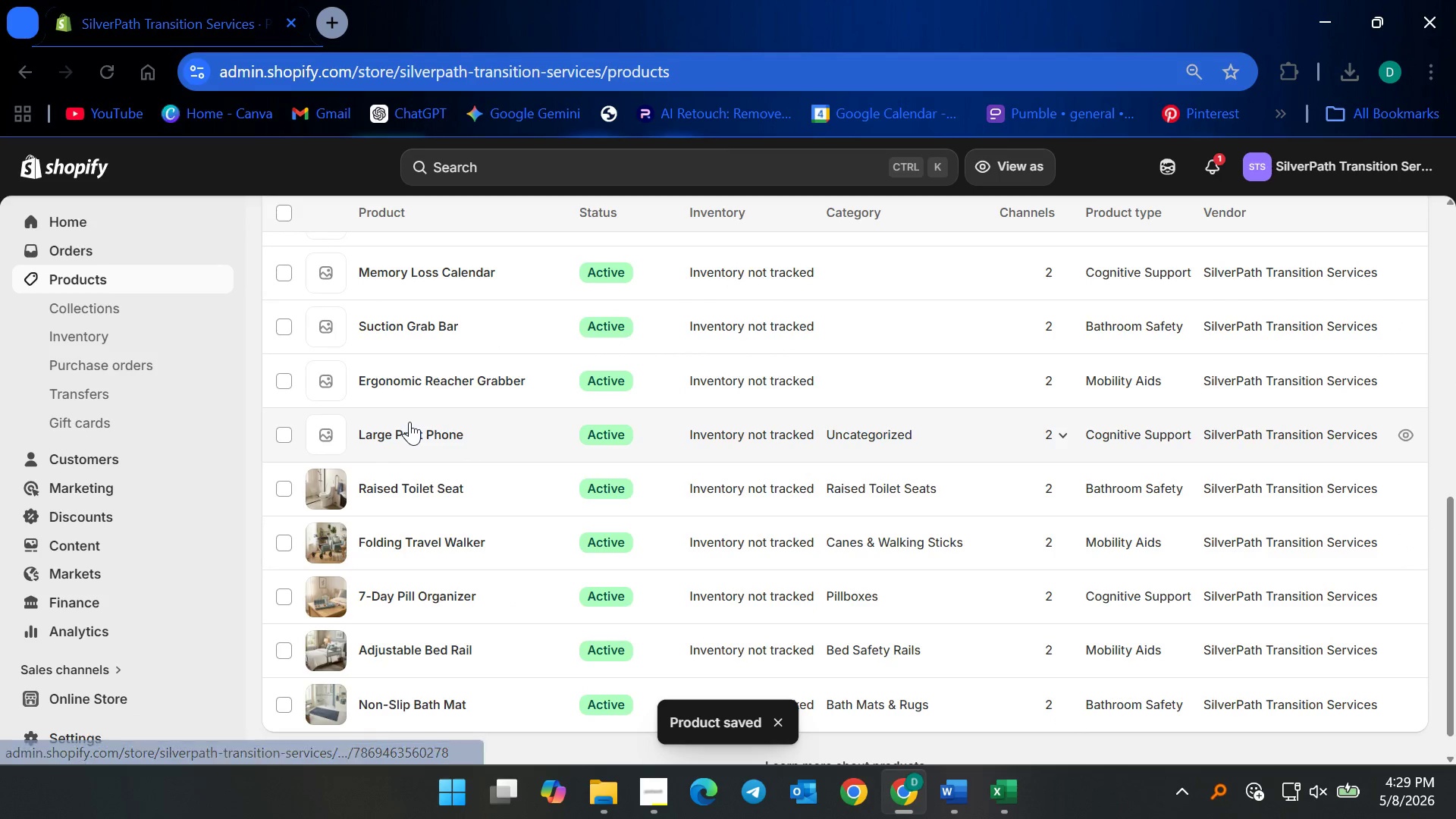 
left_click([398, 431])
 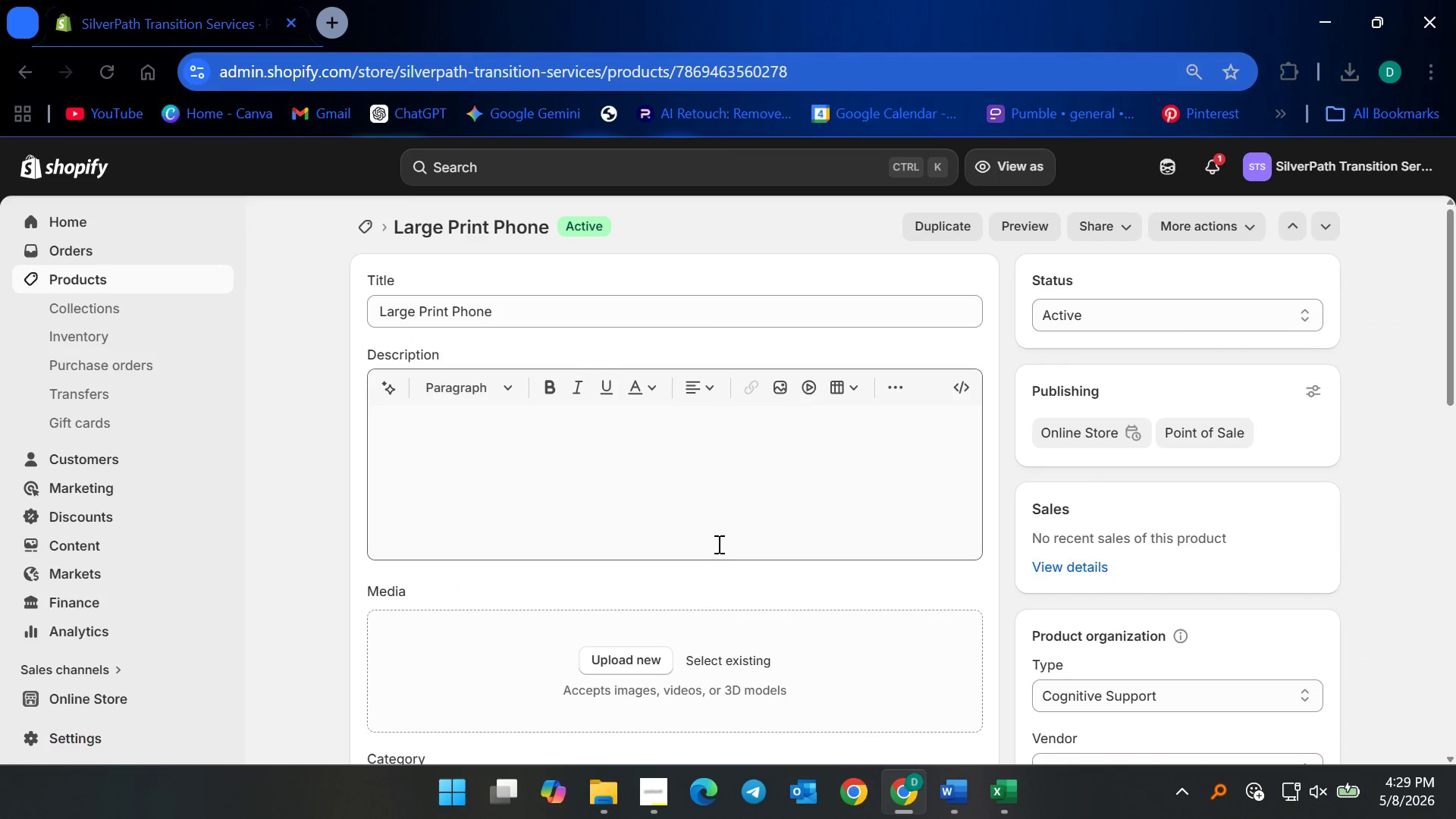 
scroll: coordinate [750, 590], scroll_direction: down, amount: 5.0
 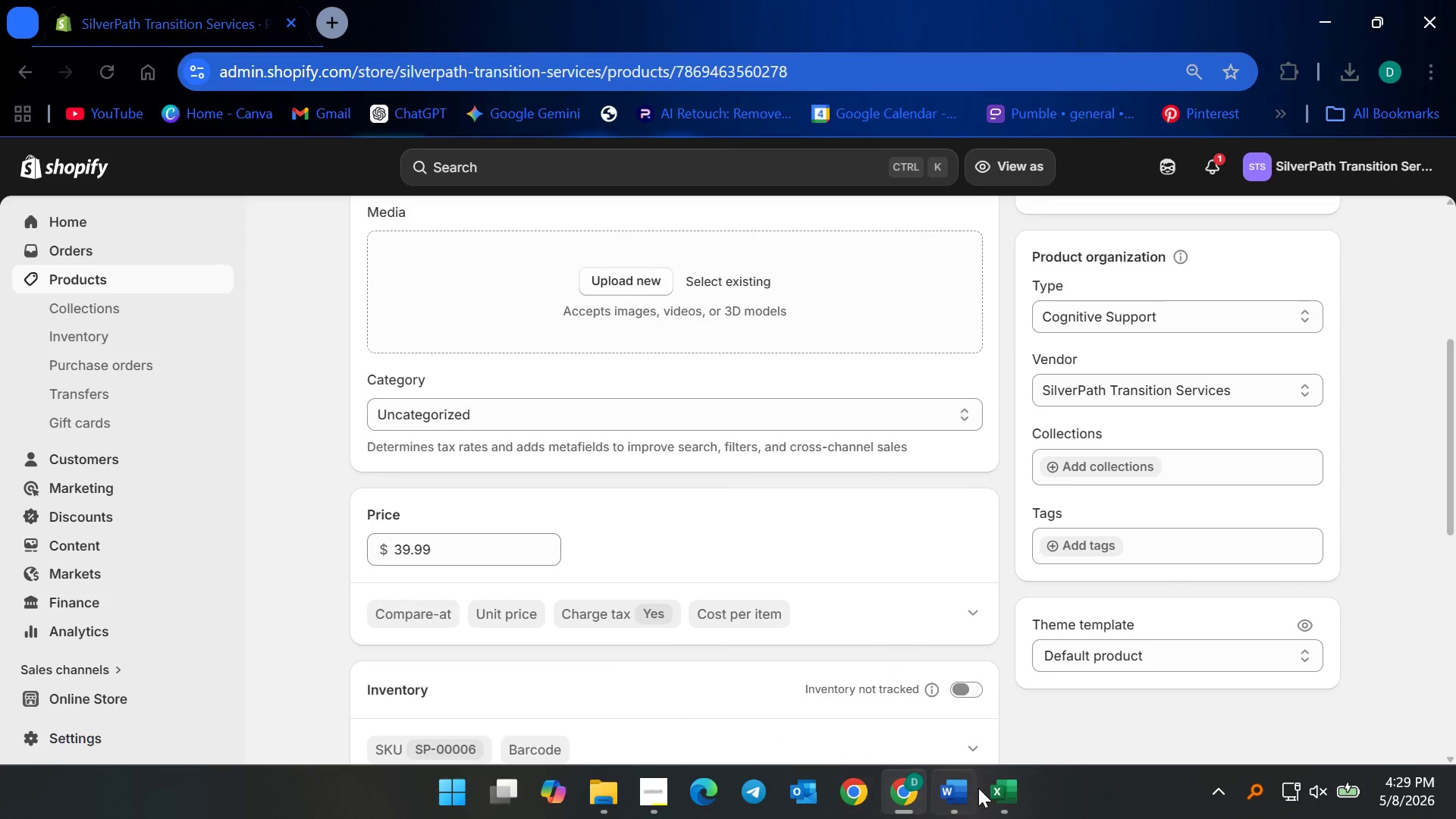 
mouse_move([985, 774])
 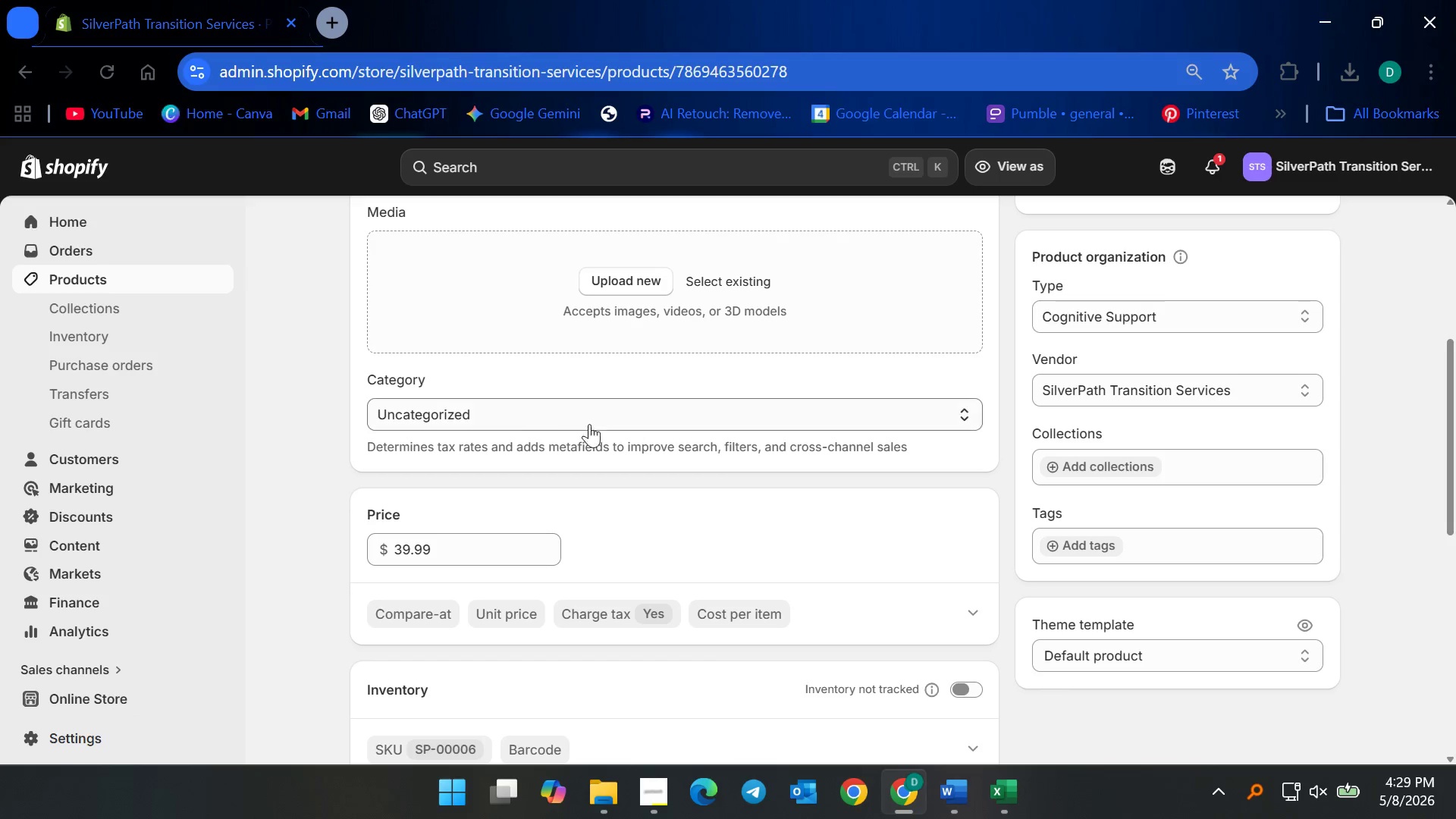 
left_click([588, 423])
 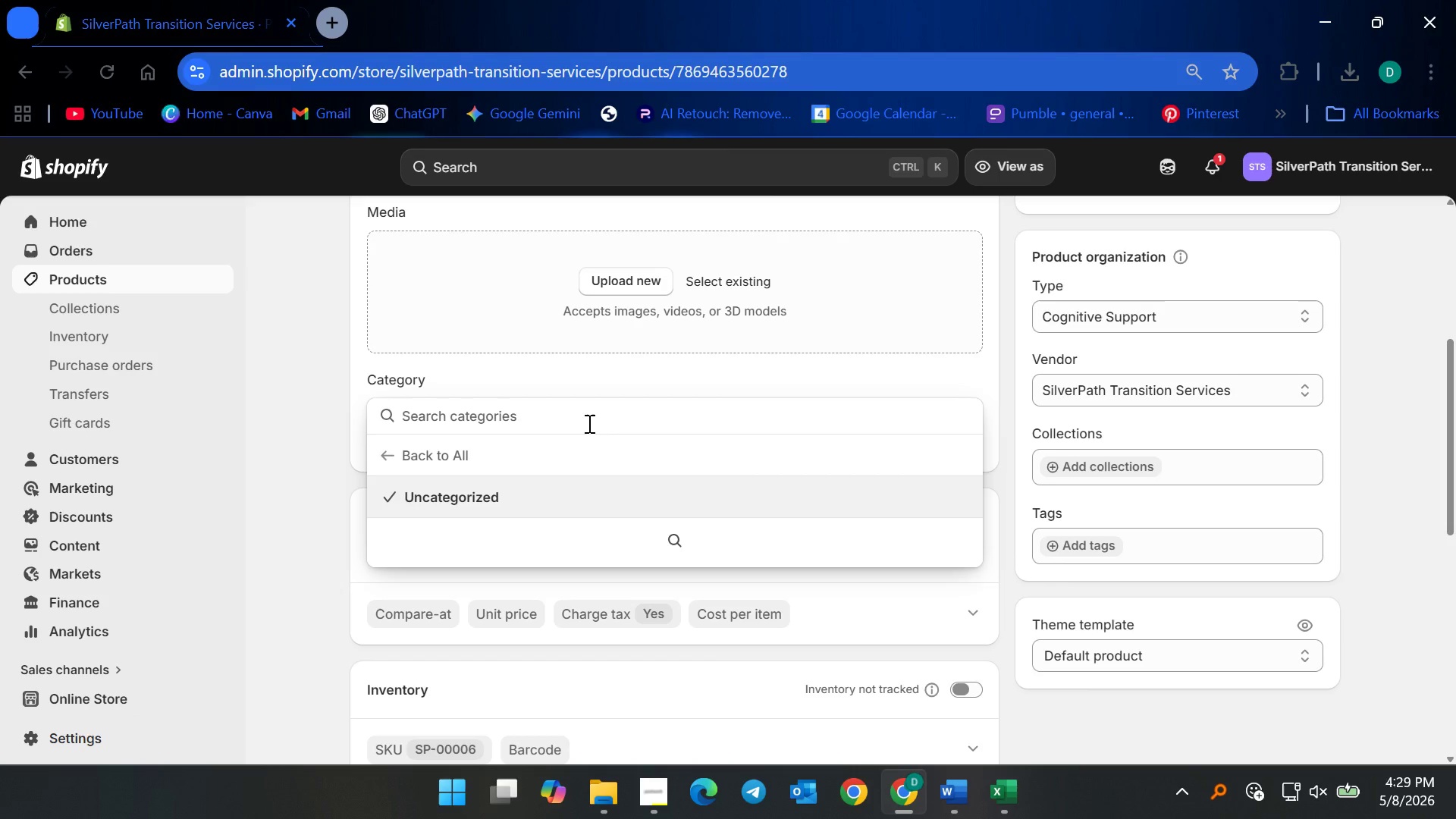 
left_click([588, 423])
 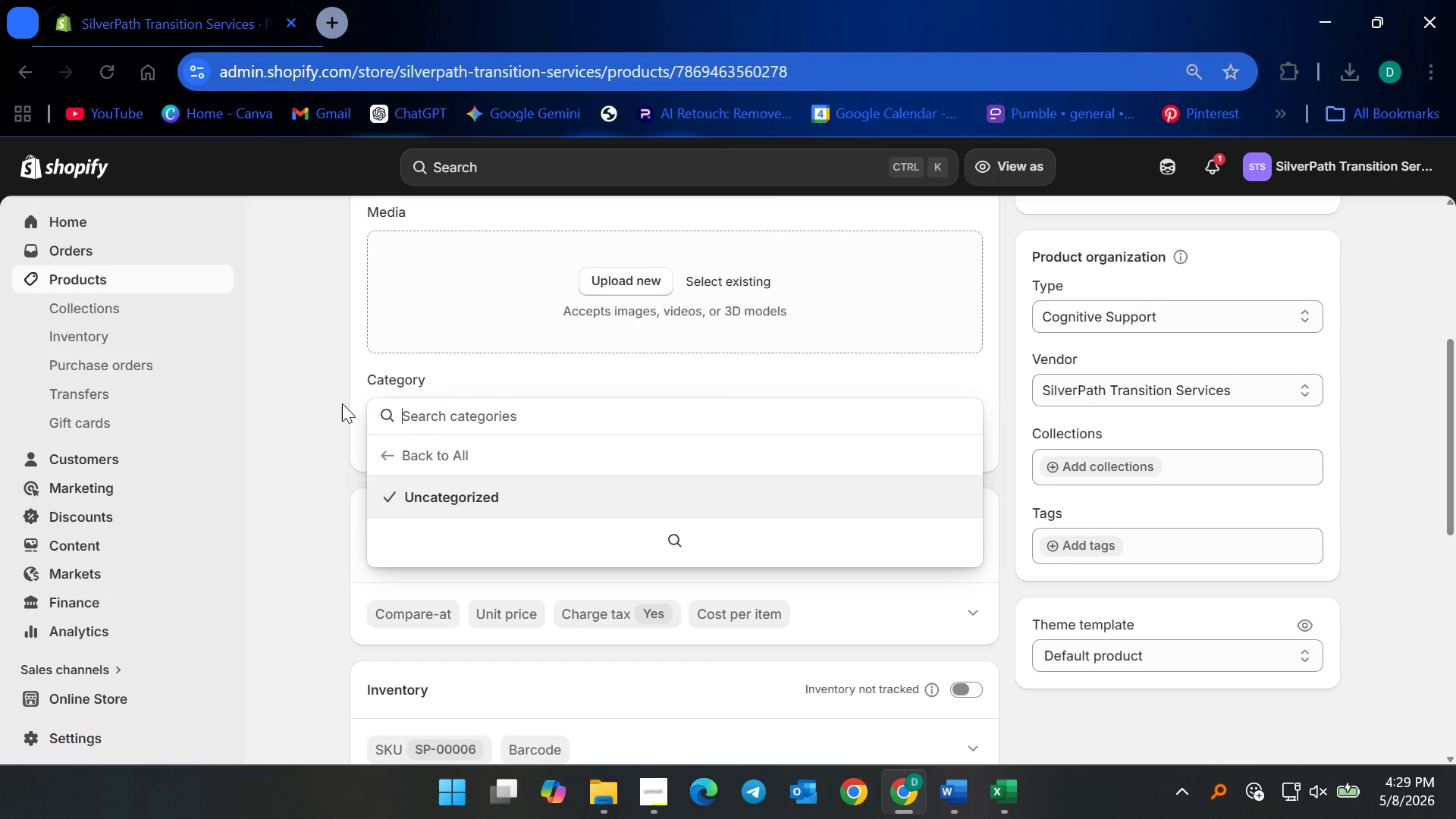 
left_click([297, 397])
 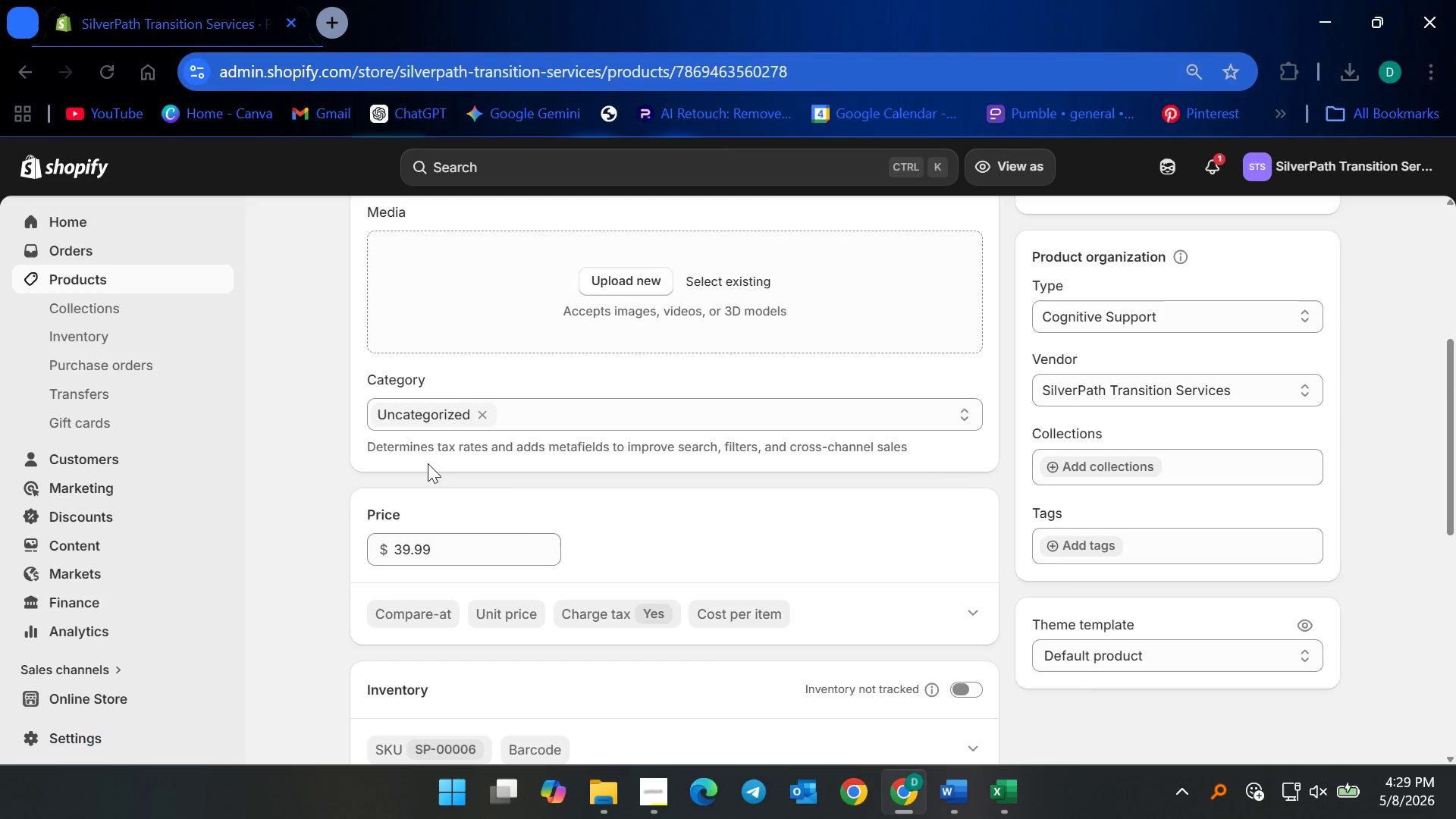 
scroll: coordinate [535, 504], scroll_direction: up, amount: 4.0
 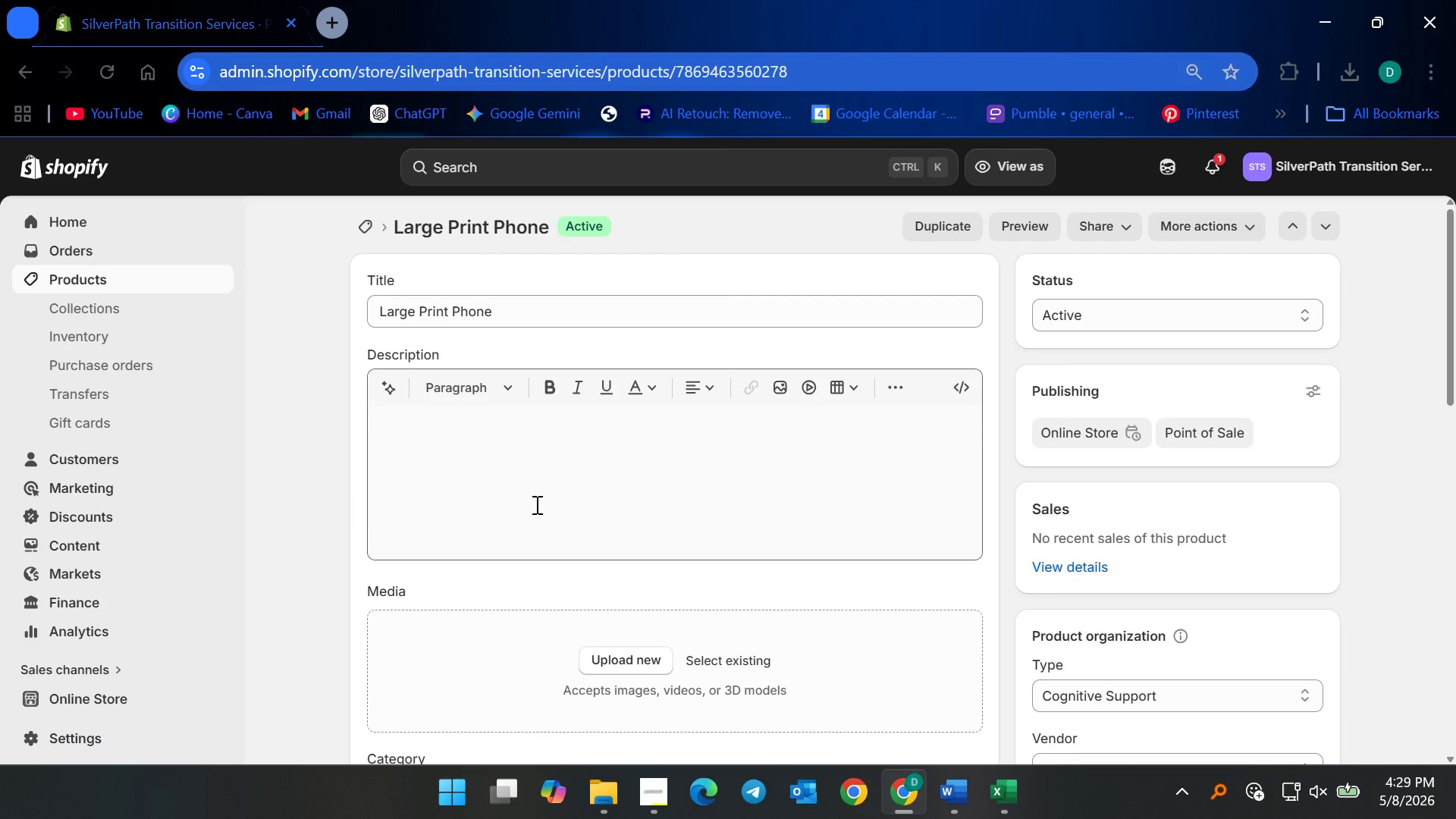 
scroll: coordinate [550, 516], scroll_direction: down, amount: 3.0
 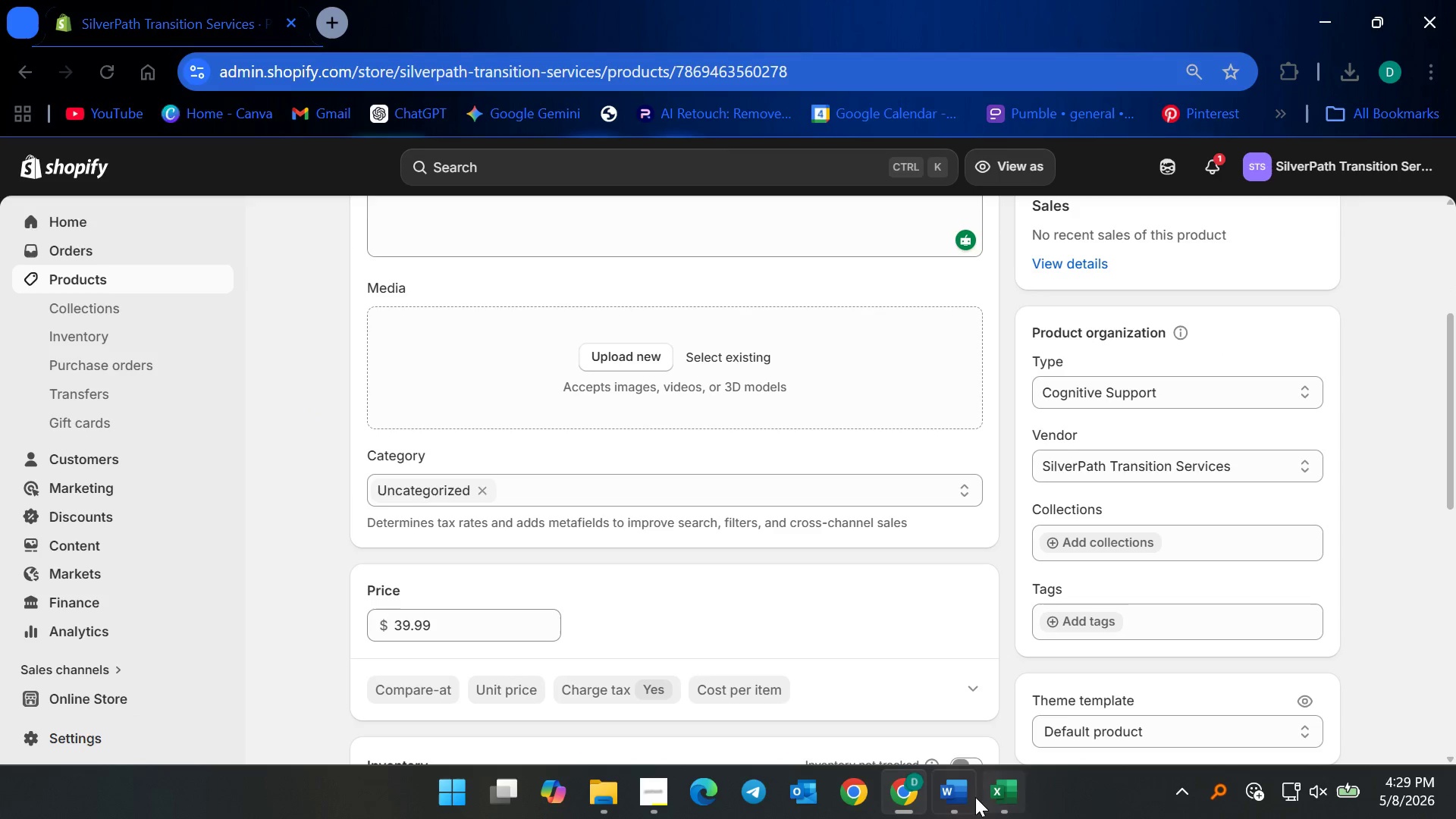 
left_click([951, 802])
 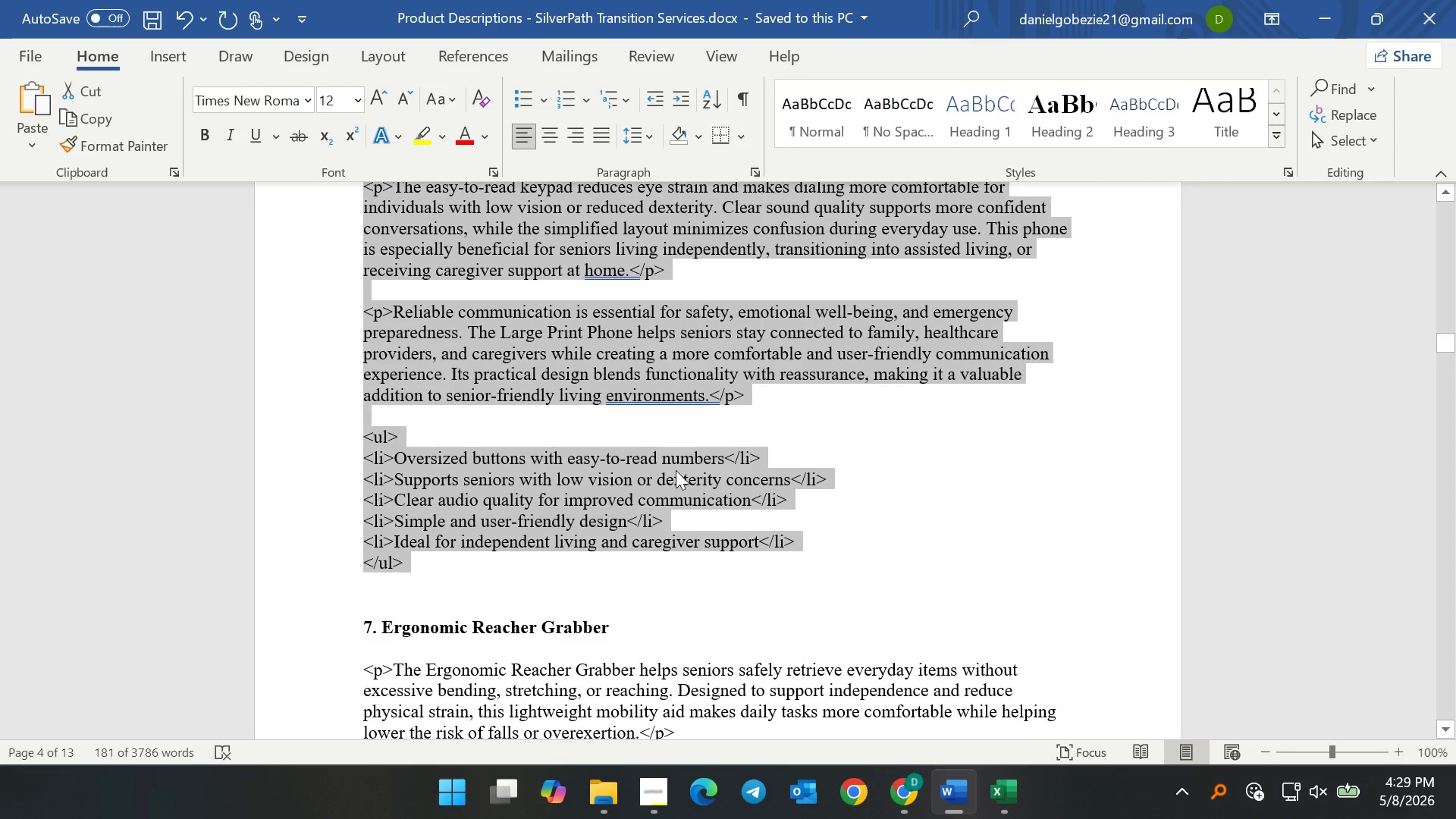 
right_click([625, 425])
 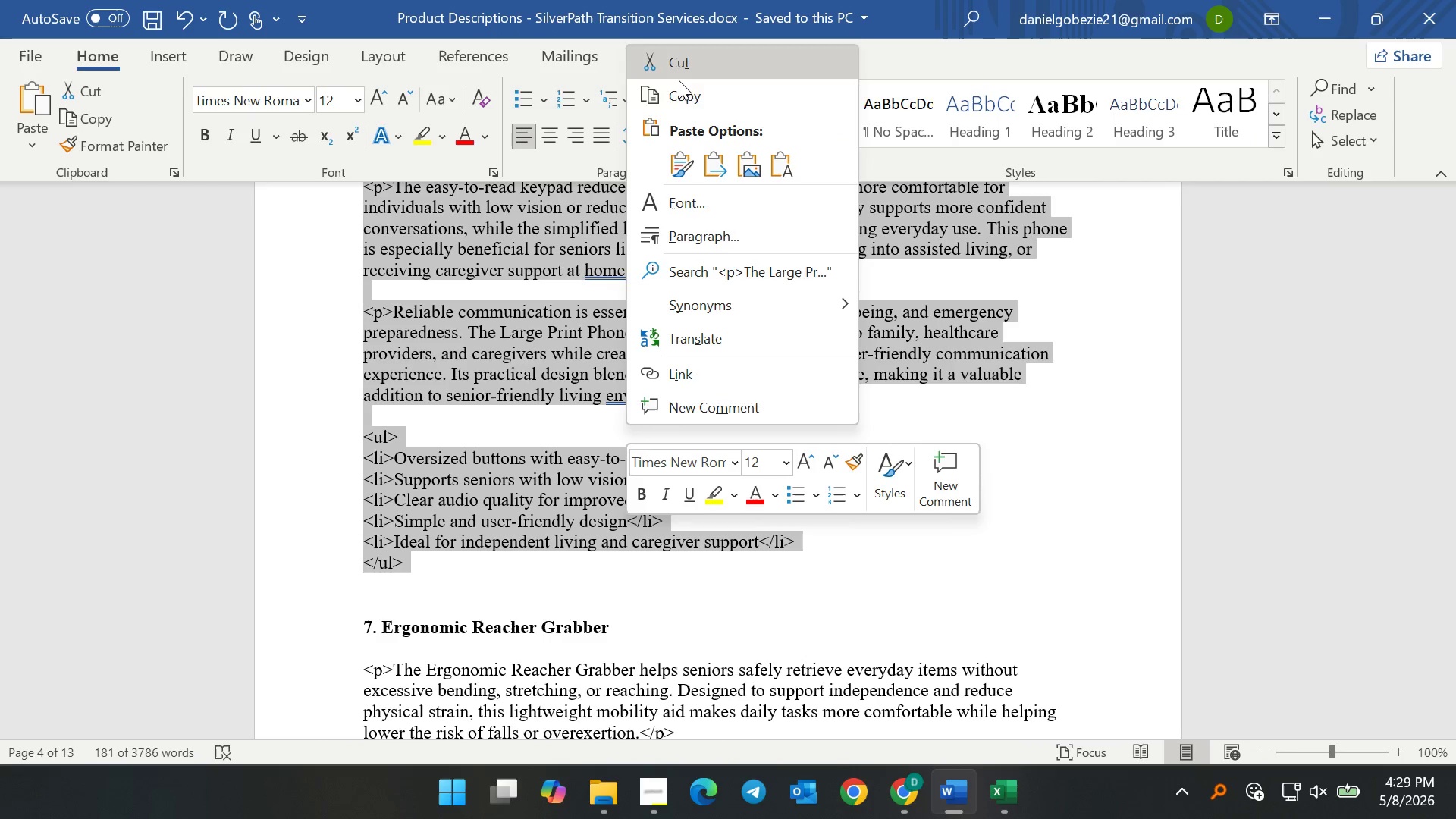 
left_click([679, 90])
 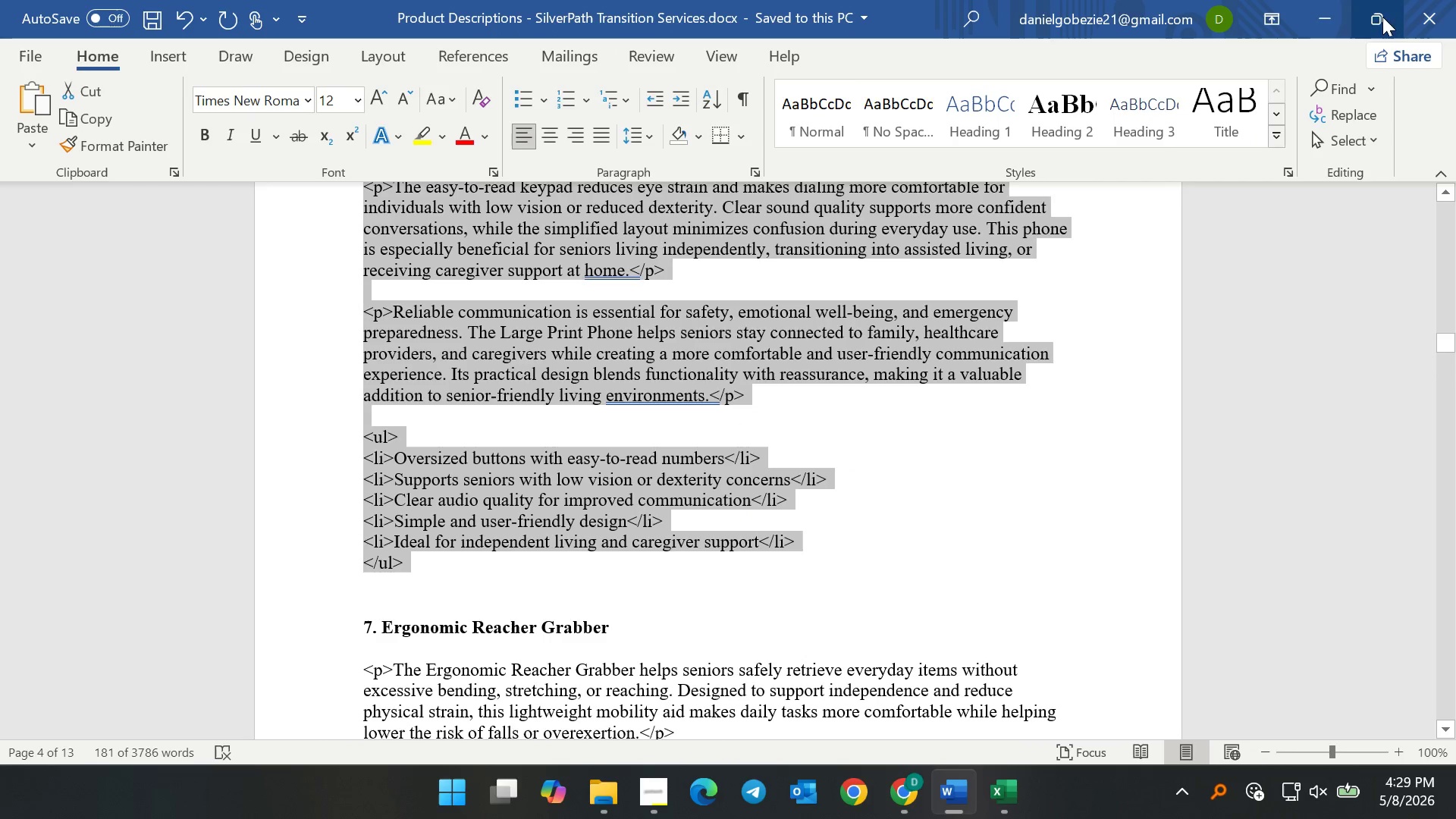 
left_click([1347, 18])
 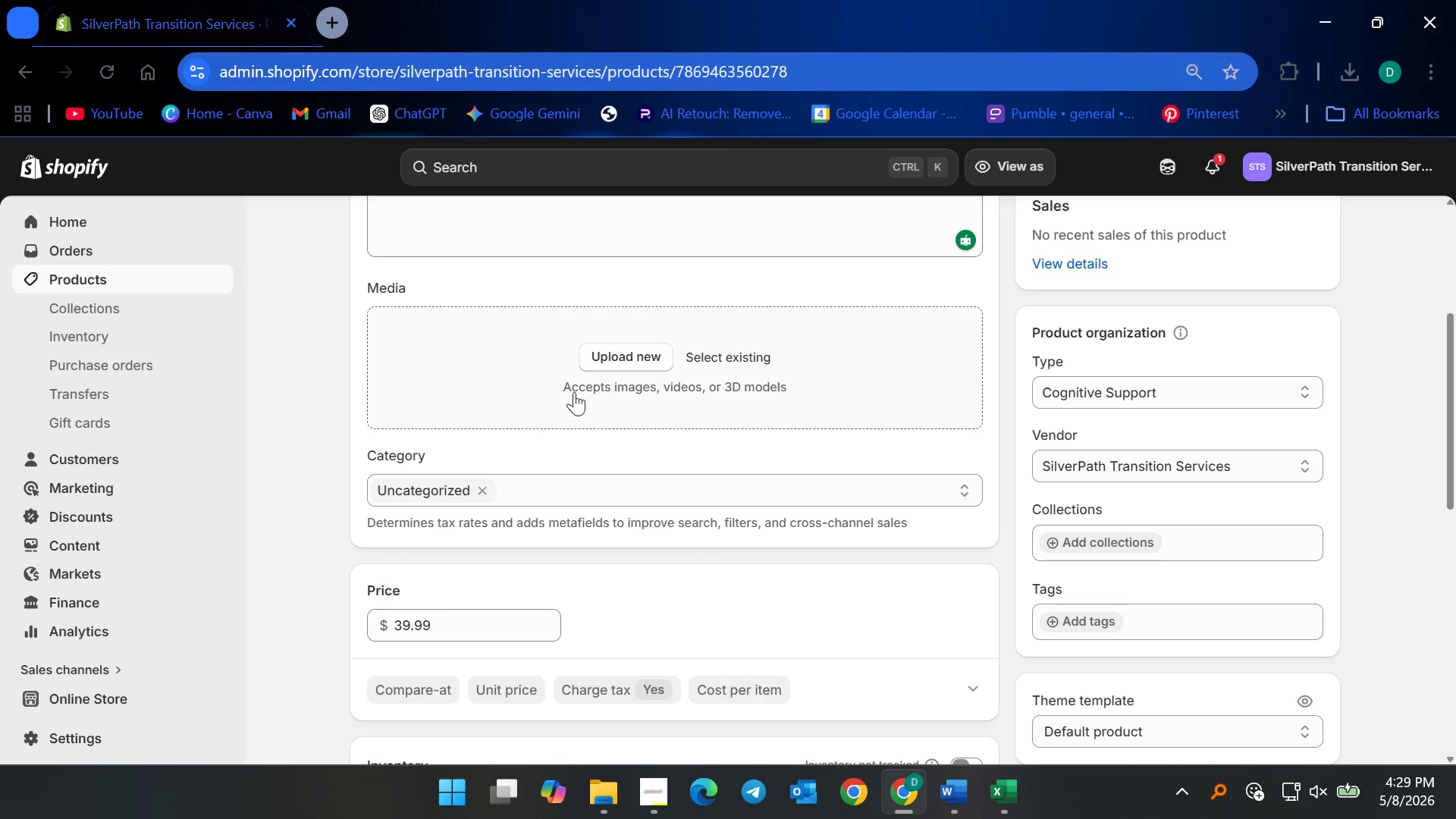 
scroll: coordinate [620, 463], scroll_direction: up, amount: 2.0
 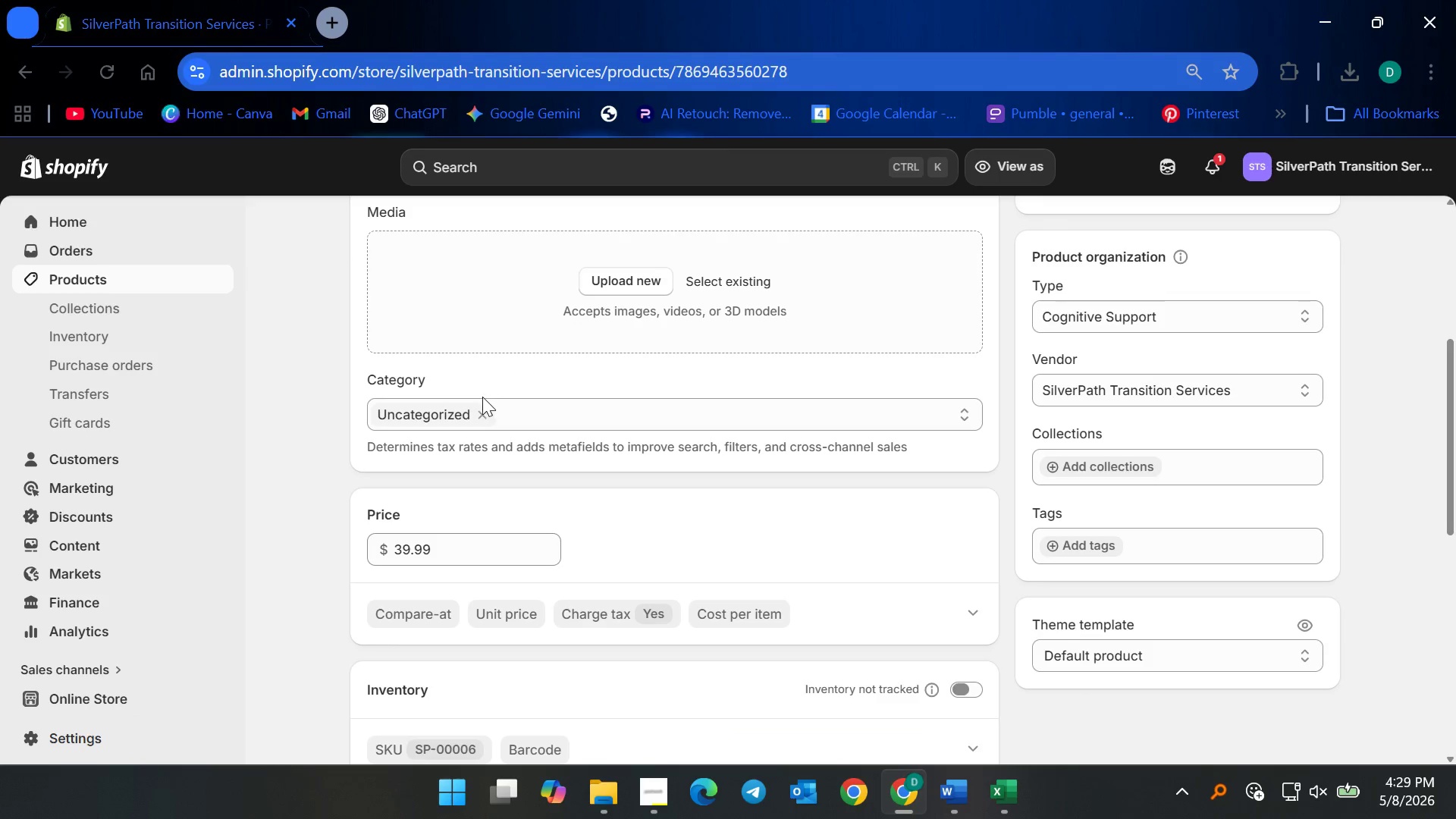 
left_click([484, 416])
 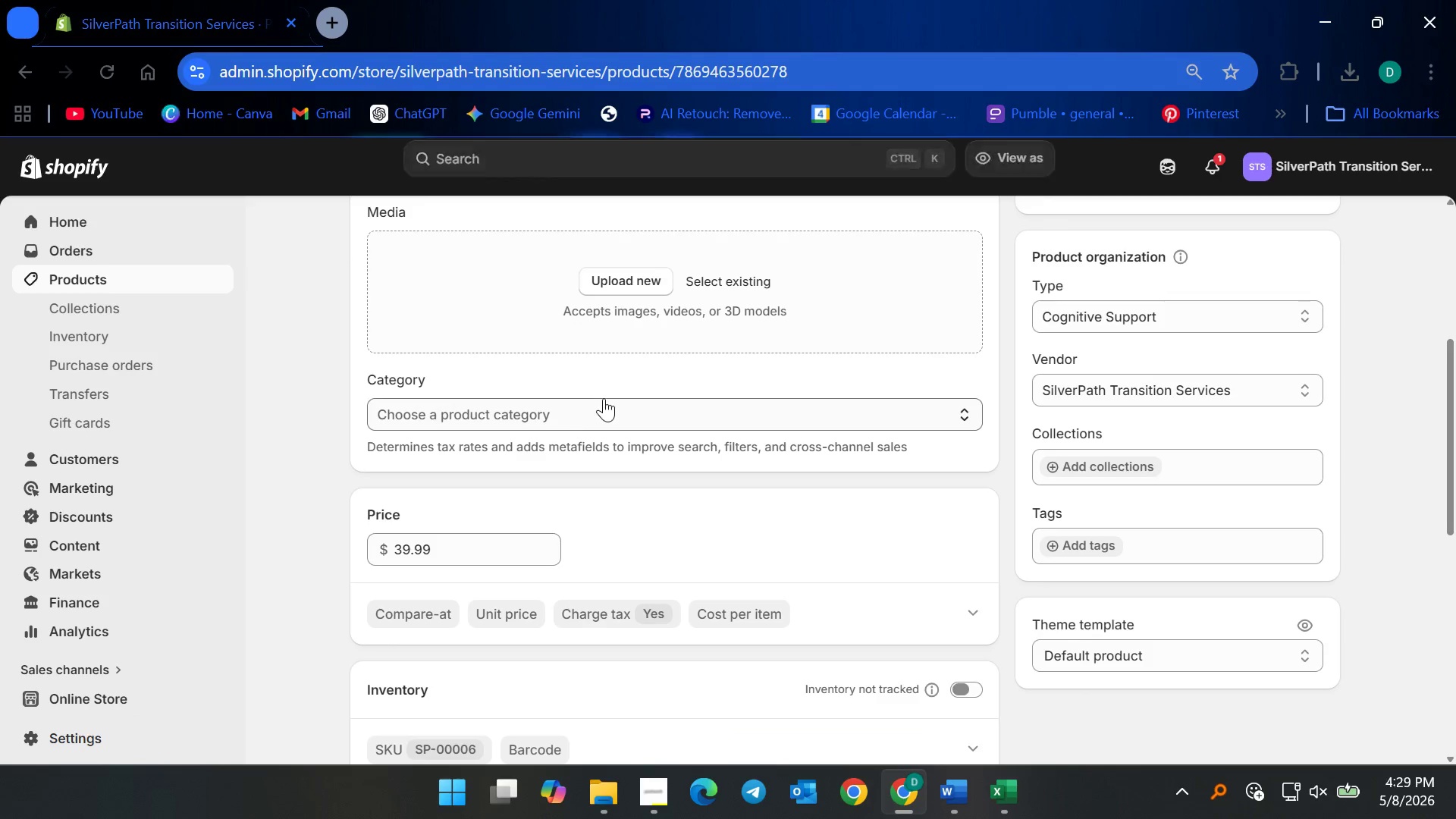 
scroll: coordinate [606, 392], scroll_direction: up, amount: 3.0
 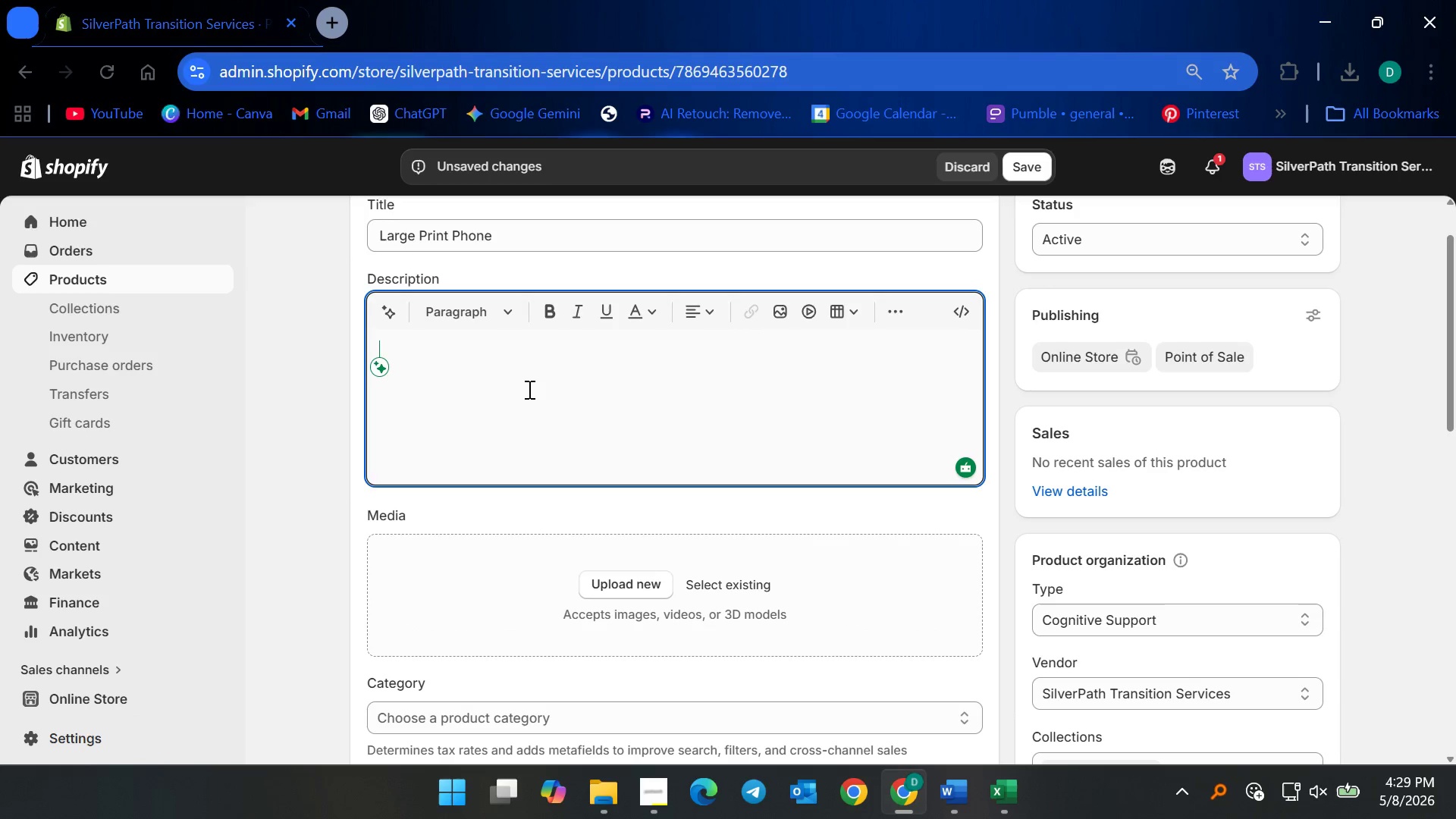 
key(Control+V)
 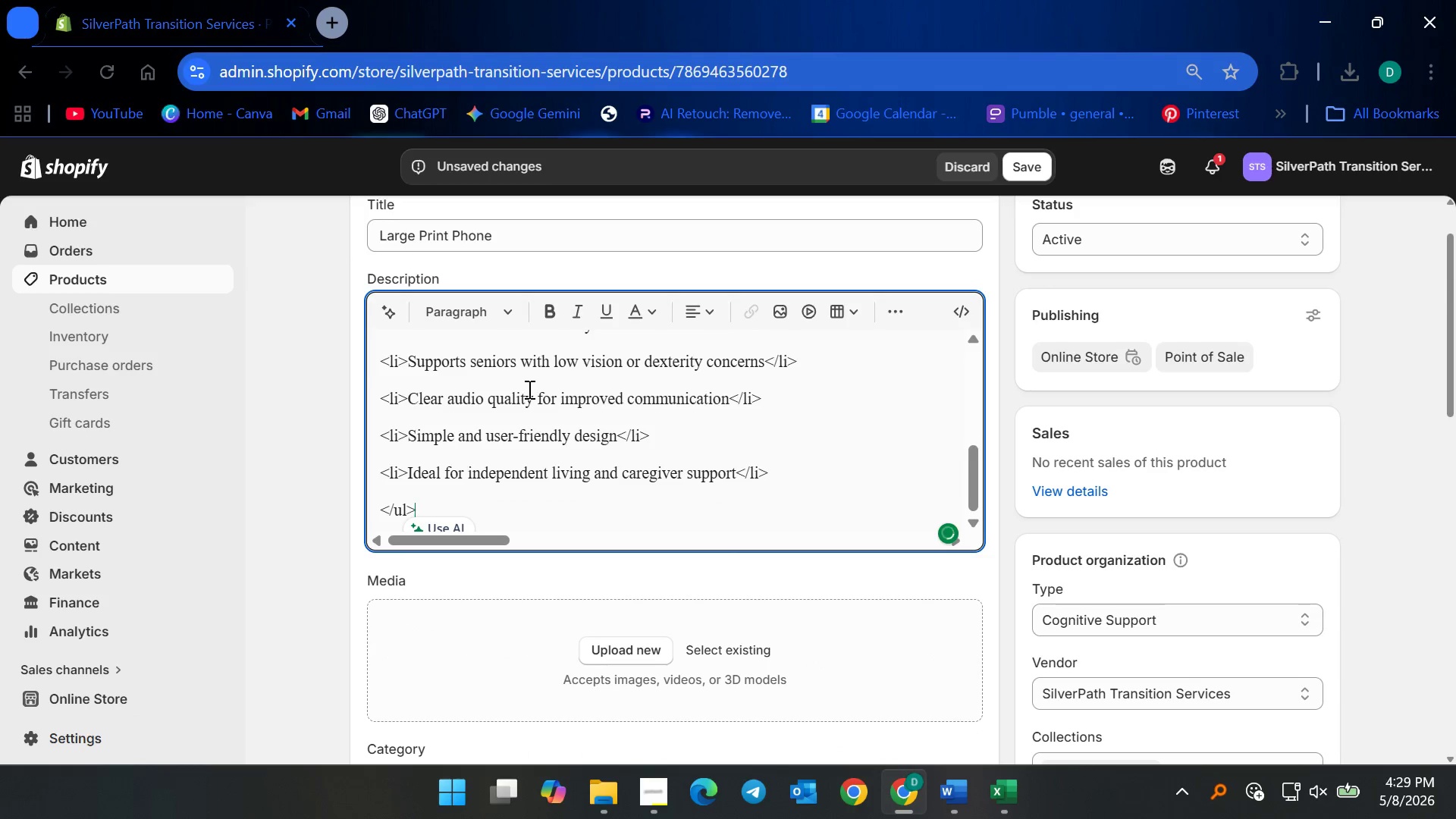 
key(Control+A)
 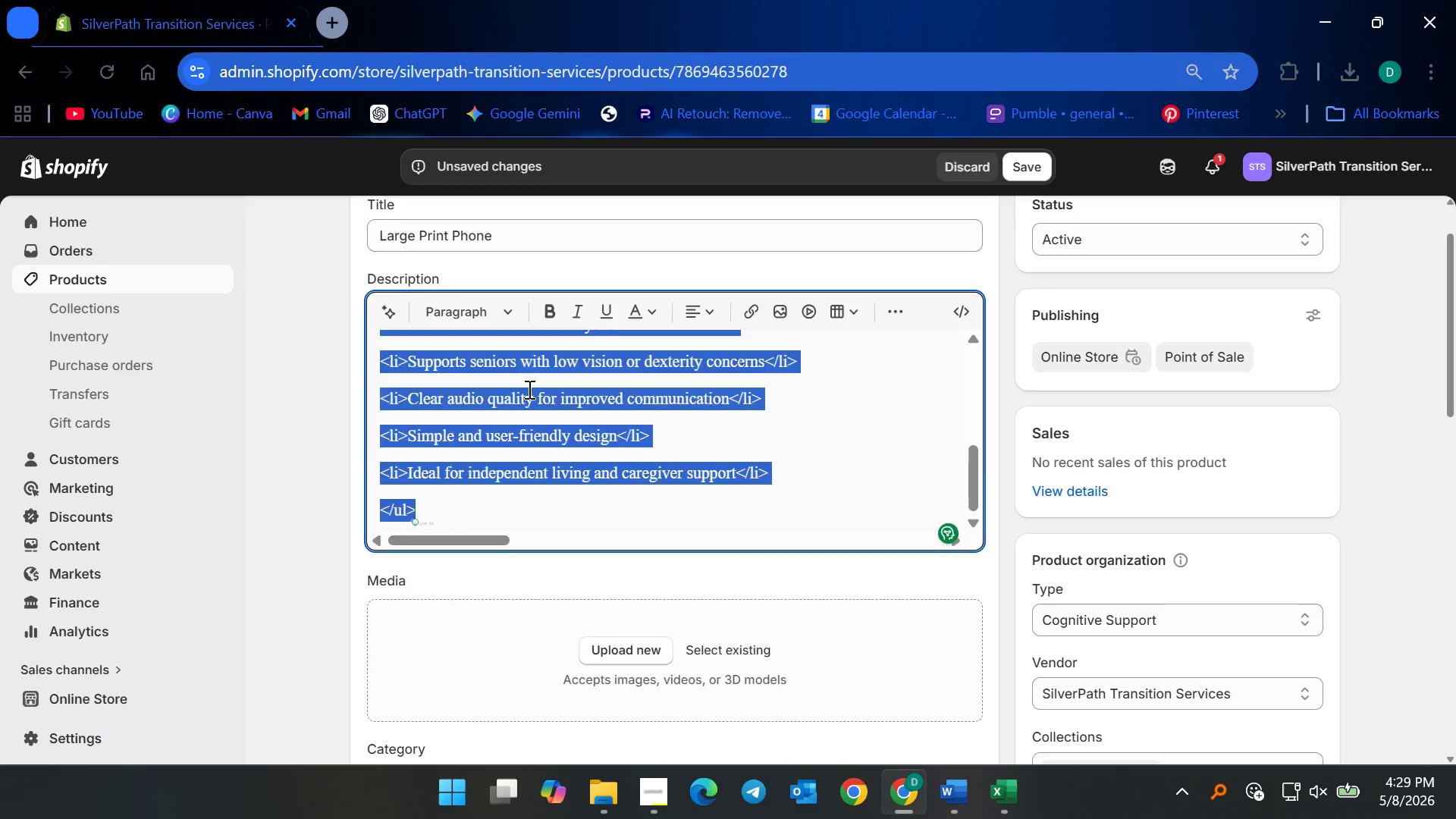 
key(Backspace)
 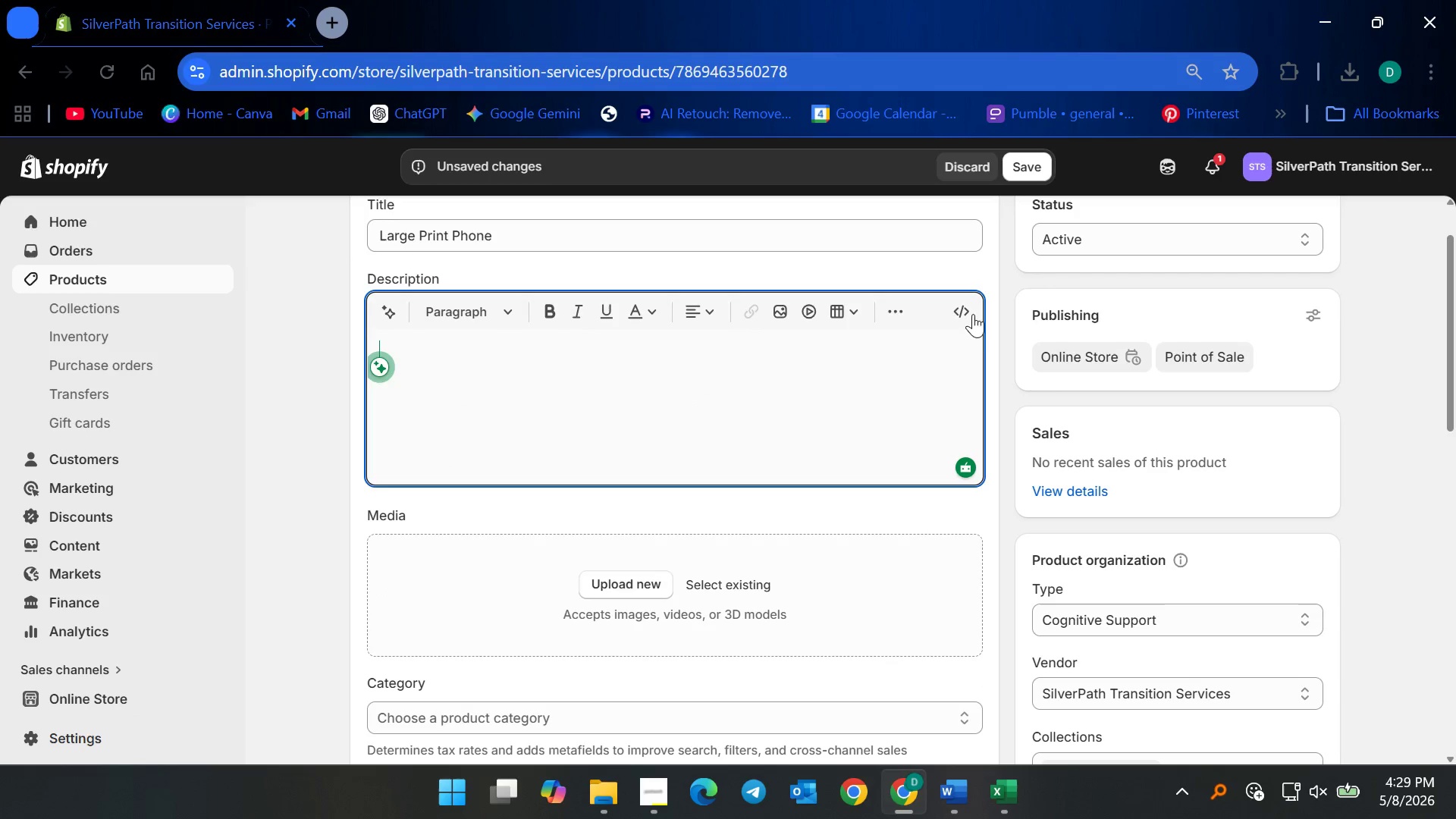 
left_click([967, 315])
 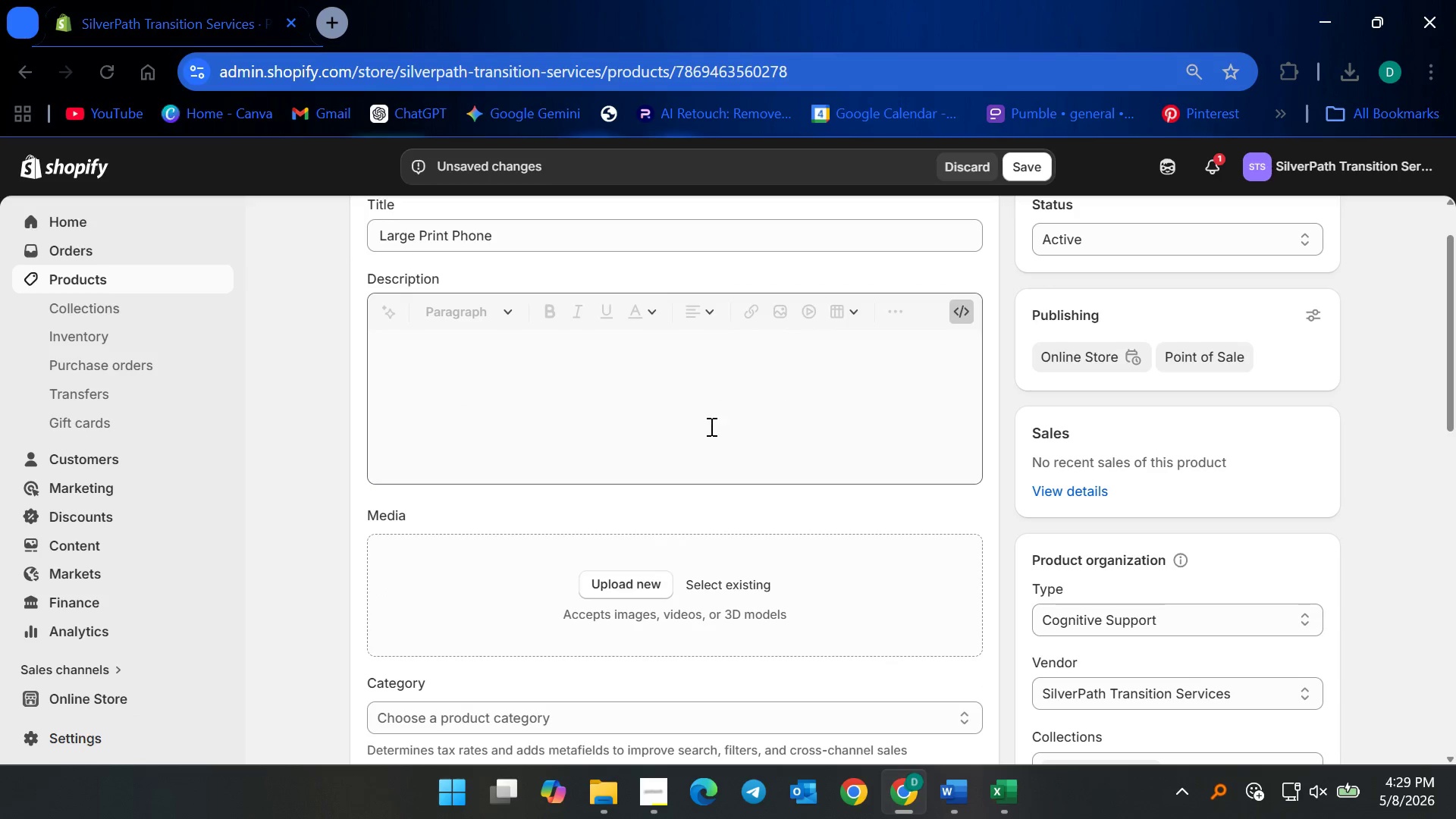 
left_click_drag(start_coordinate=[710, 426], to_coordinate=[708, 431])
 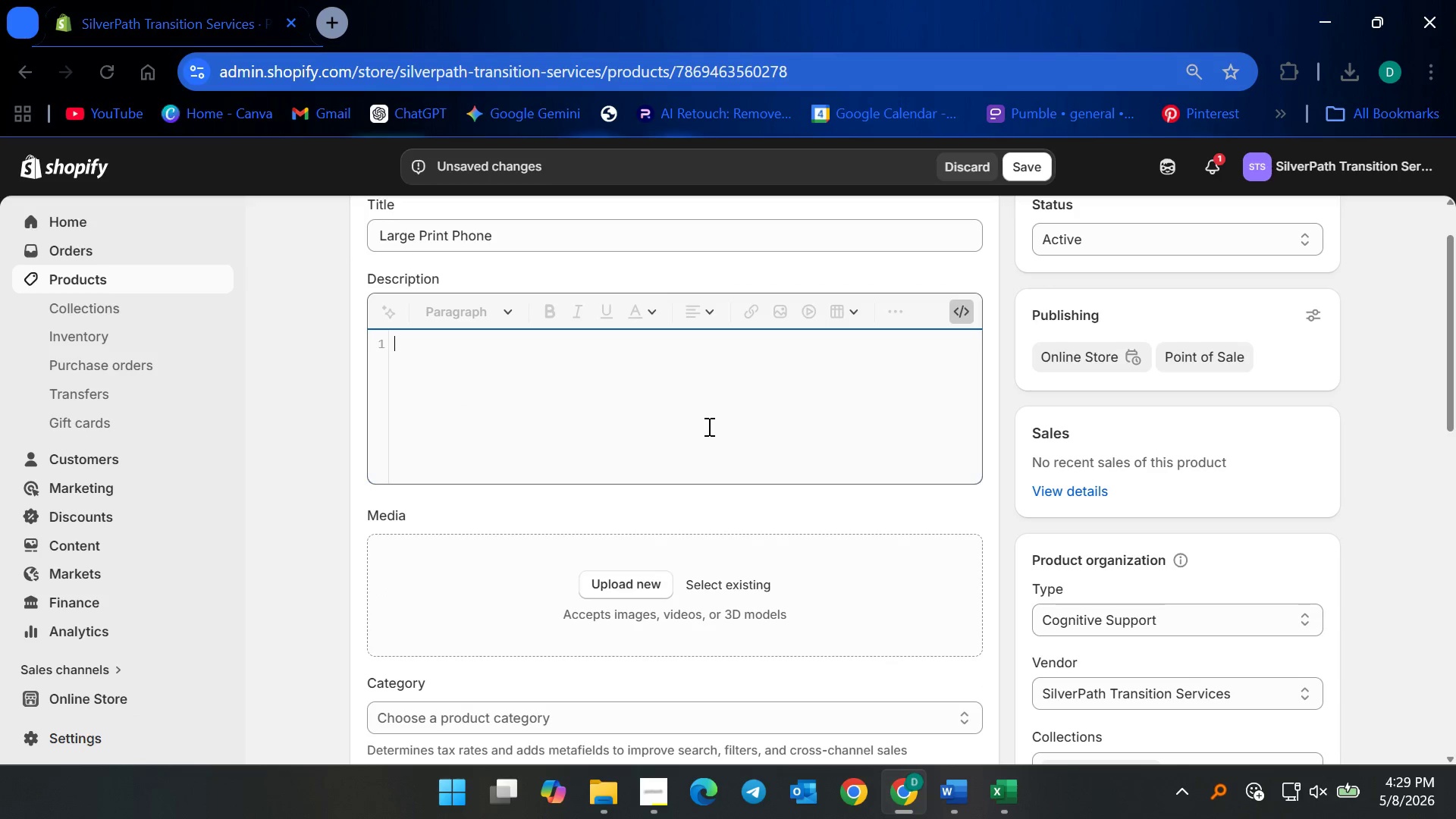 
key(Control+V)
 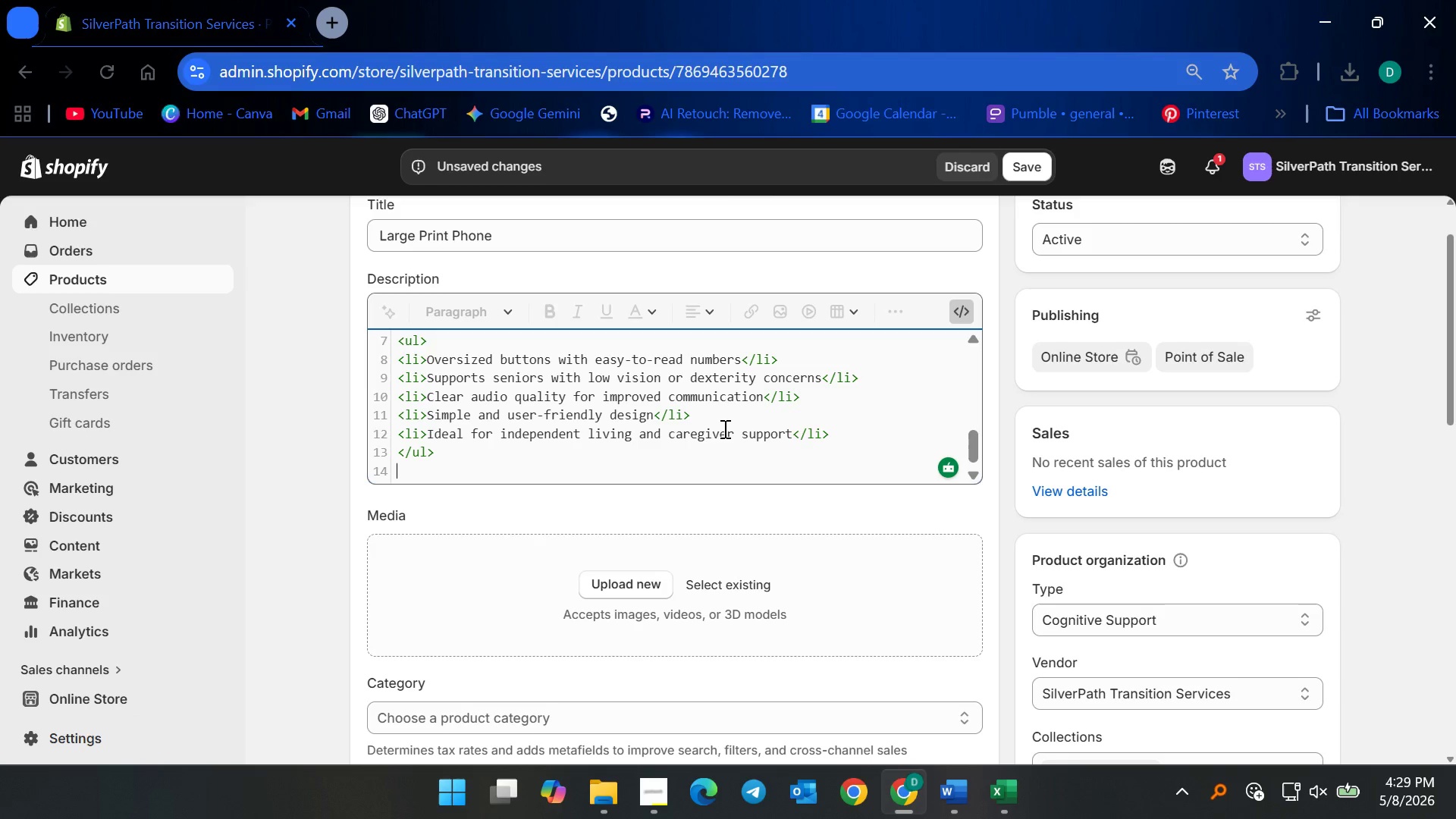 
key(Backspace)
 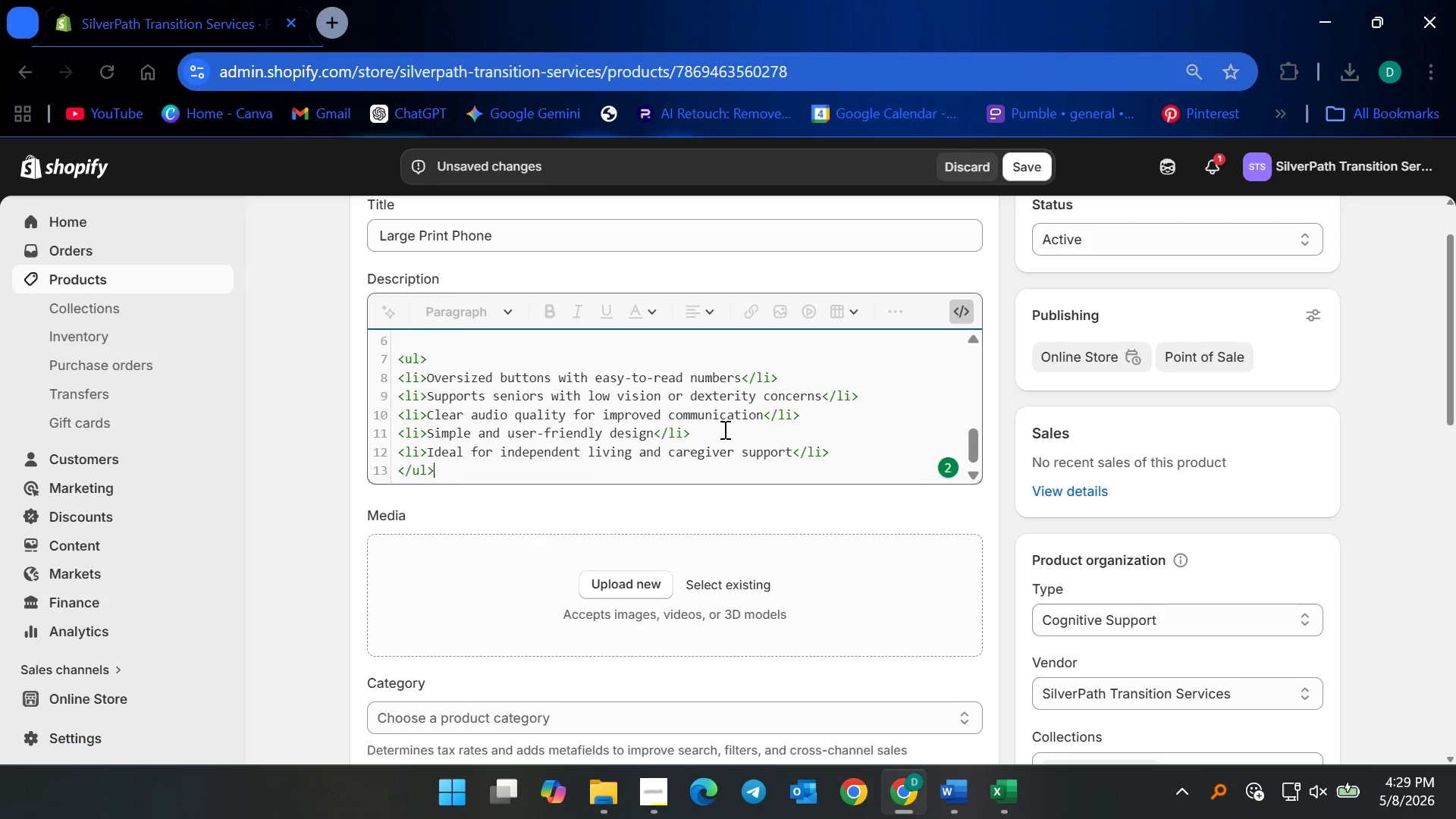 
scroll: coordinate [698, 436], scroll_direction: up, amount: 9.0
 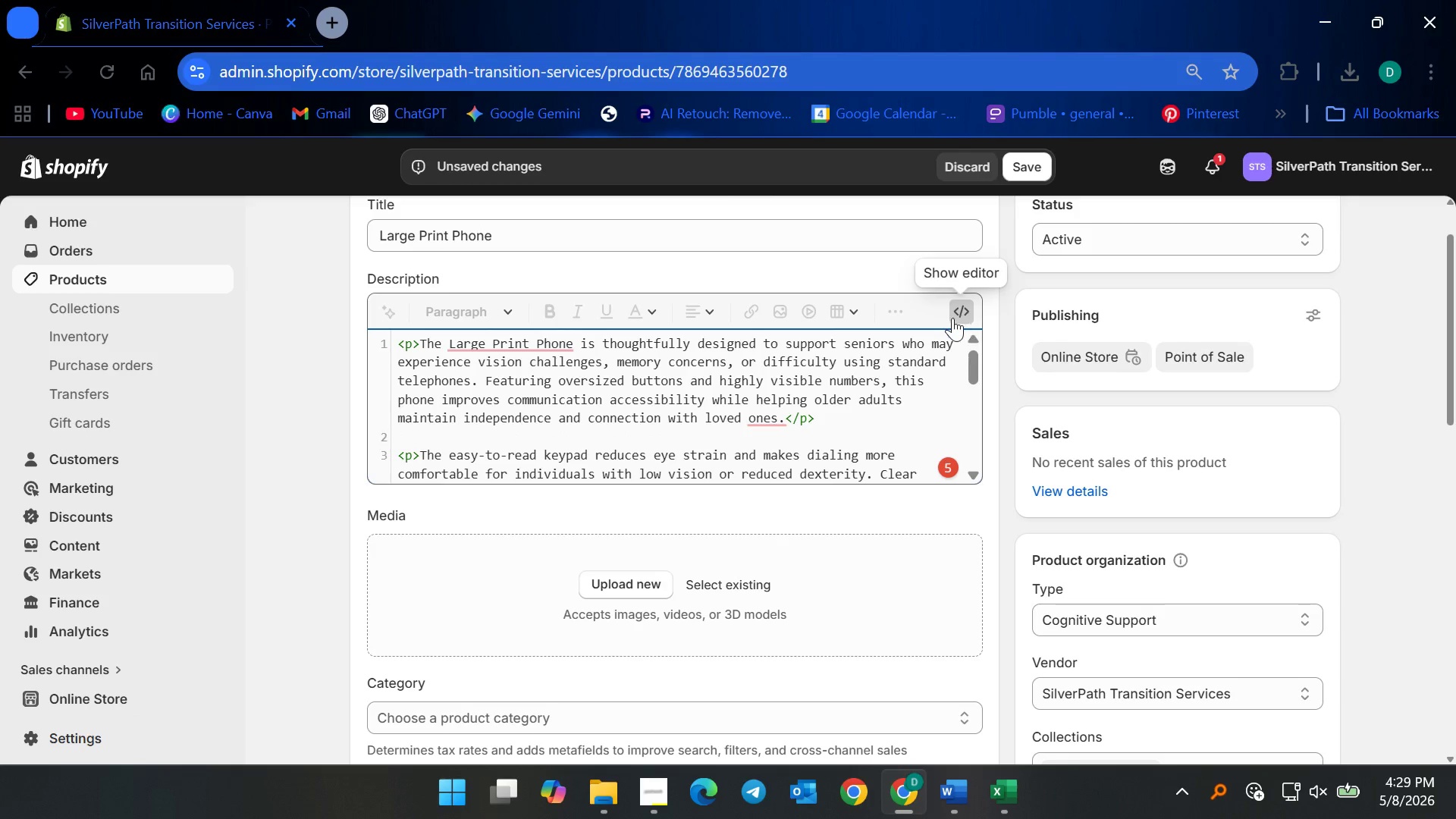 
left_click([952, 317])
 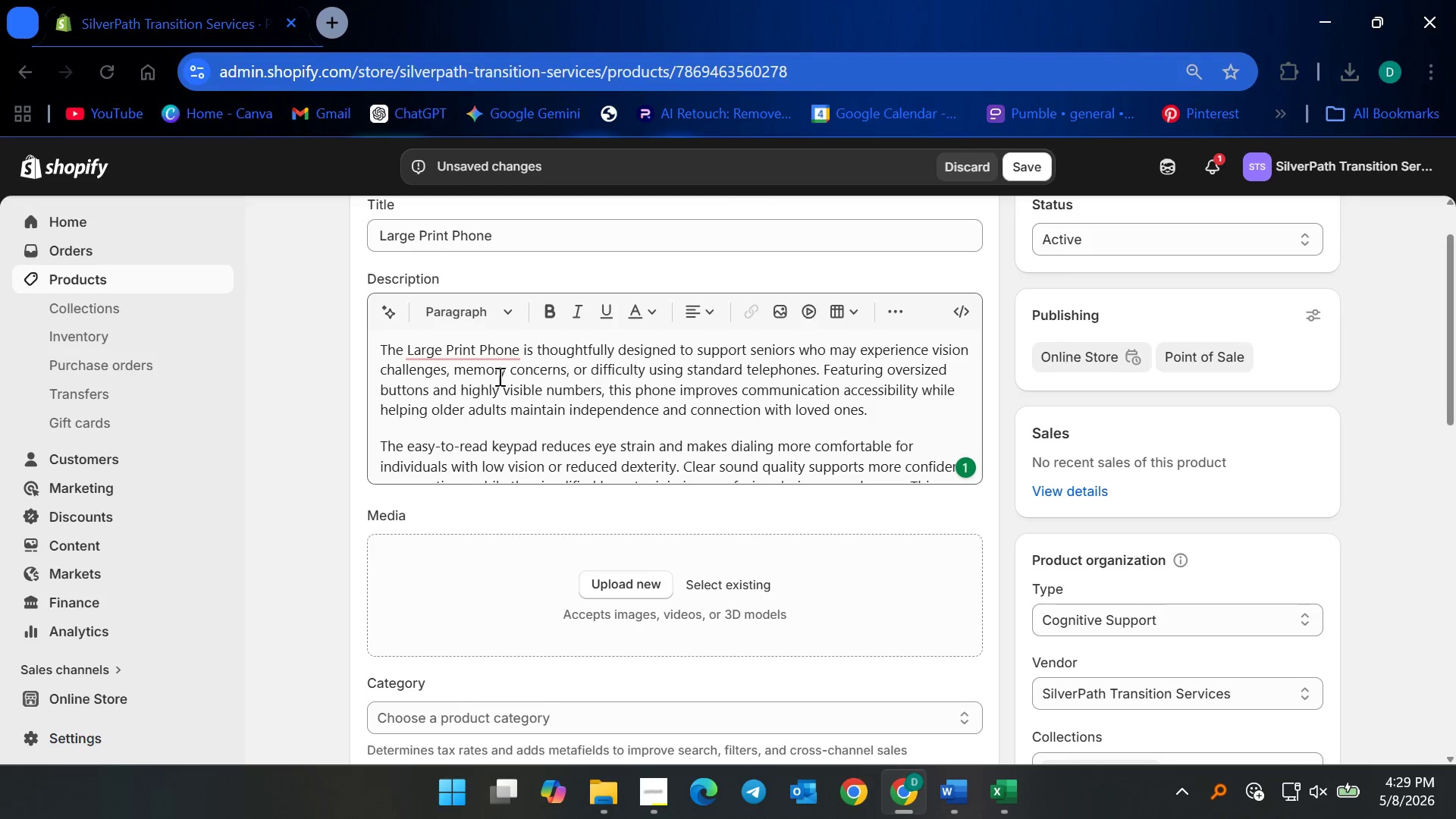 
left_click([466, 356])
 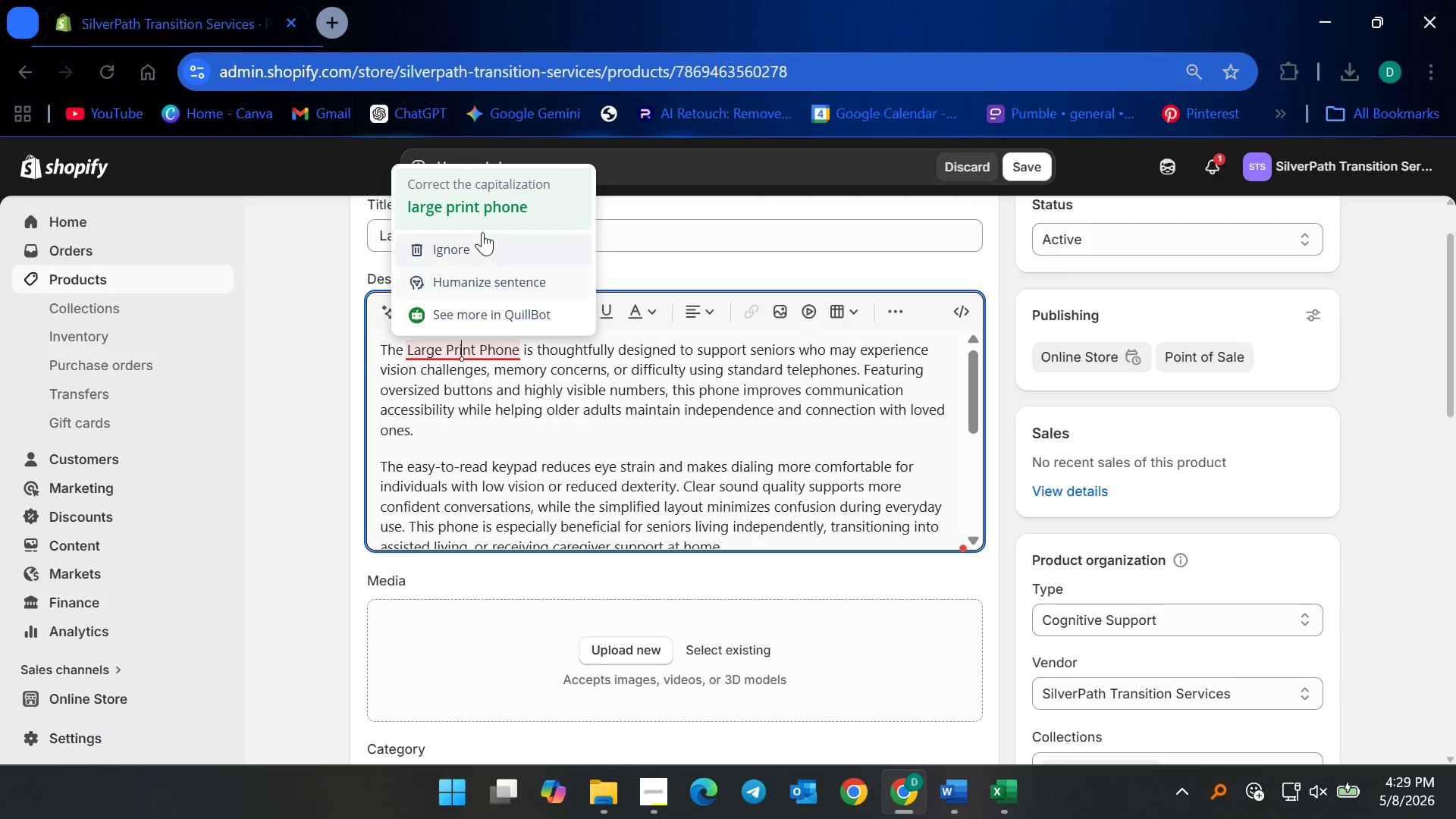 
left_click([476, 245])
 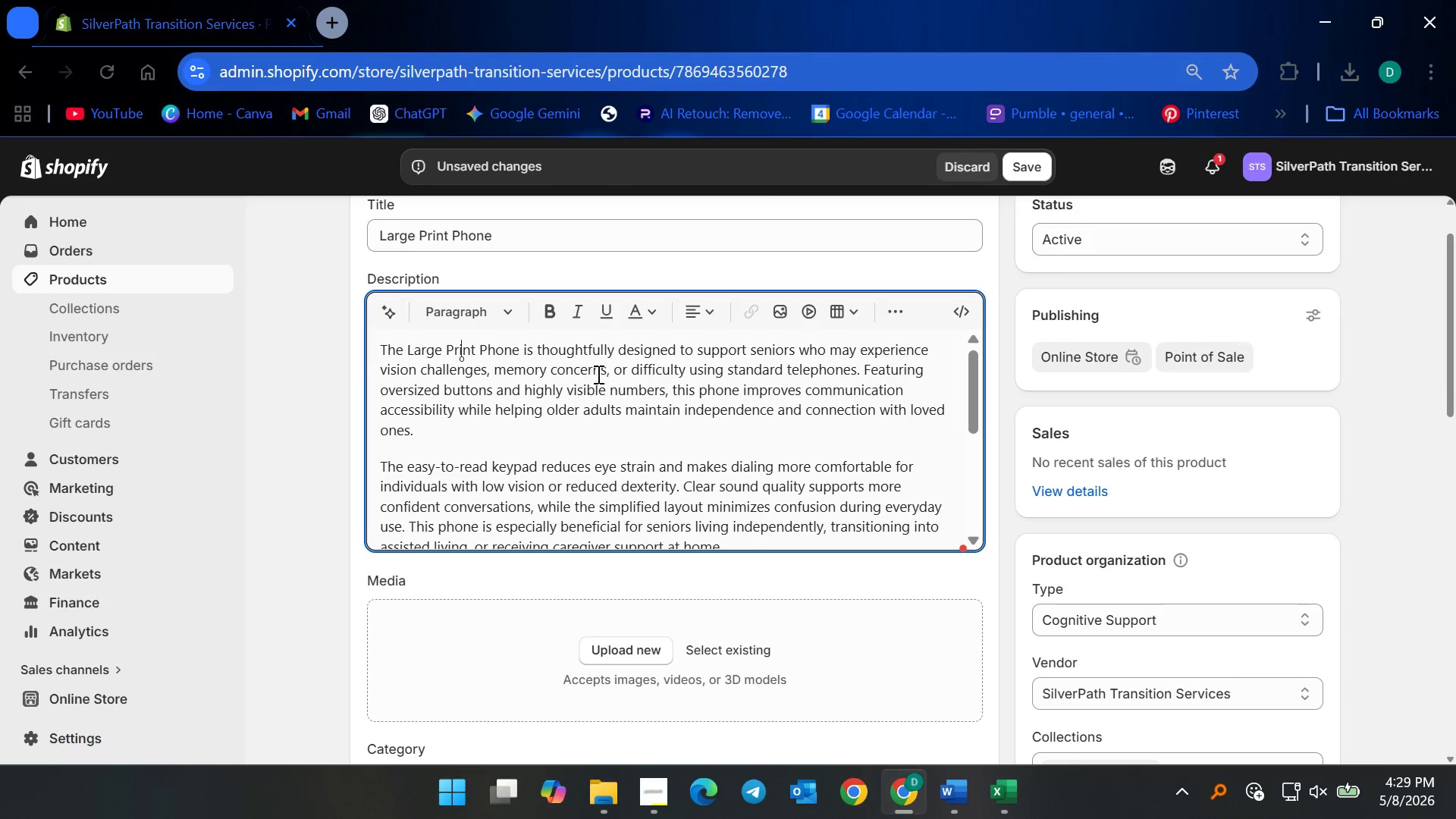 
left_click([605, 388])
 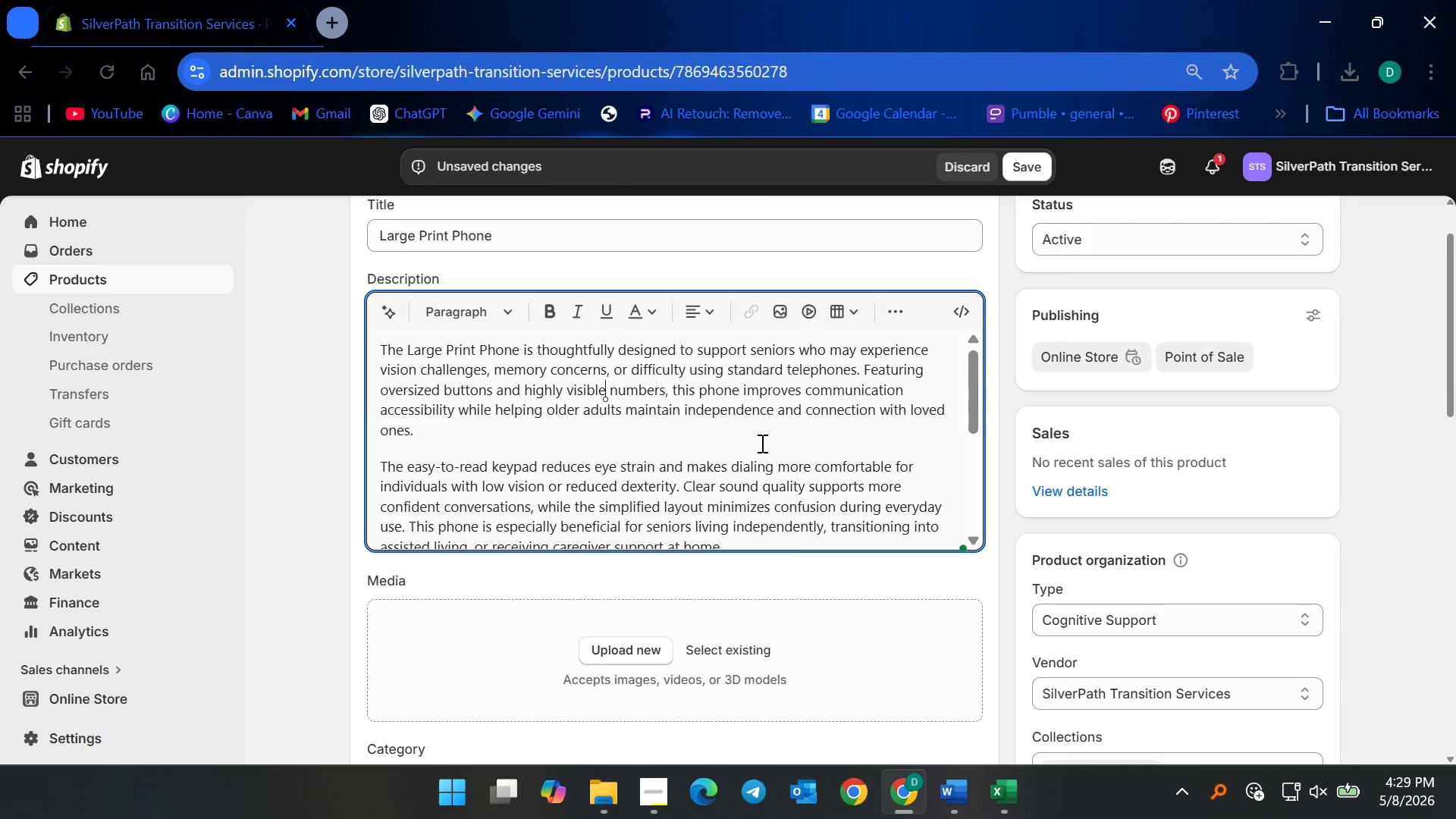 
scroll: coordinate [771, 462], scroll_direction: down, amount: 6.0
 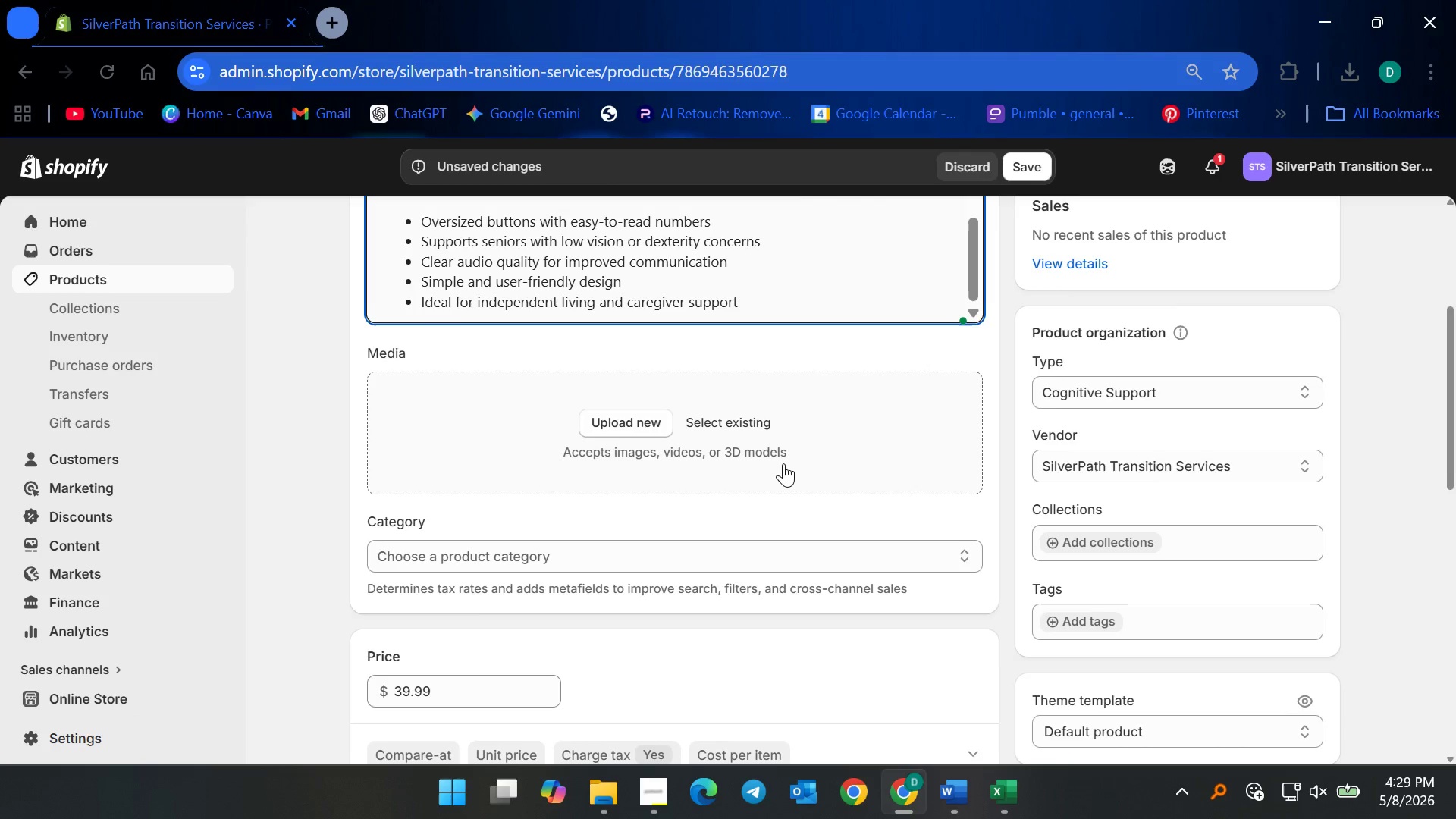 
scroll: coordinate [736, 511], scroll_direction: none, amount: 0.0
 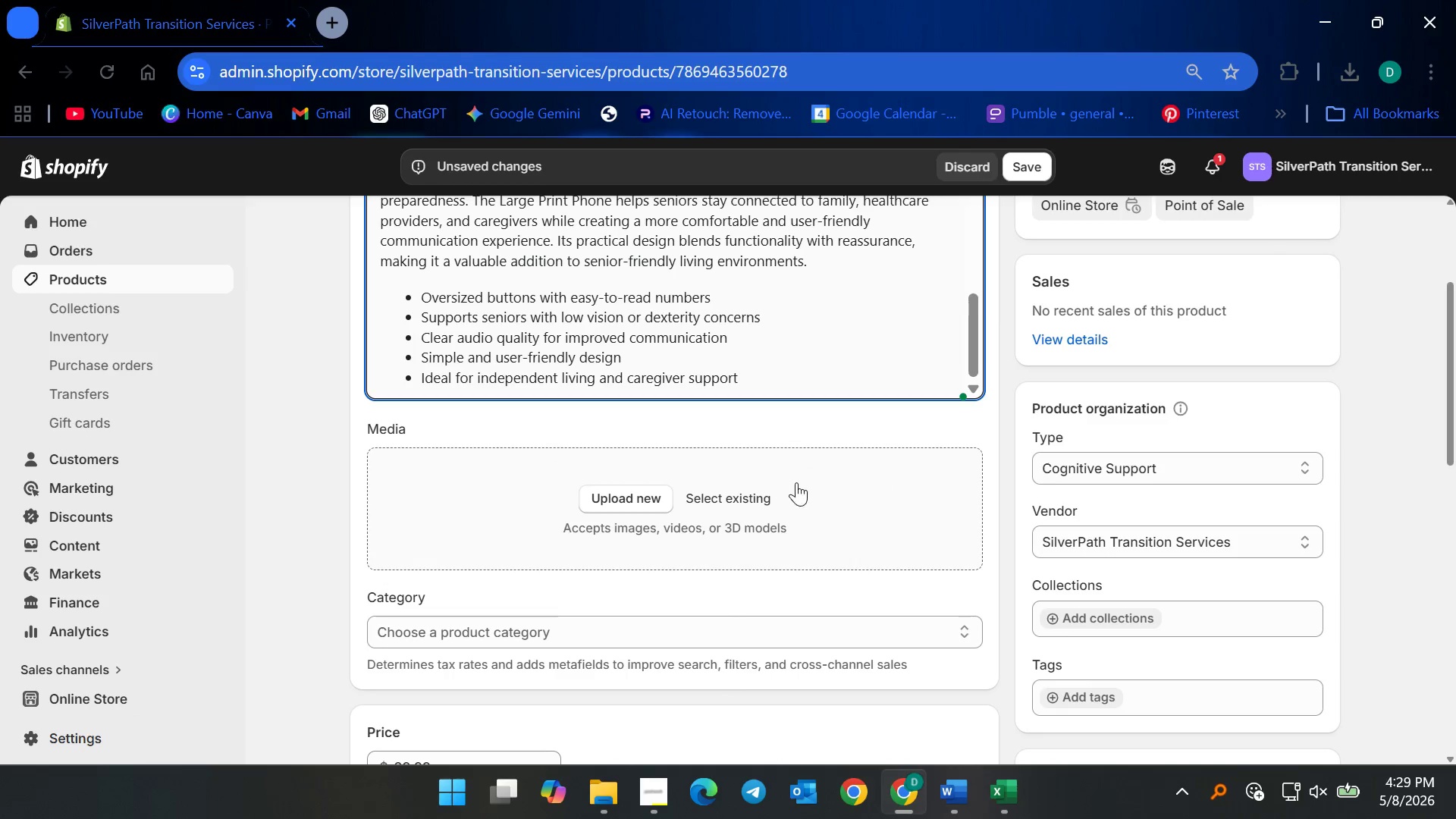 
scroll: coordinate [797, 482], scroll_direction: down, amount: 4.0
 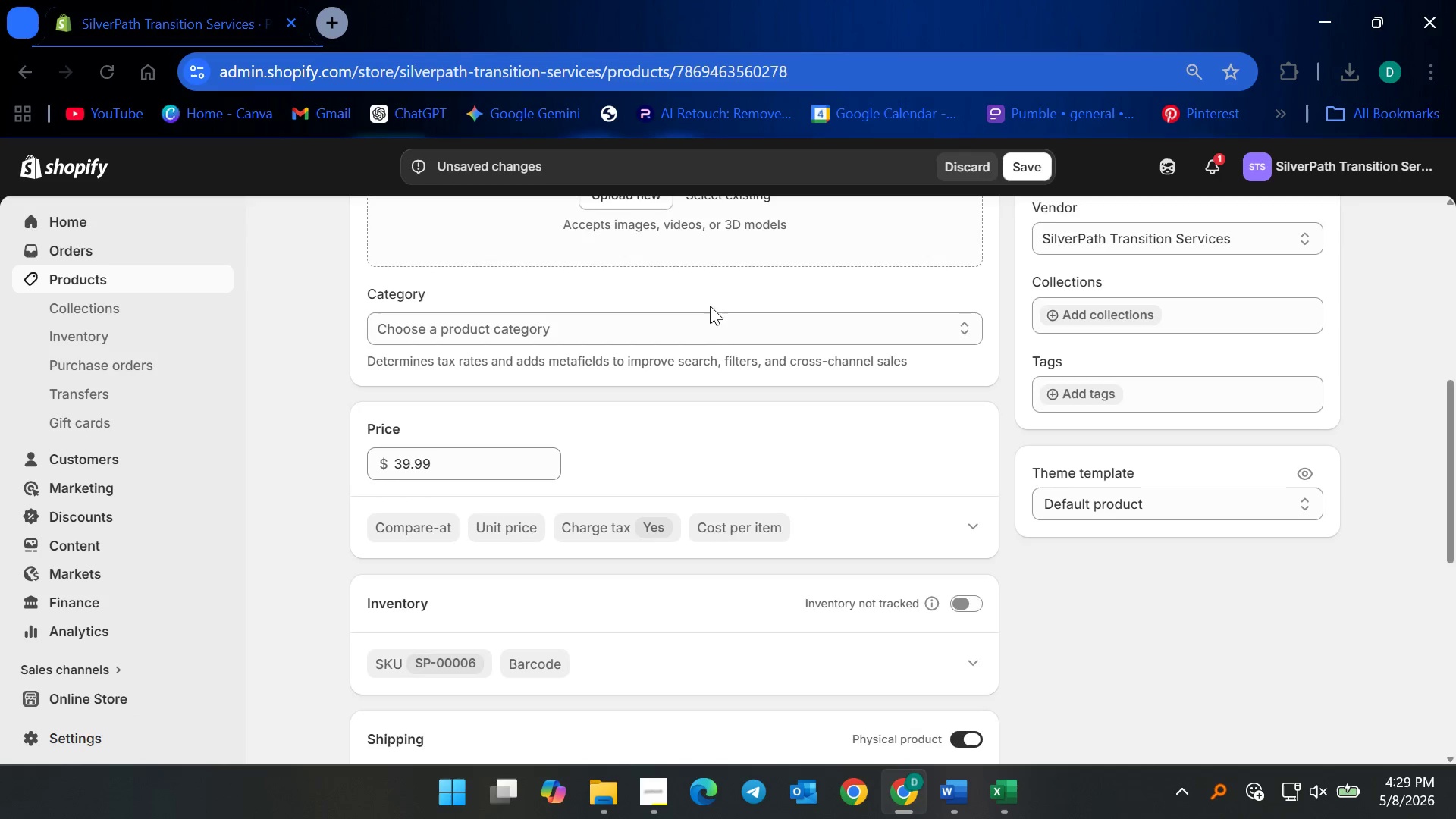 
scroll: coordinate [711, 453], scroll_direction: up, amount: 8.0
 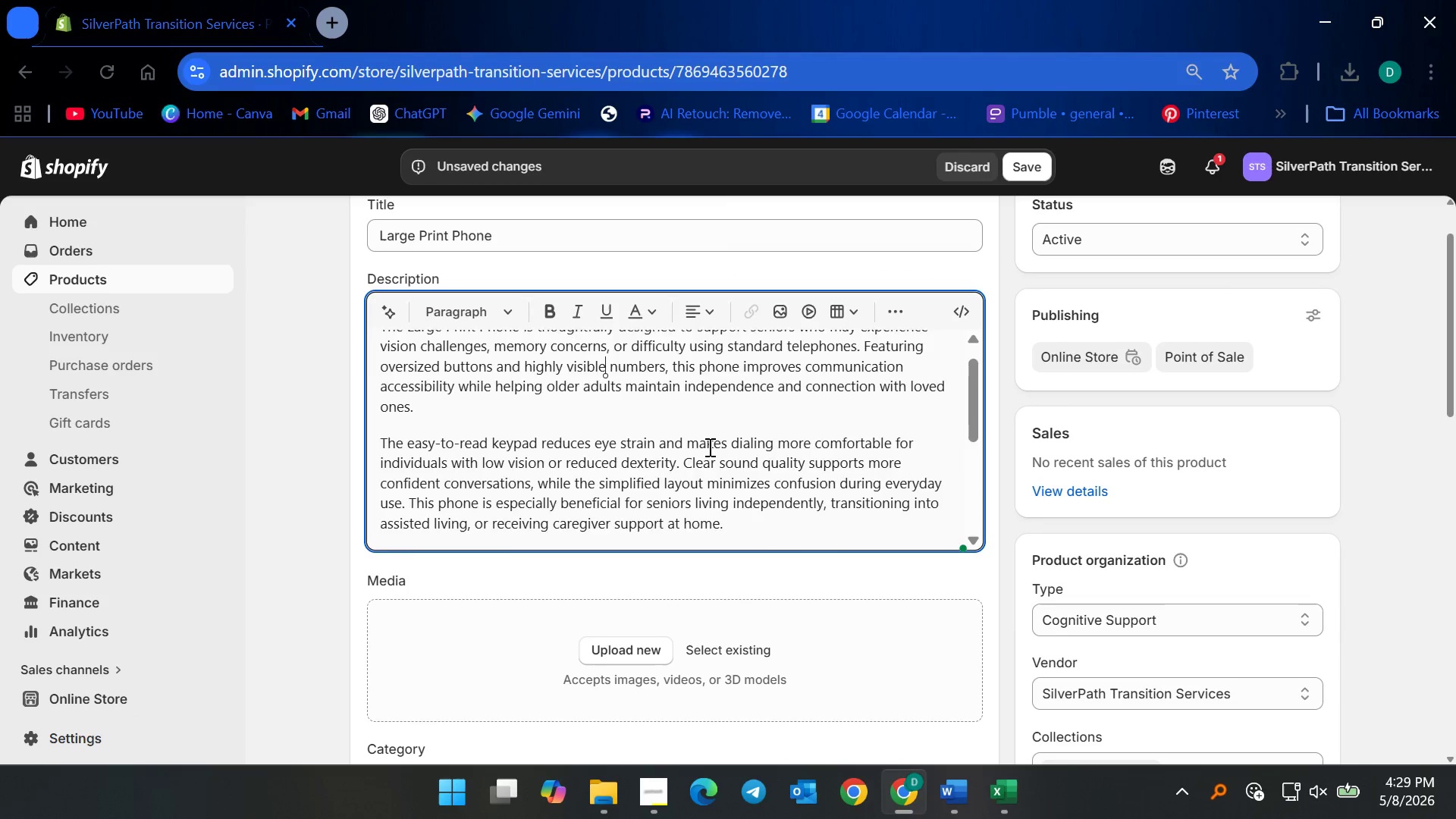 
scroll: coordinate [735, 506], scroll_direction: down, amount: 6.0
 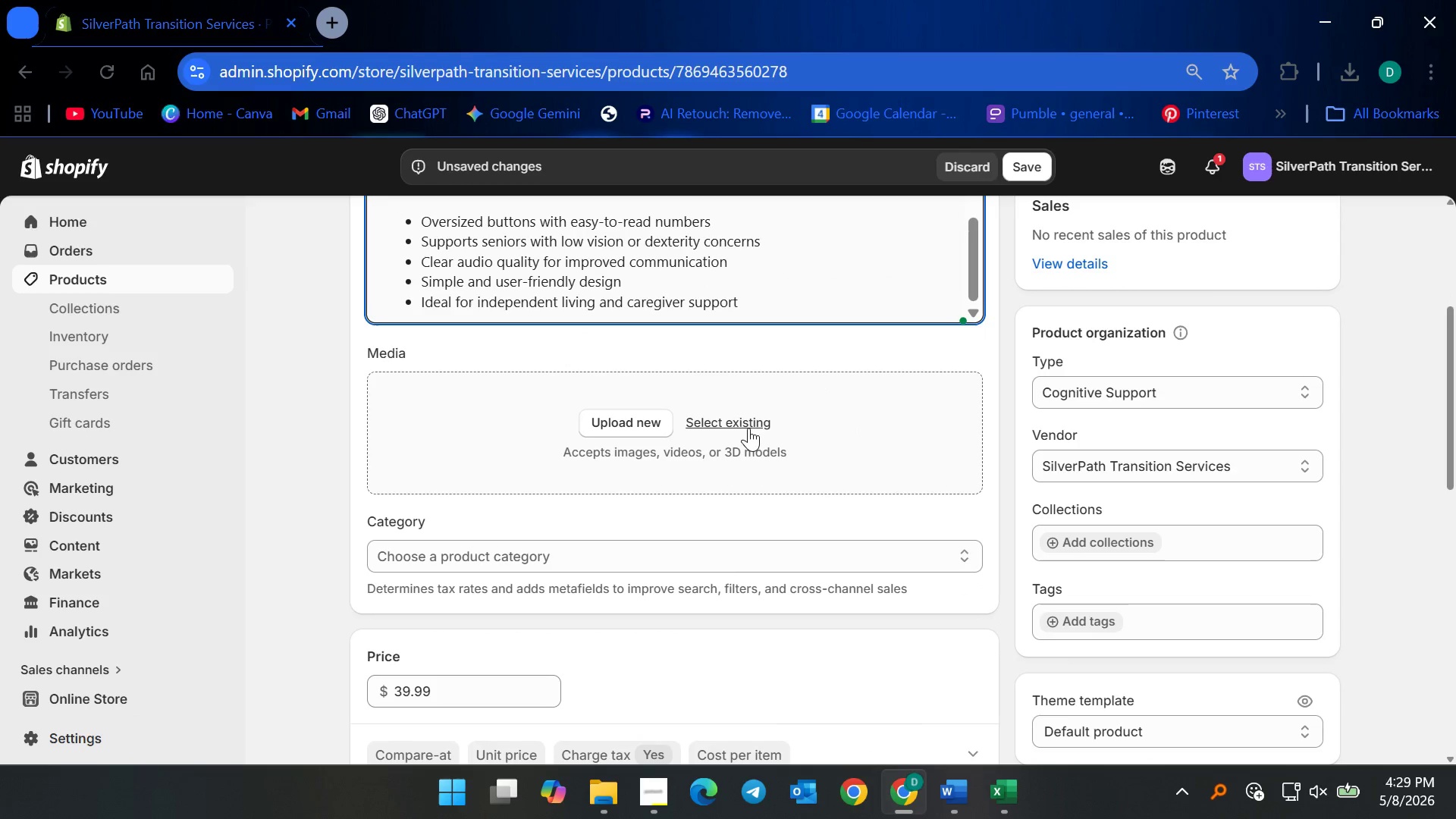 
left_click([748, 427])
 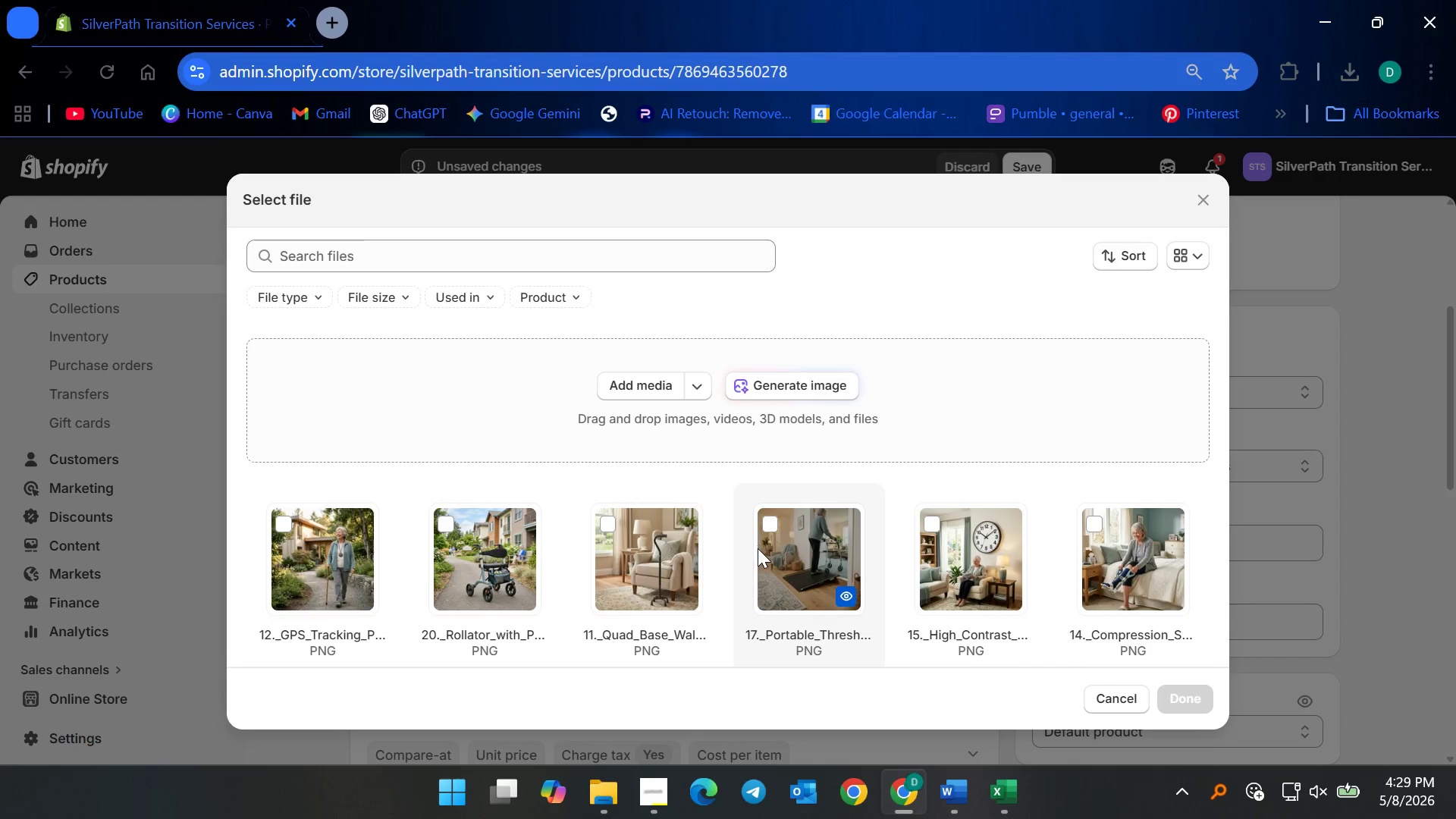 
scroll: coordinate [833, 554], scroll_direction: down, amount: 5.0
 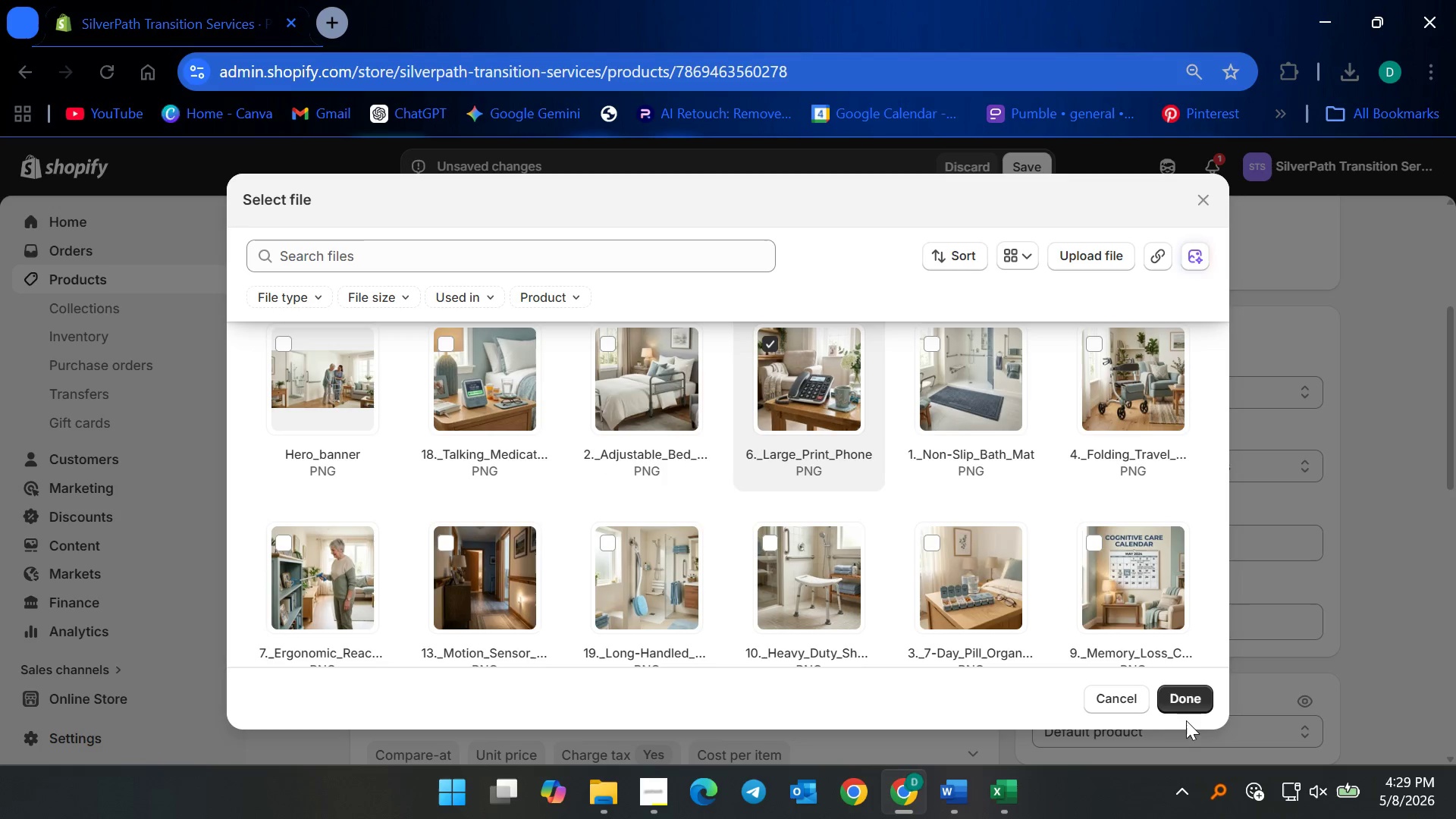 
left_click([1189, 704])
 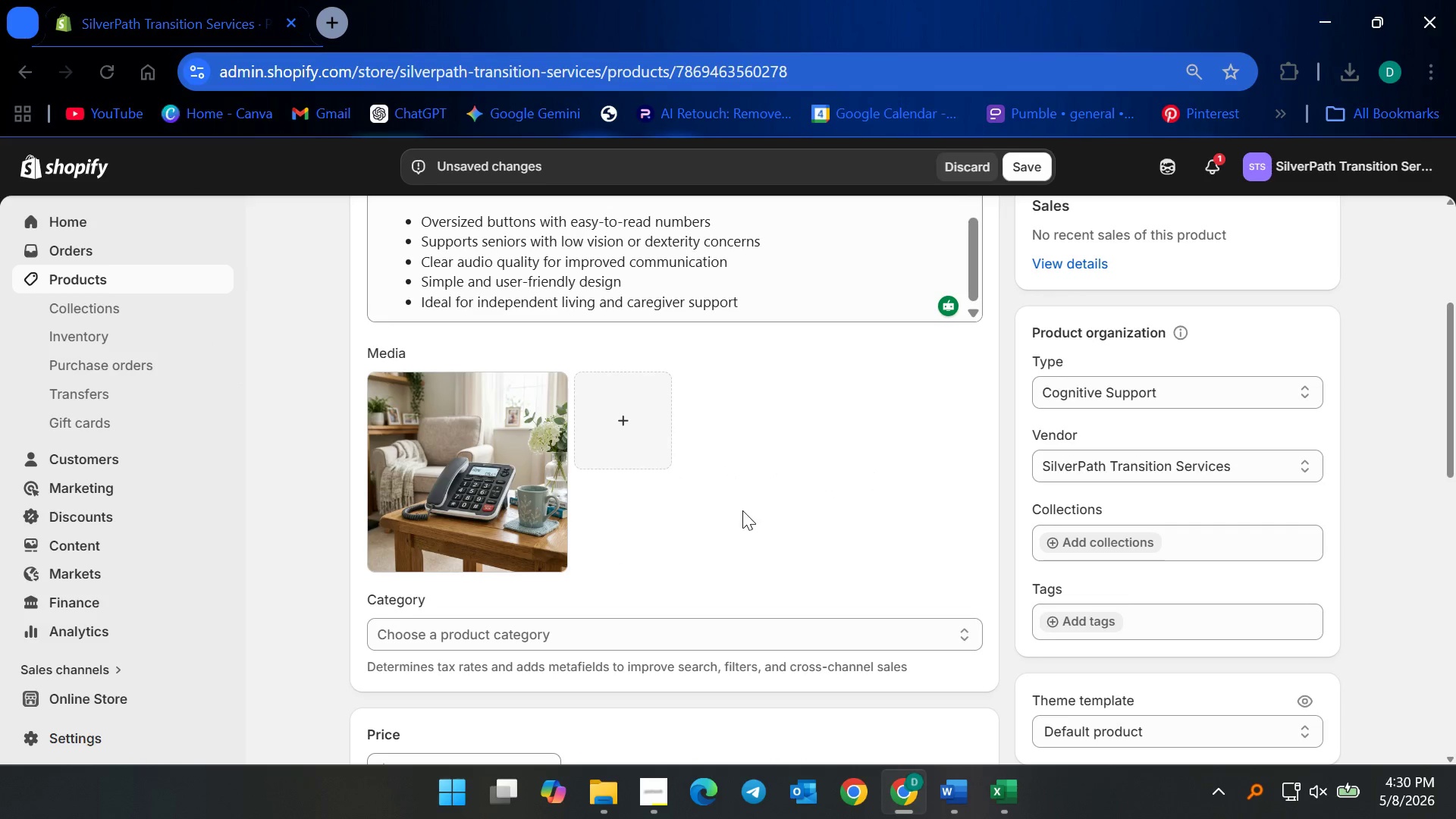 
scroll: coordinate [776, 554], scroll_direction: down, amount: 2.0
 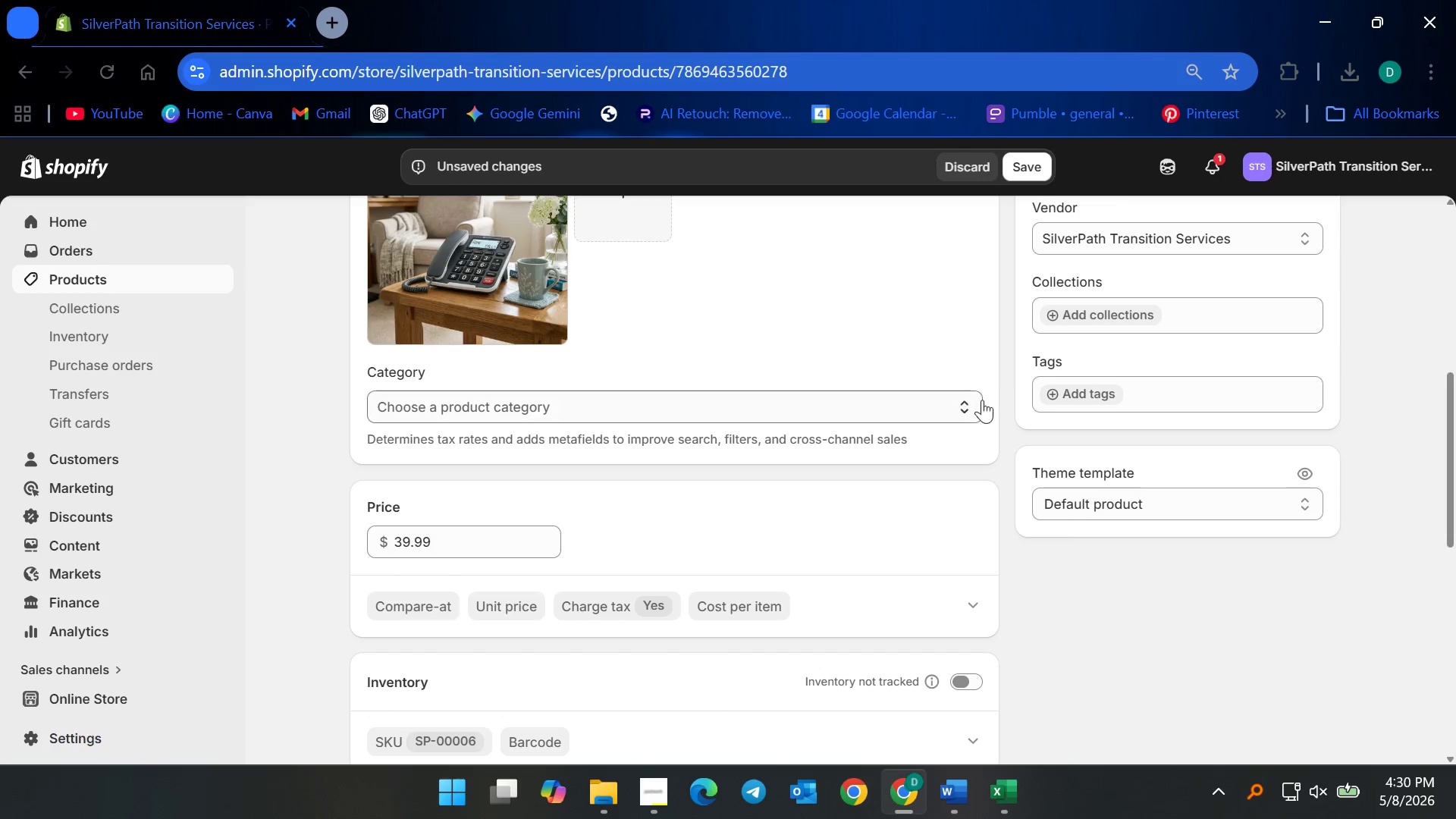 
left_click([970, 400])
 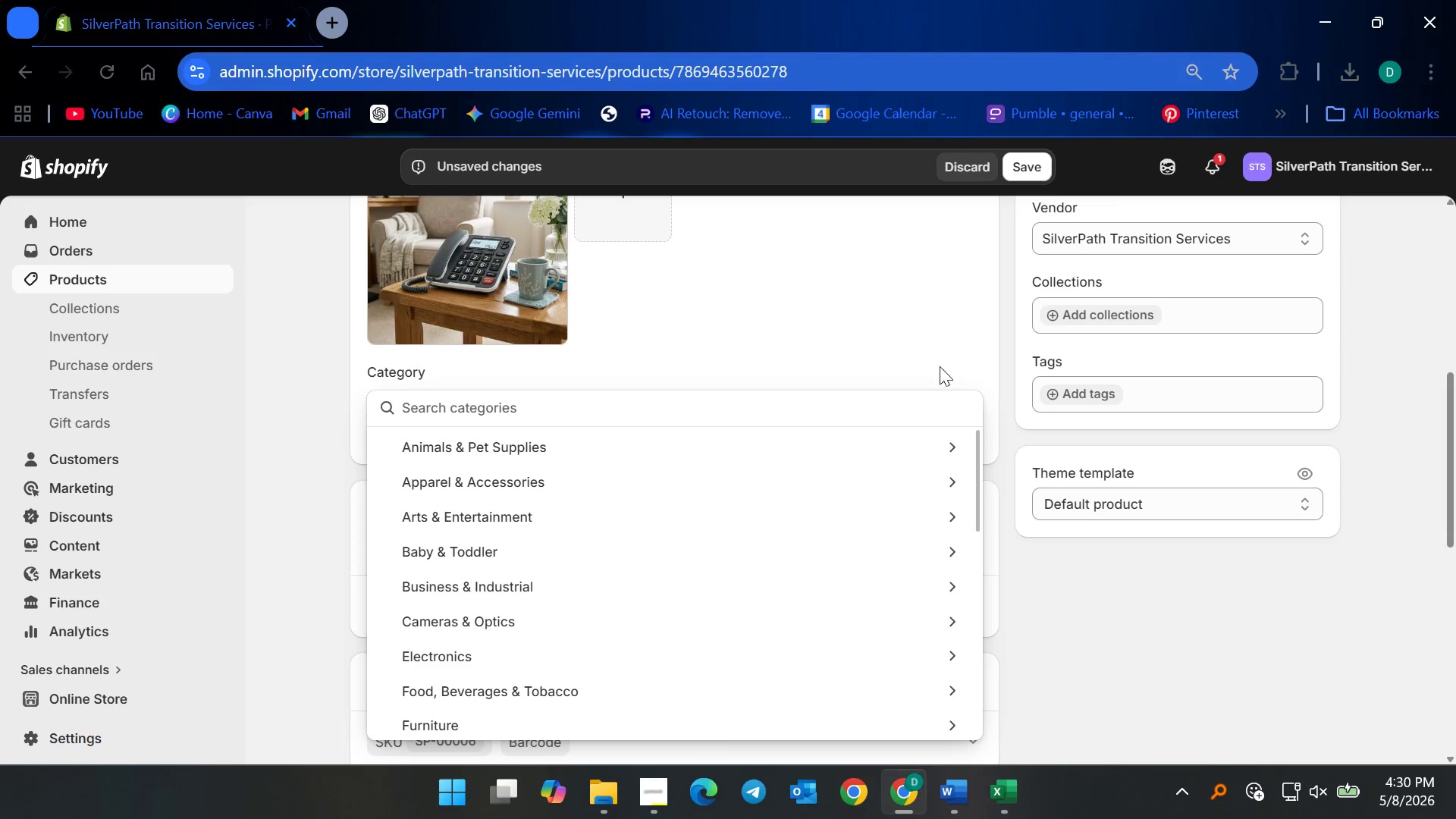 
left_click([912, 330])
 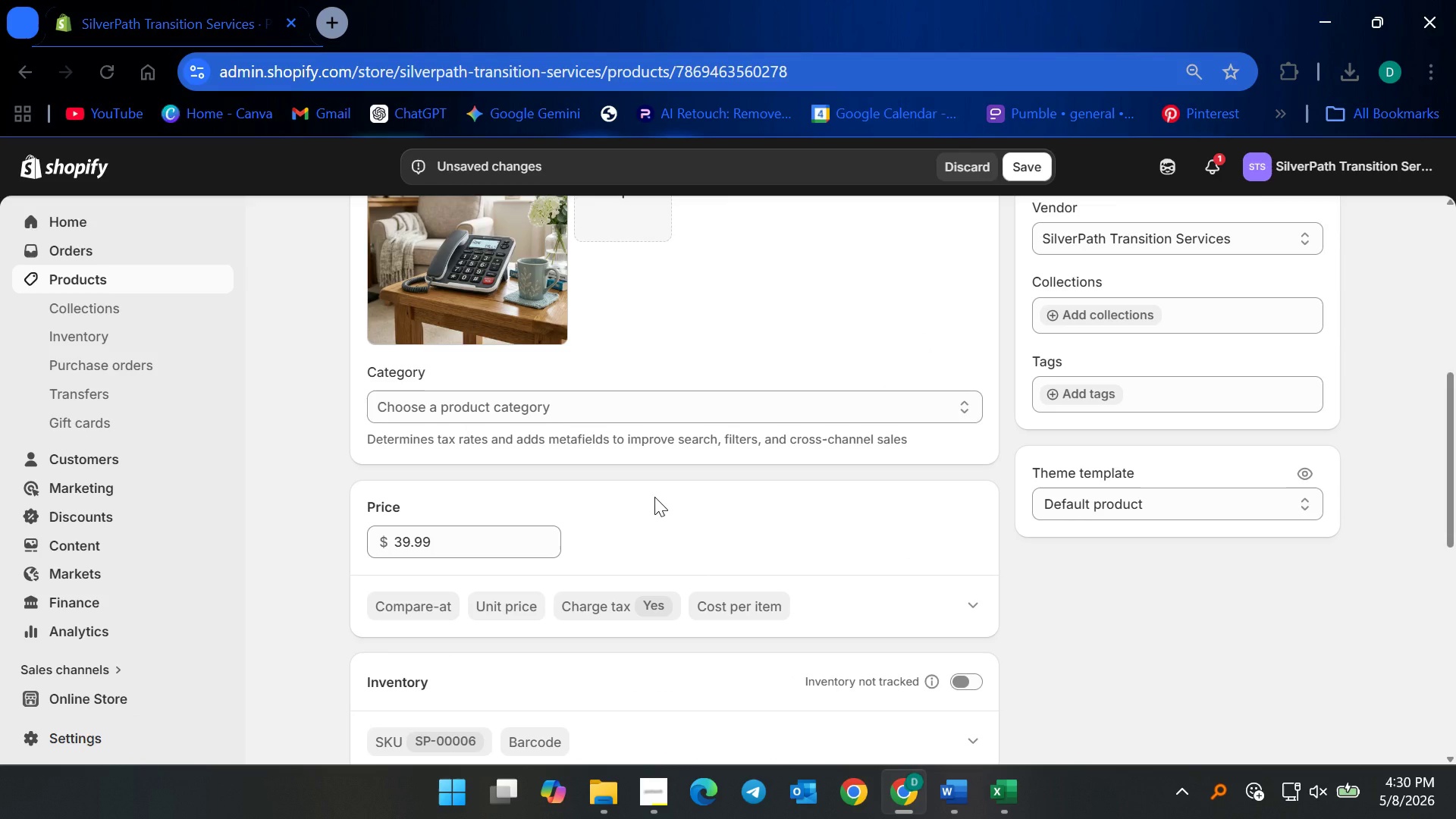 
wait(5.84)
 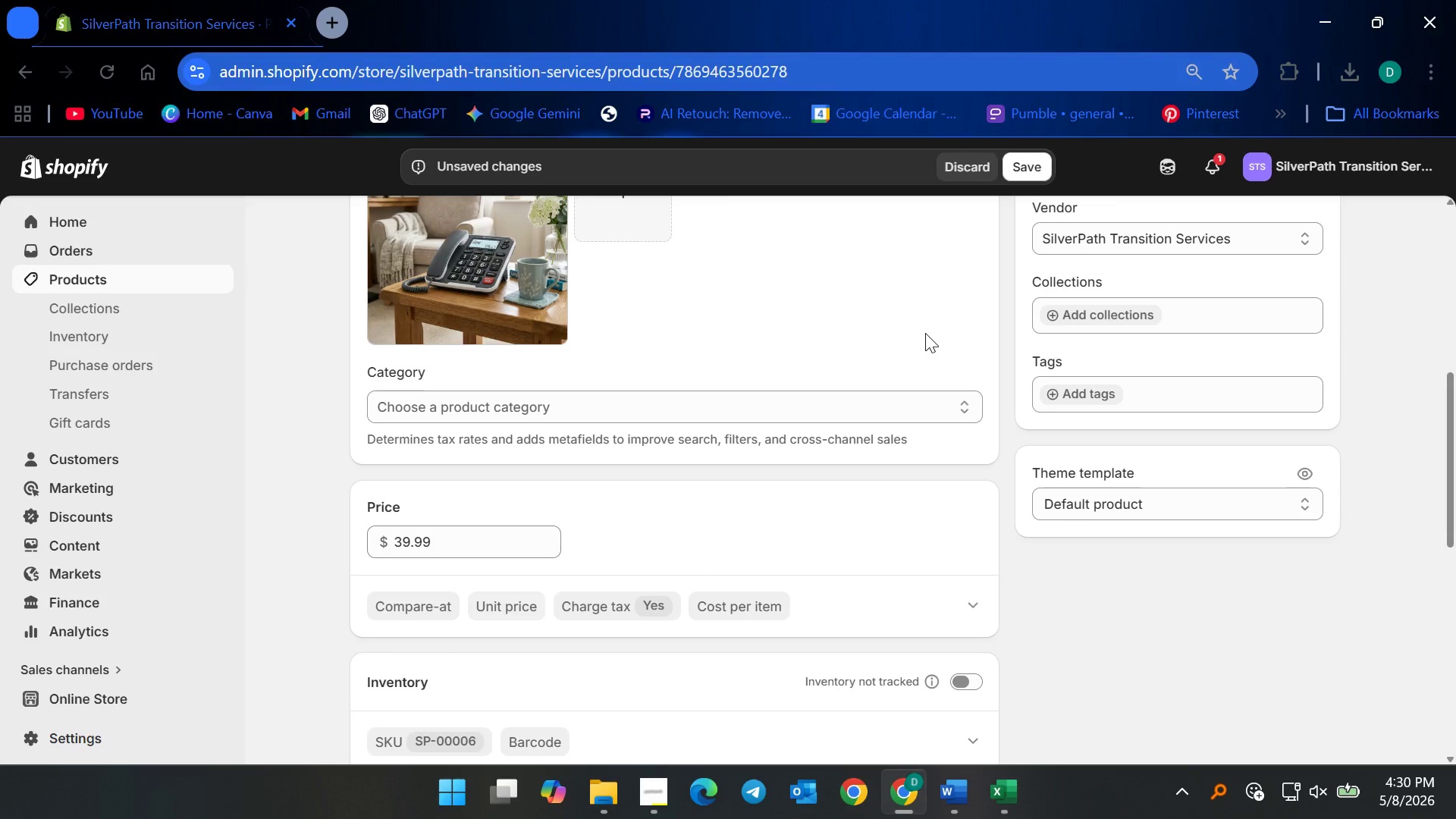 
left_click([1043, 166])
 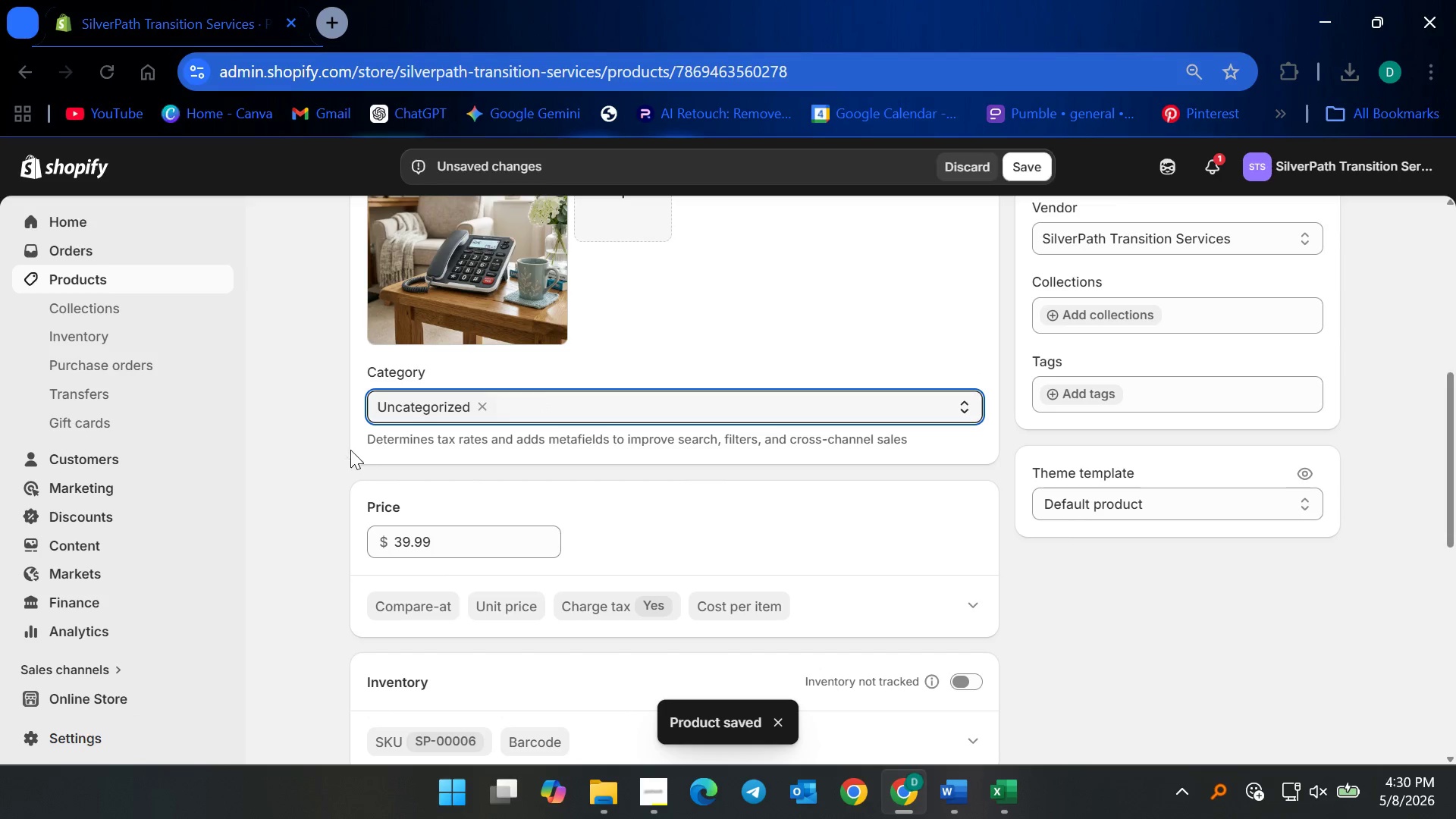 
wait(5.31)
 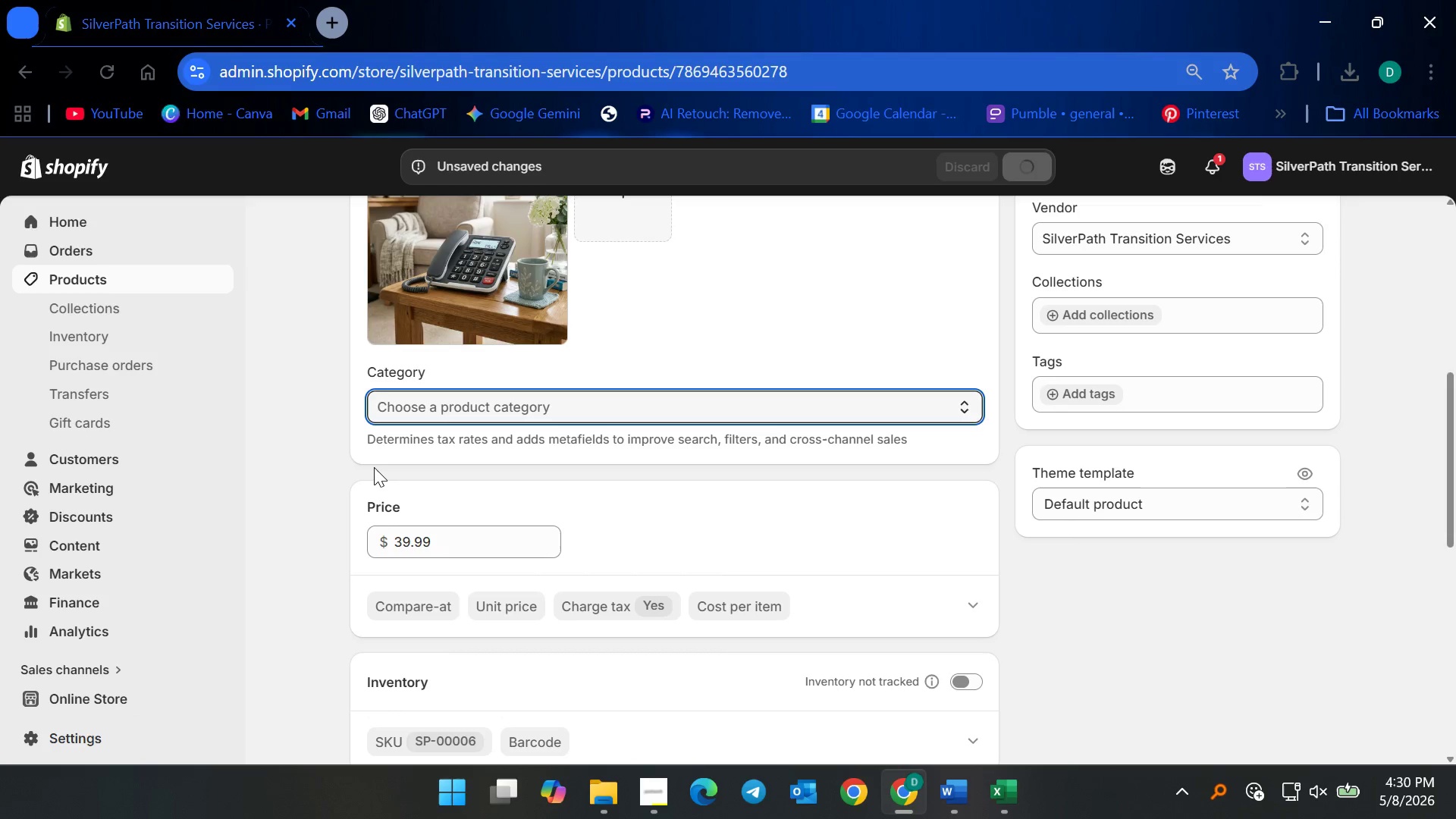 
left_click([146, 278])
 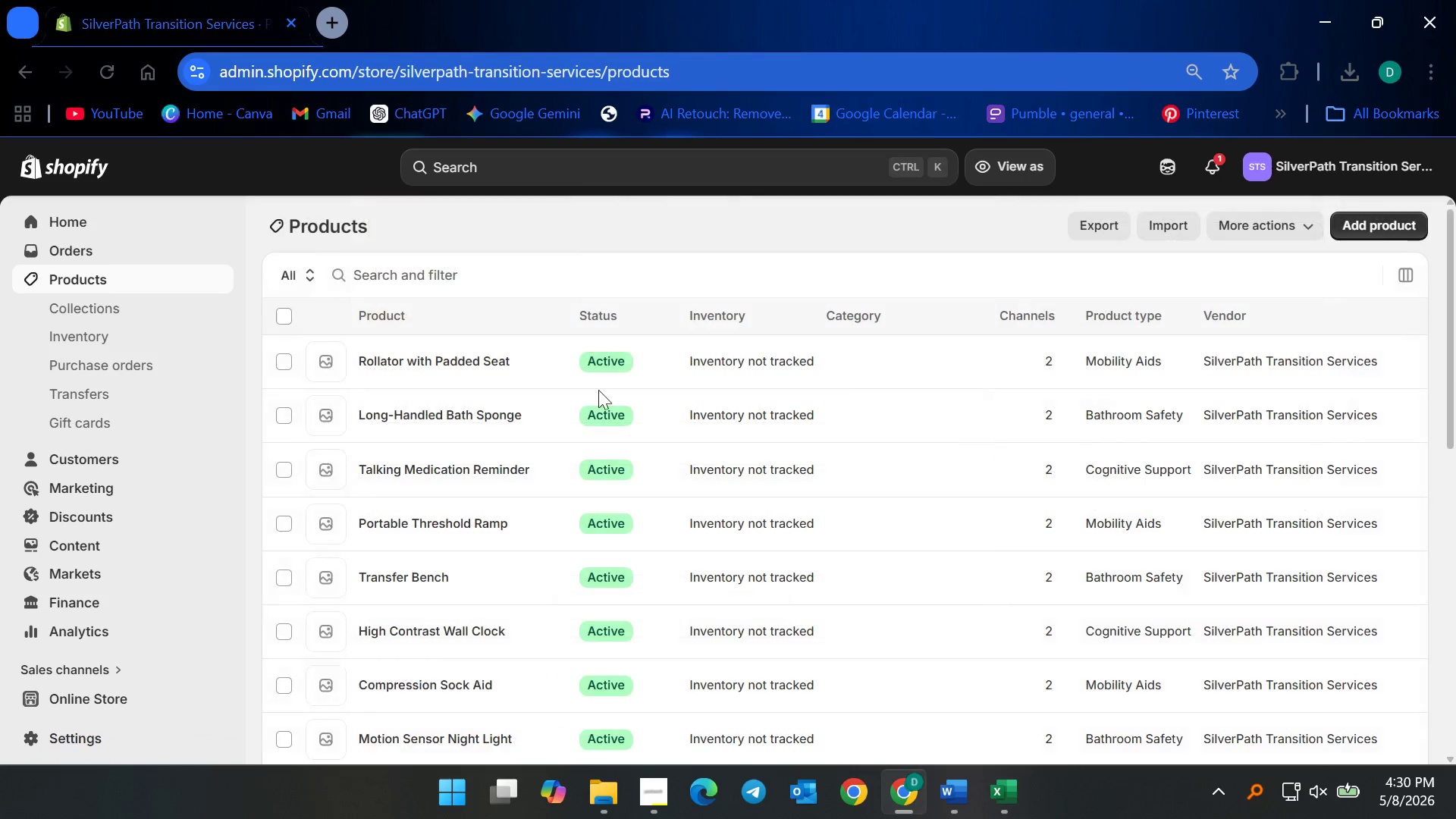 
scroll: coordinate [639, 544], scroll_direction: down, amount: 8.0
 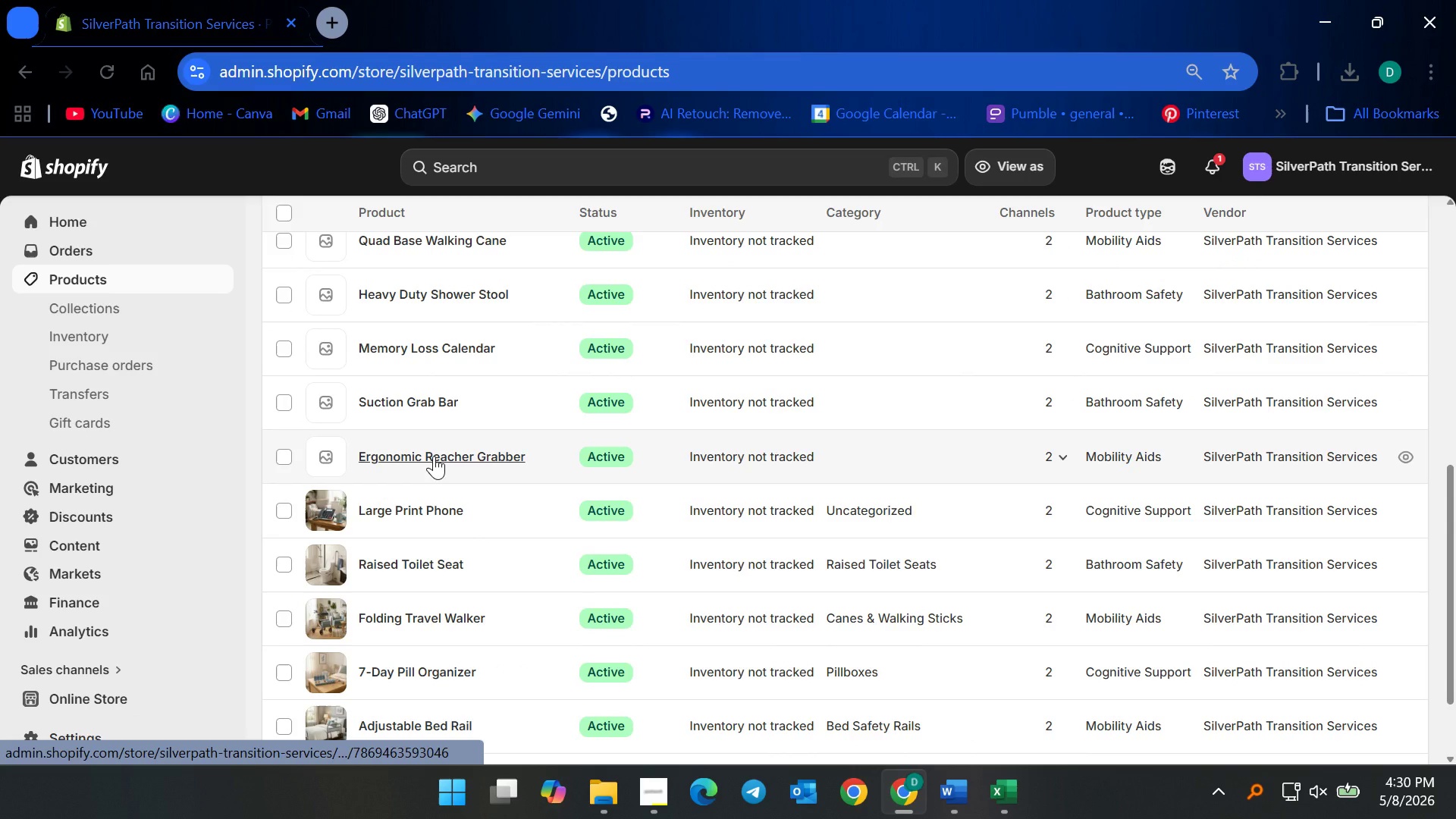 
left_click([434, 456])
 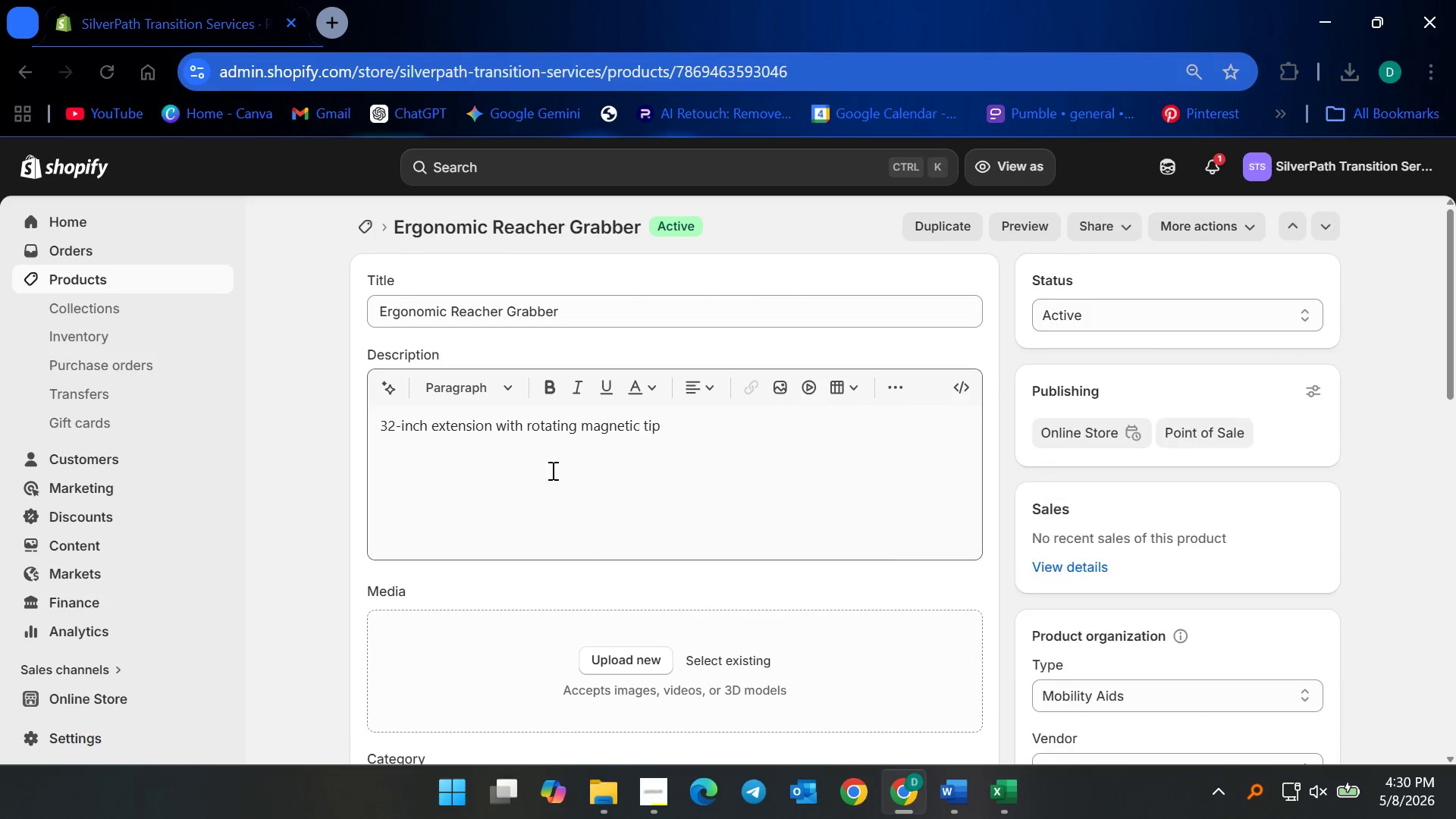 
left_click([699, 441])
 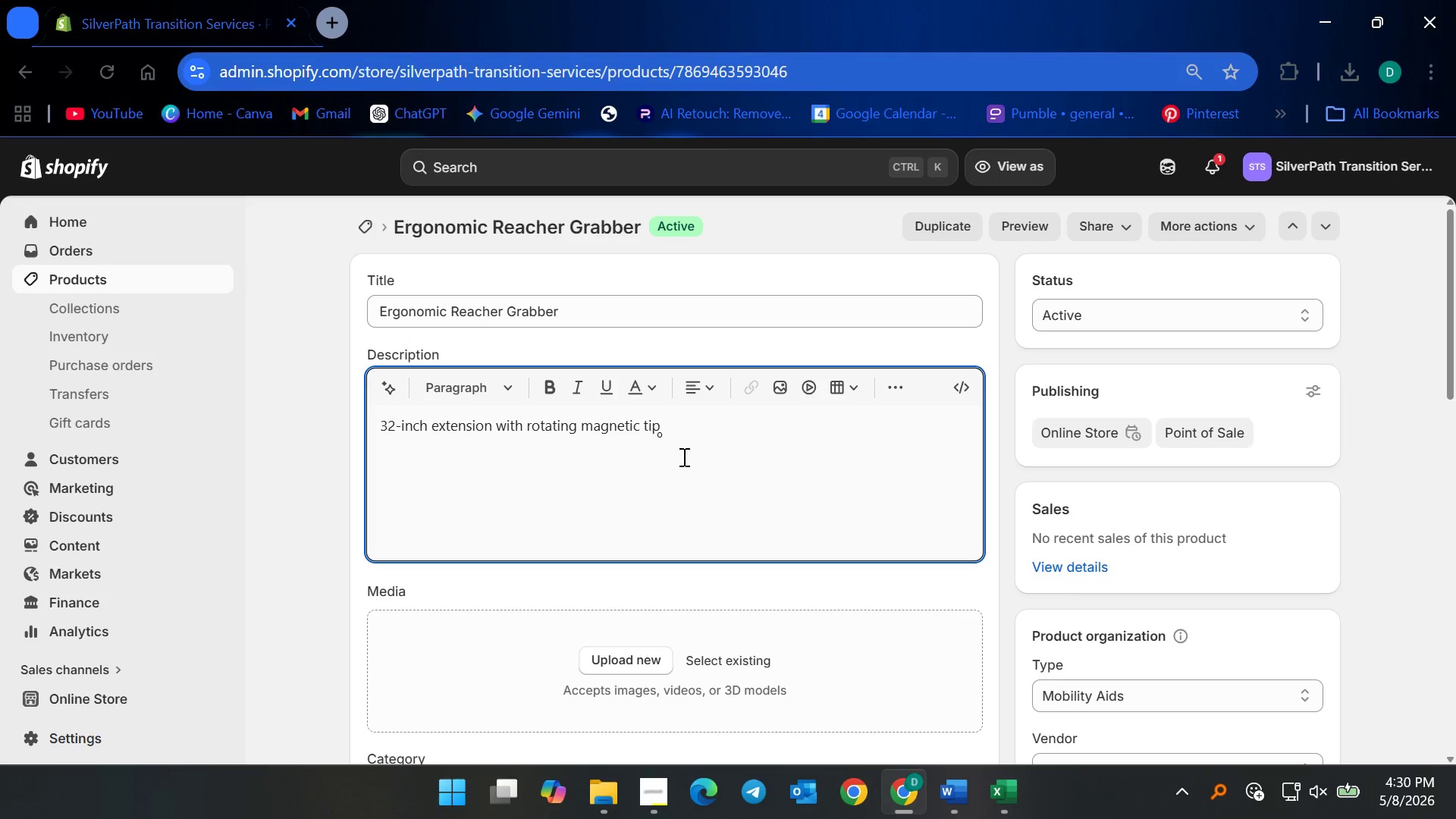 
key(Control+ControlLeft)
 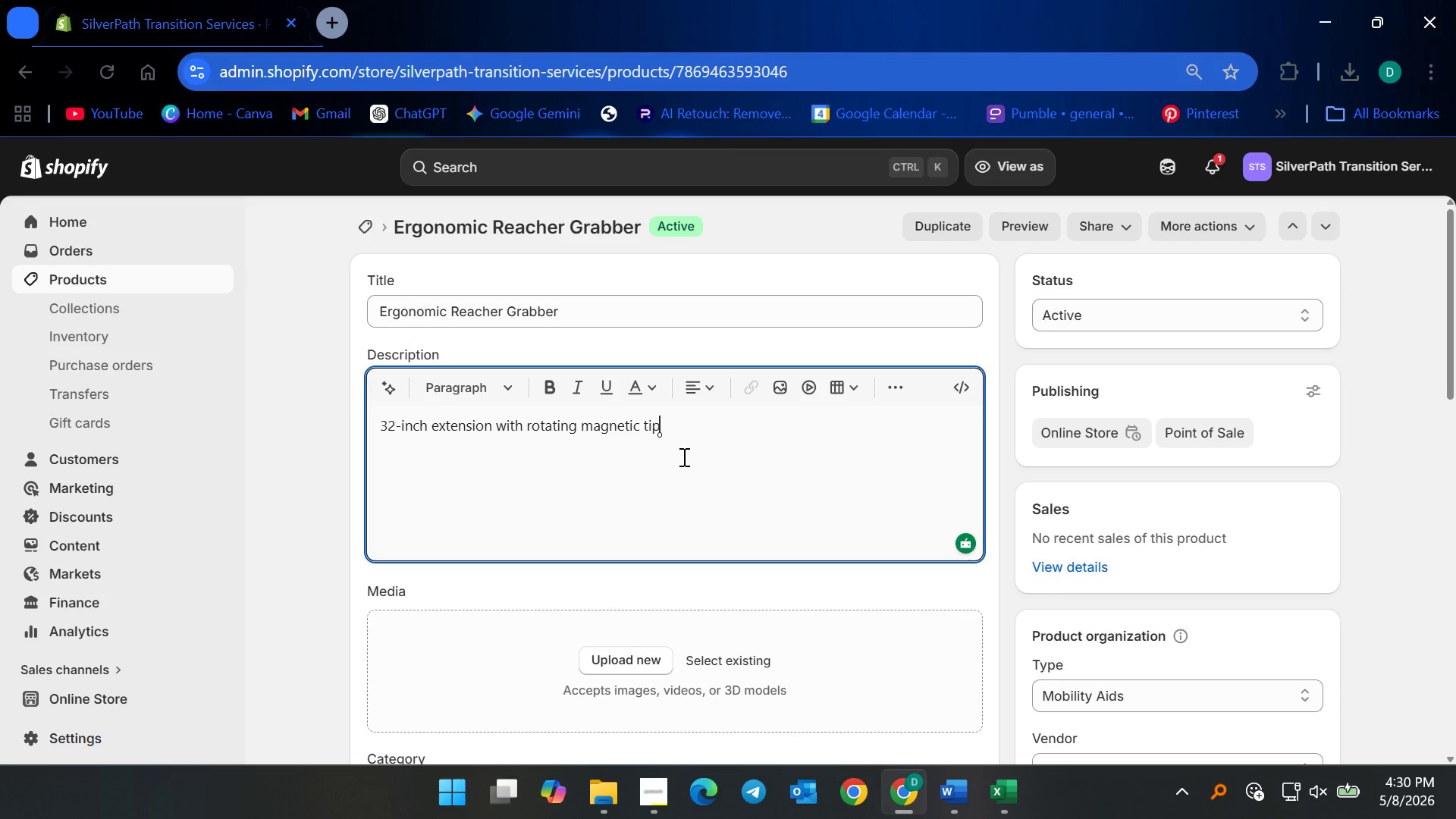 
key(Control+A)
 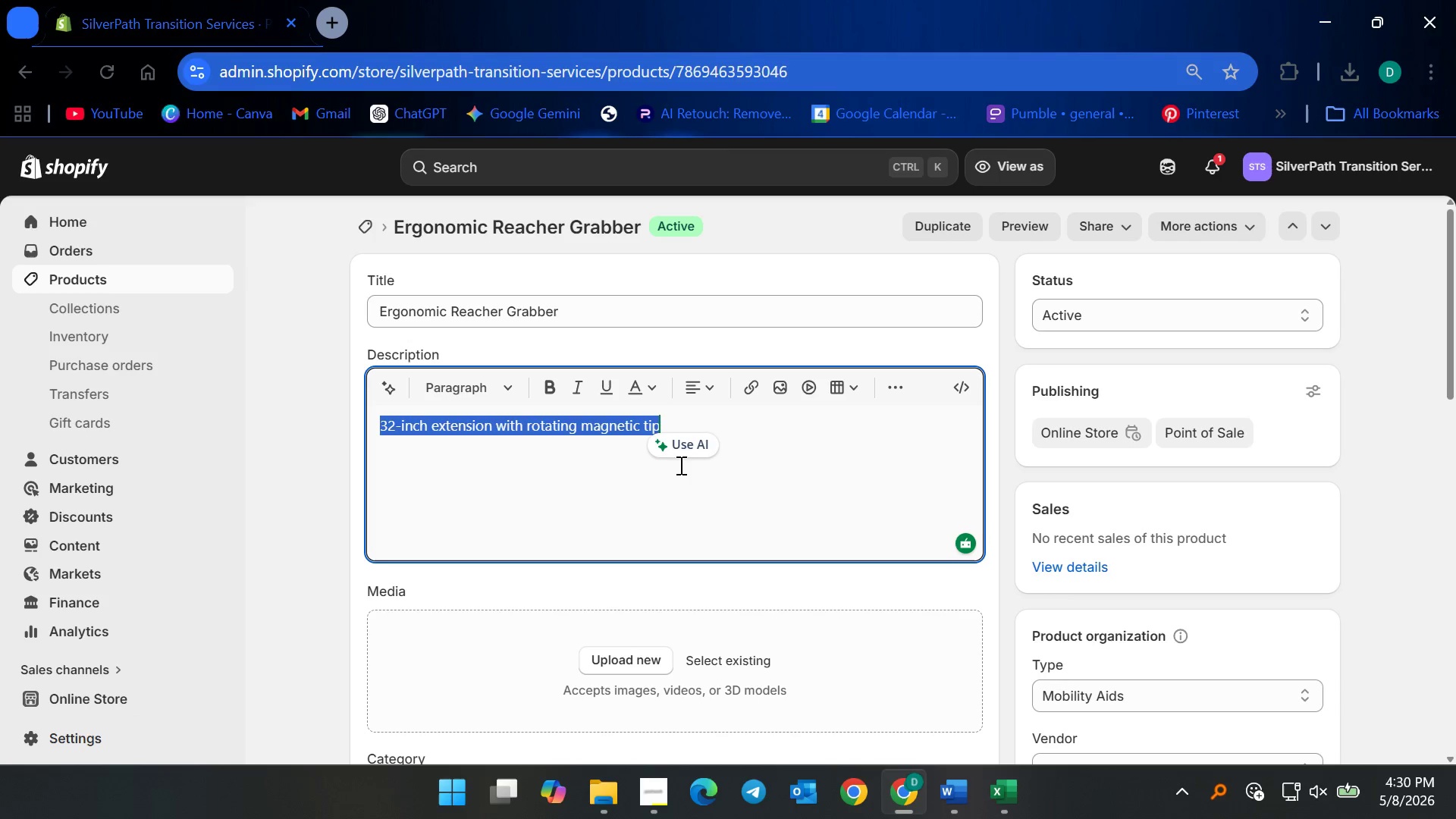 
key(Backspace)
 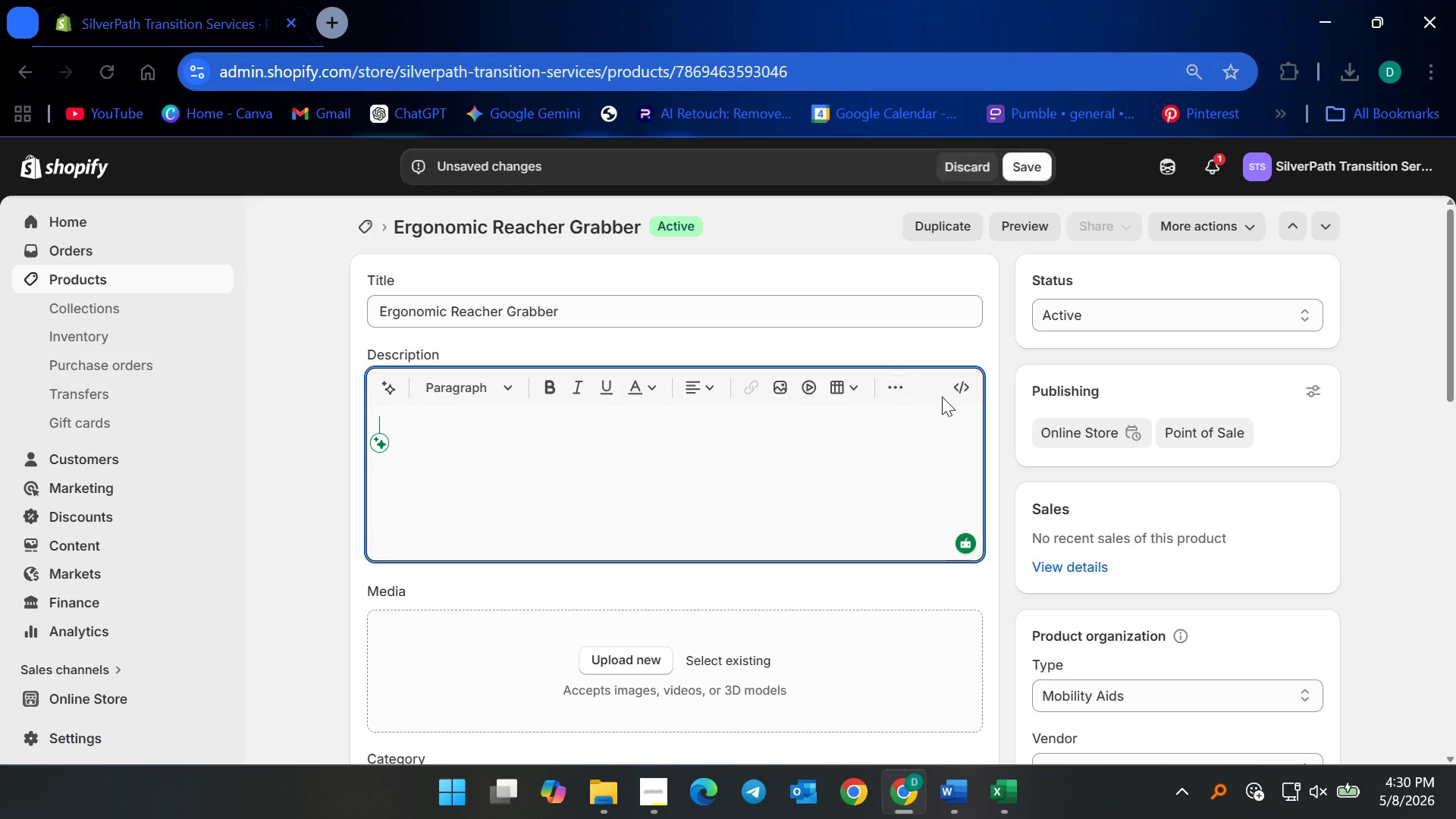 
scroll: coordinate [764, 527], scroll_direction: down, amount: 4.0
 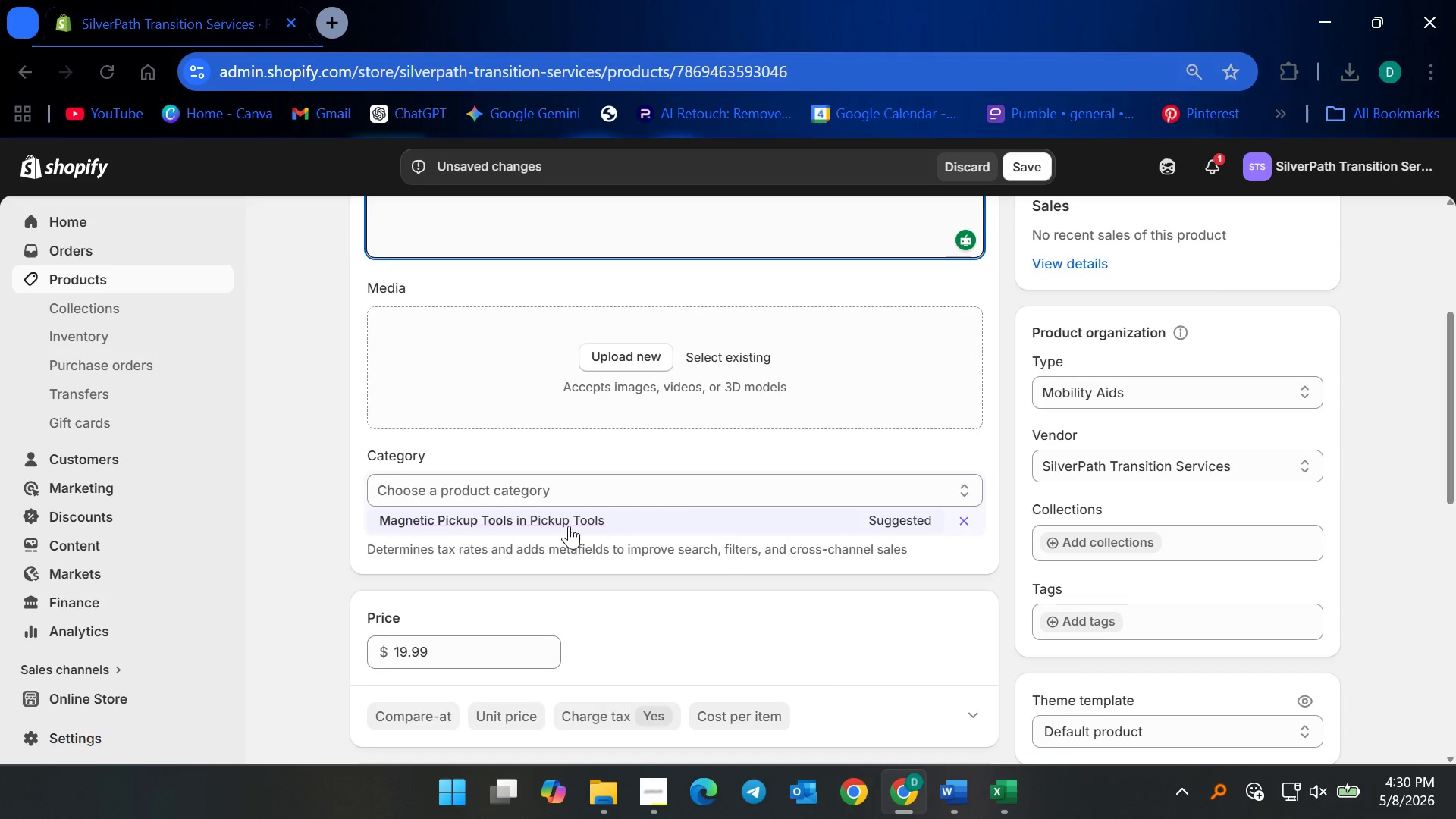 
left_click([568, 525])
 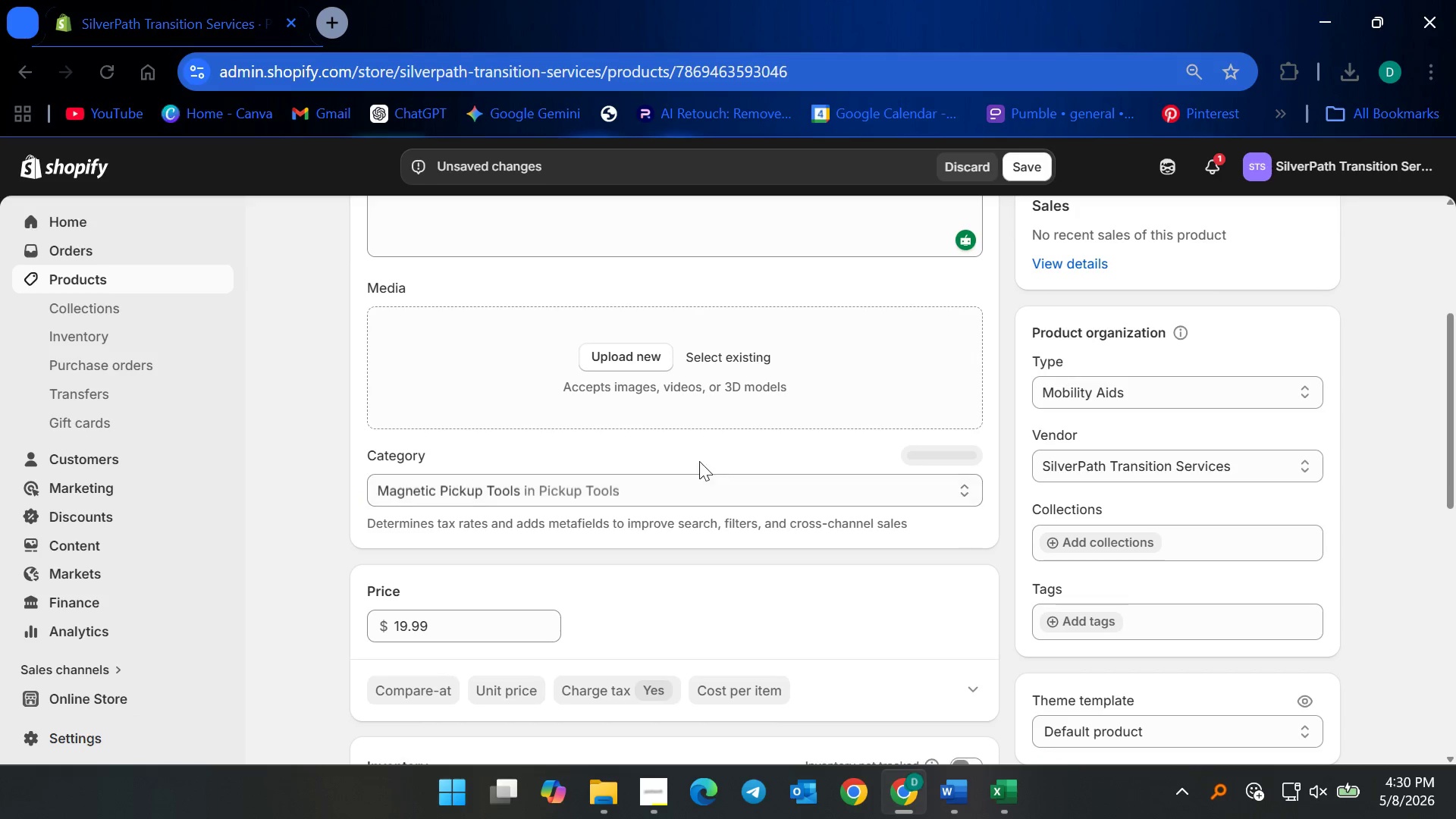 
scroll: coordinate [750, 453], scroll_direction: up, amount: 2.0
 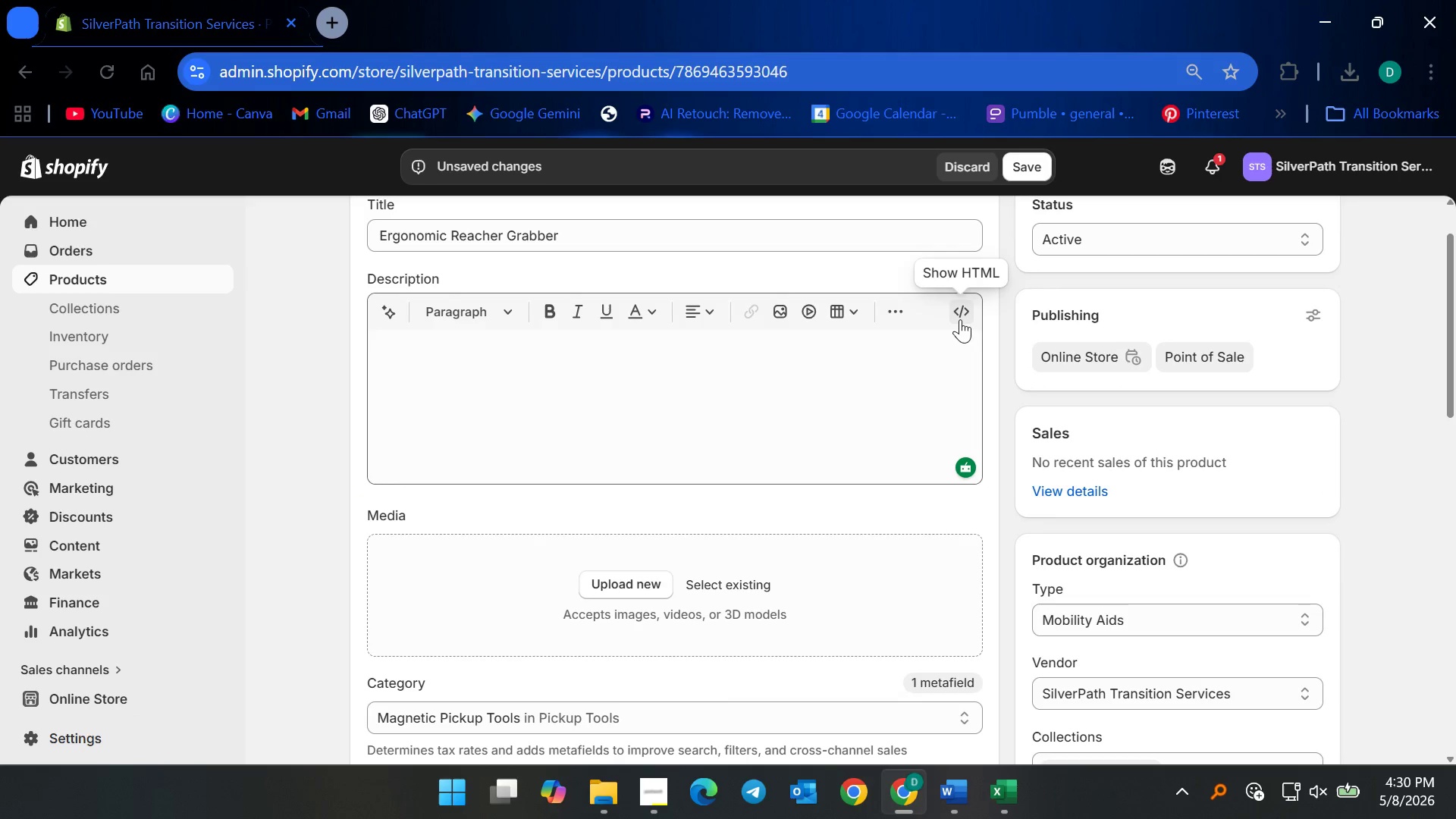 
left_click([960, 310])
 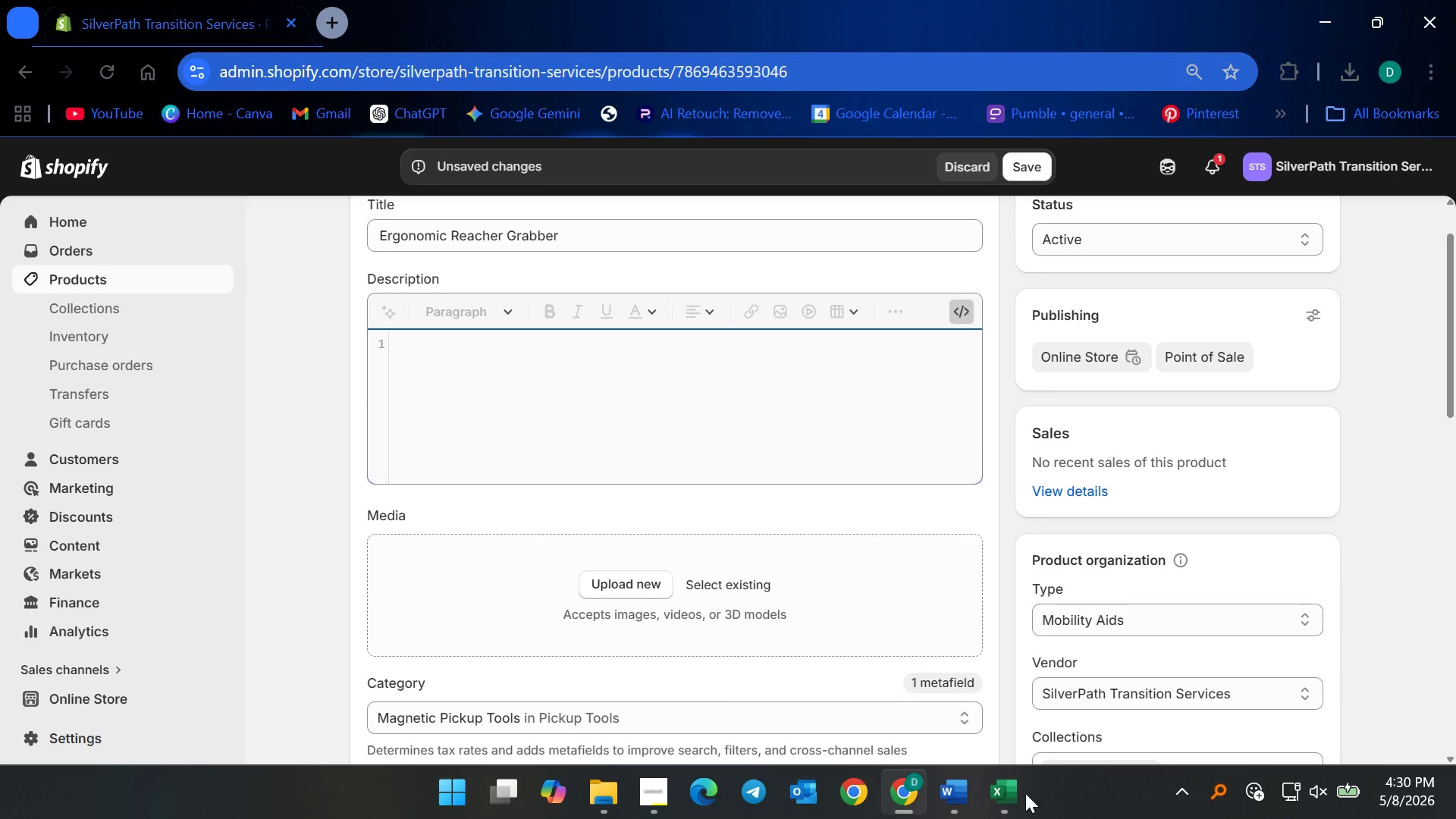 
left_click([991, 808])
 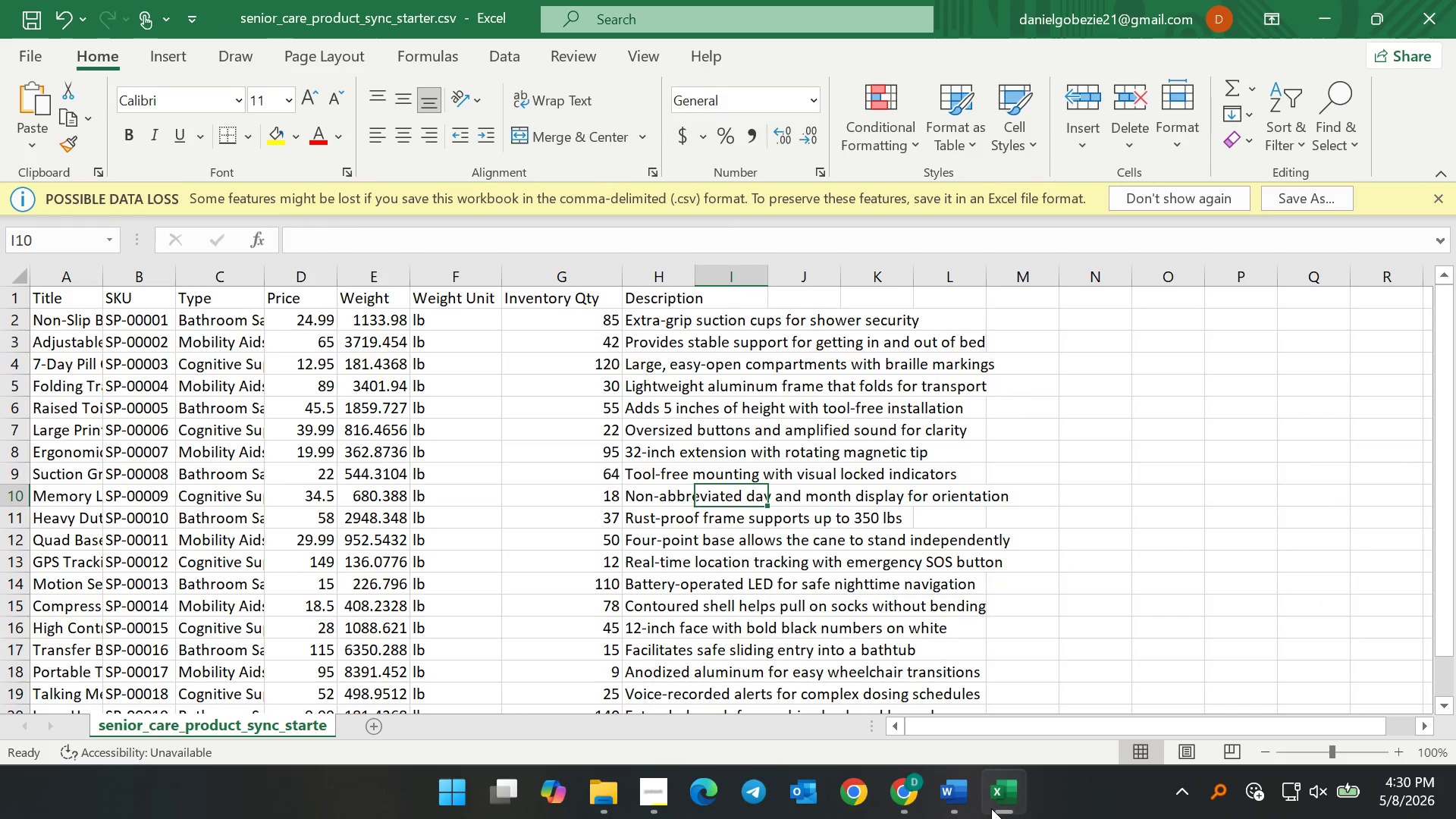 
left_click([991, 808])
 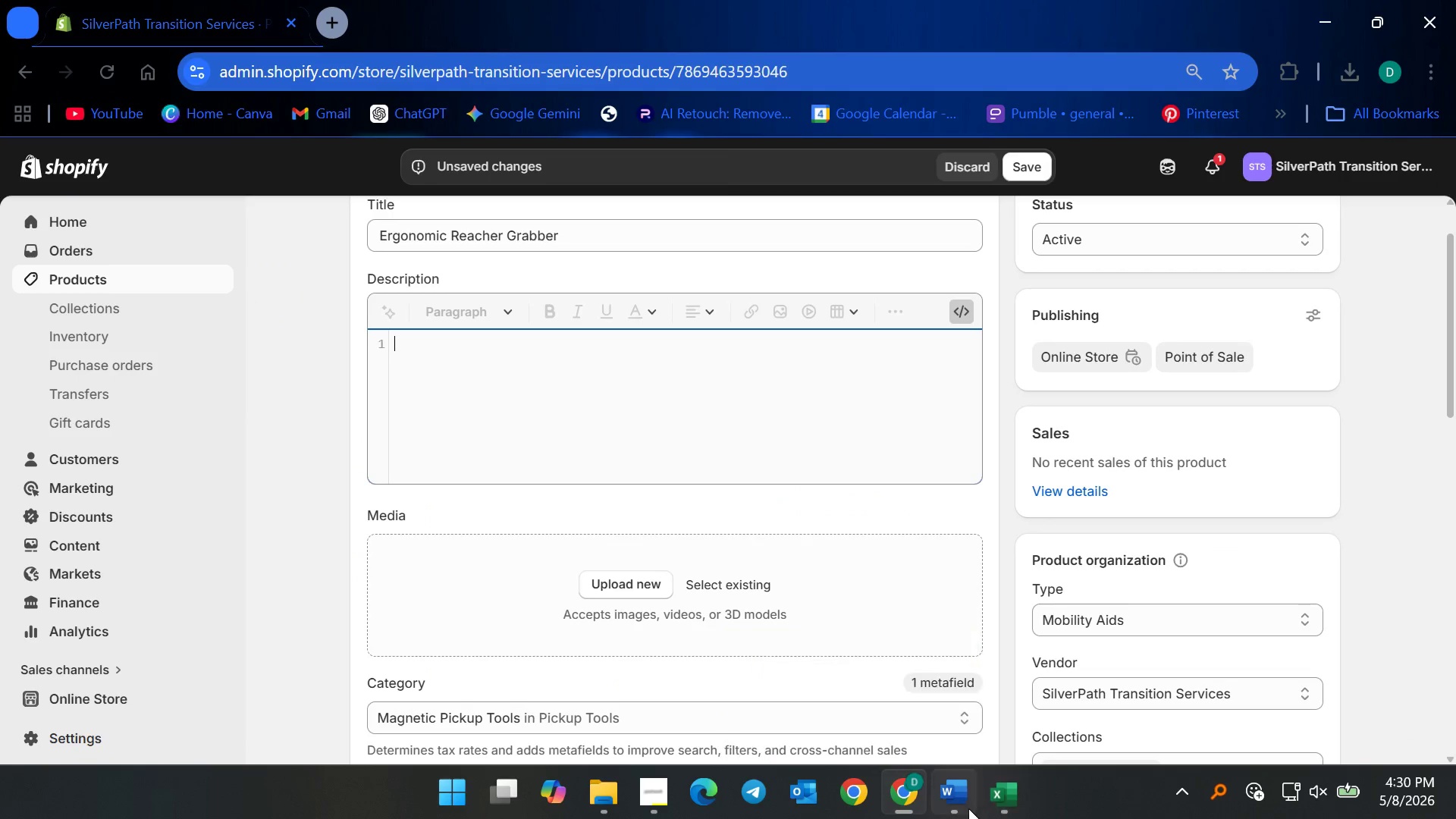 
left_click([958, 808])
 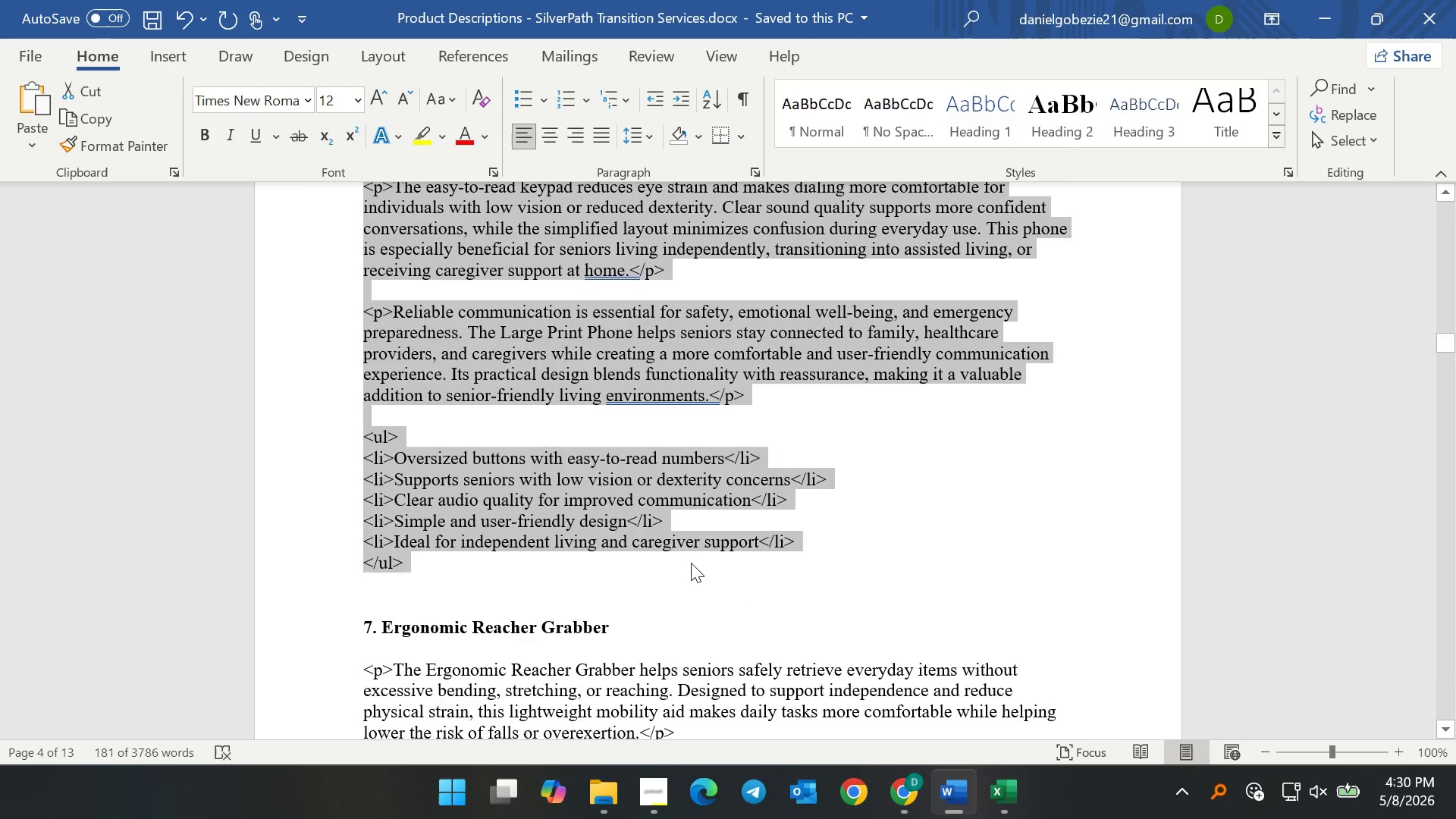 
left_click([691, 563])
 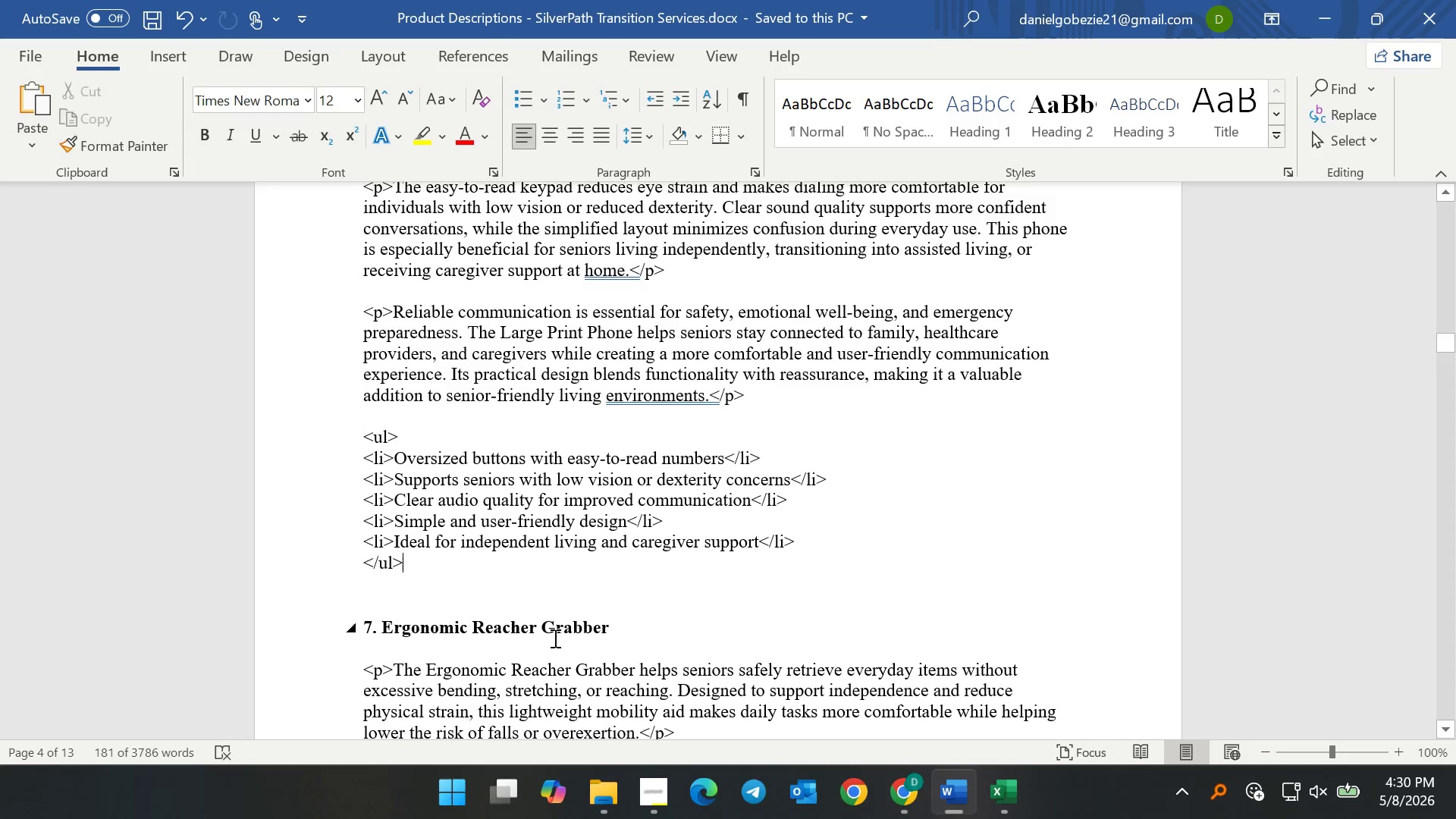 
scroll: coordinate [548, 645], scroll_direction: down, amount: 4.0
 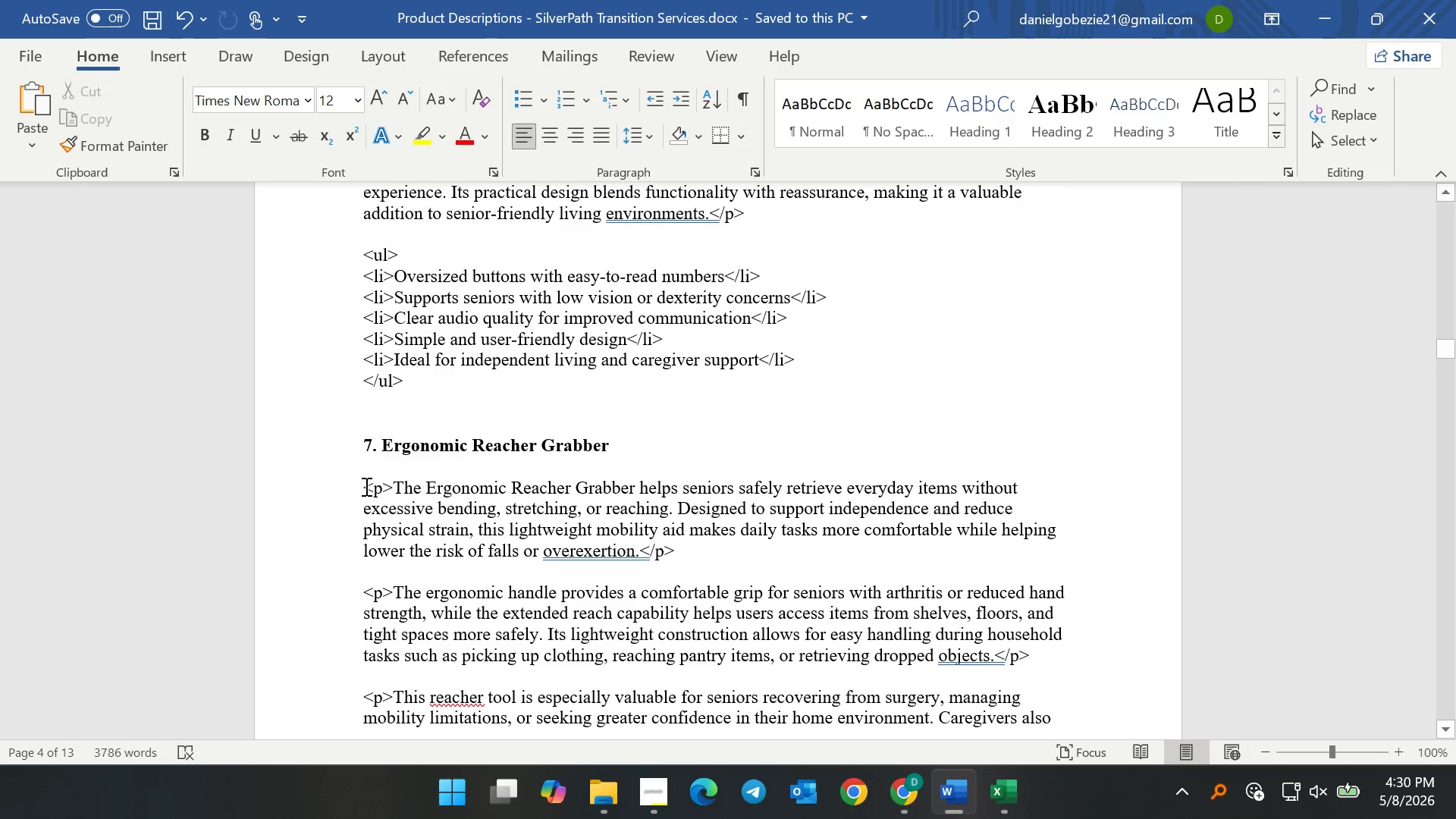 
left_click_drag(start_coordinate=[365, 486], to_coordinate=[439, 567])
 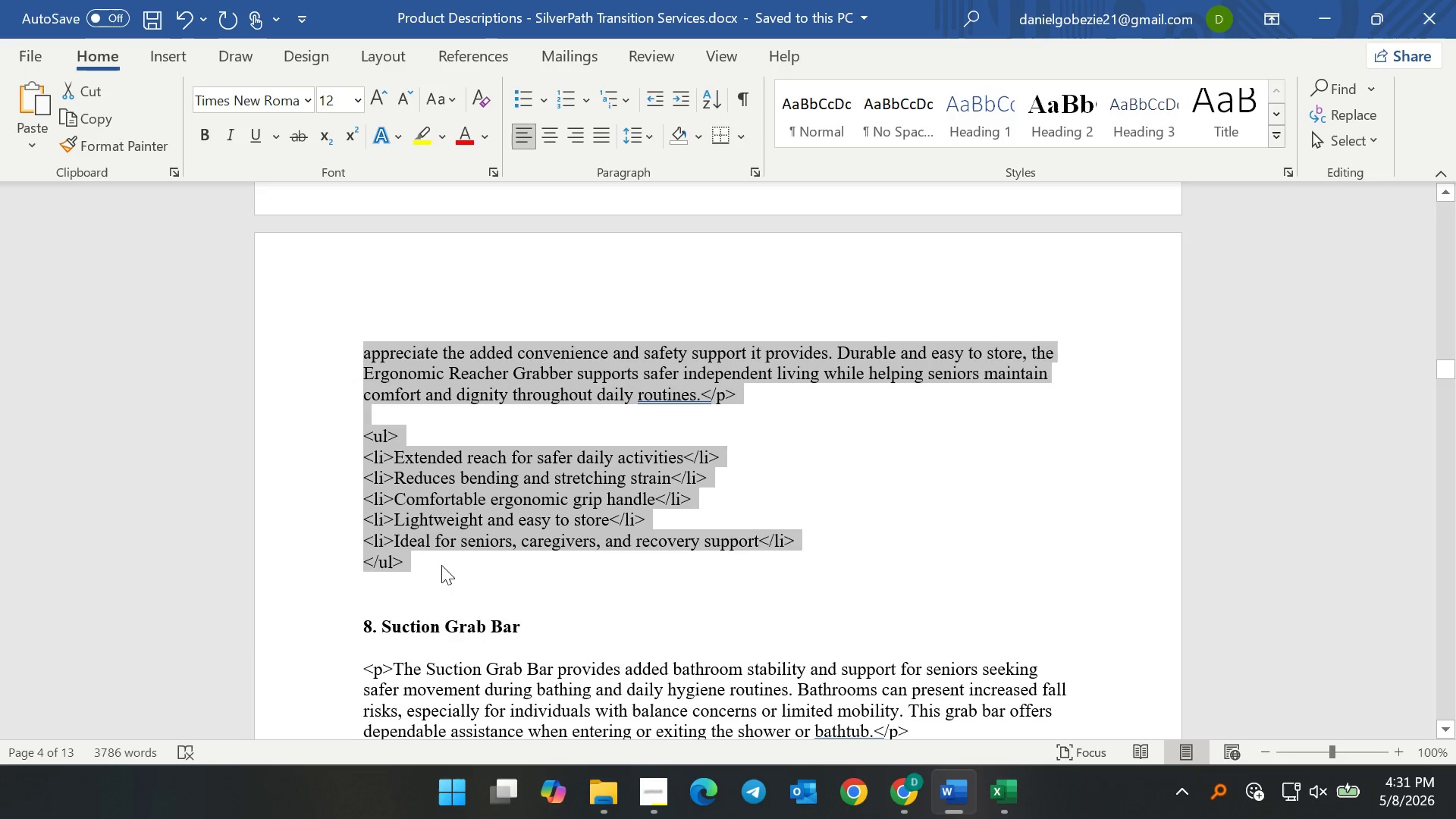 
key(Control+C)
 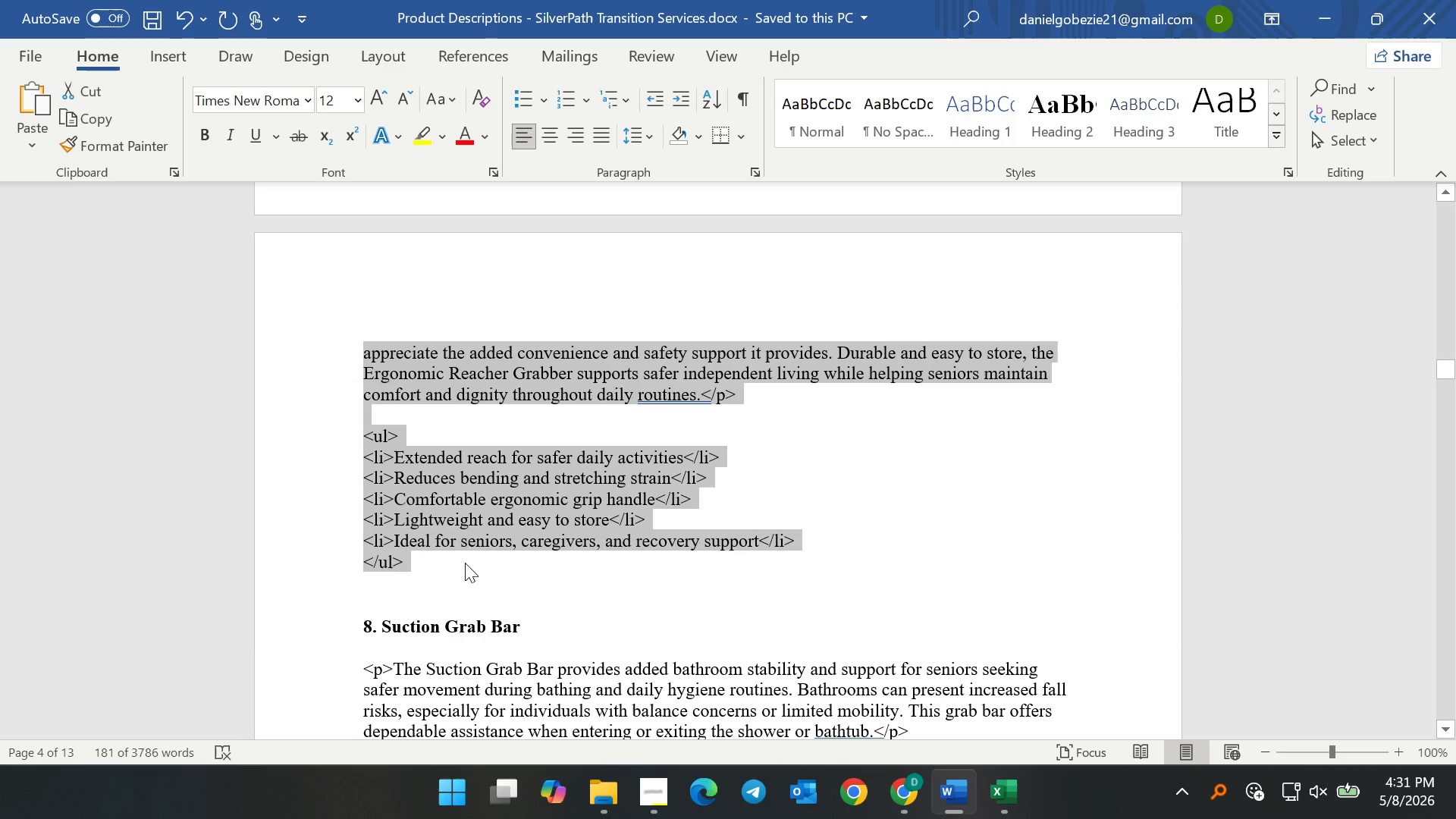 
key(Control+C)
 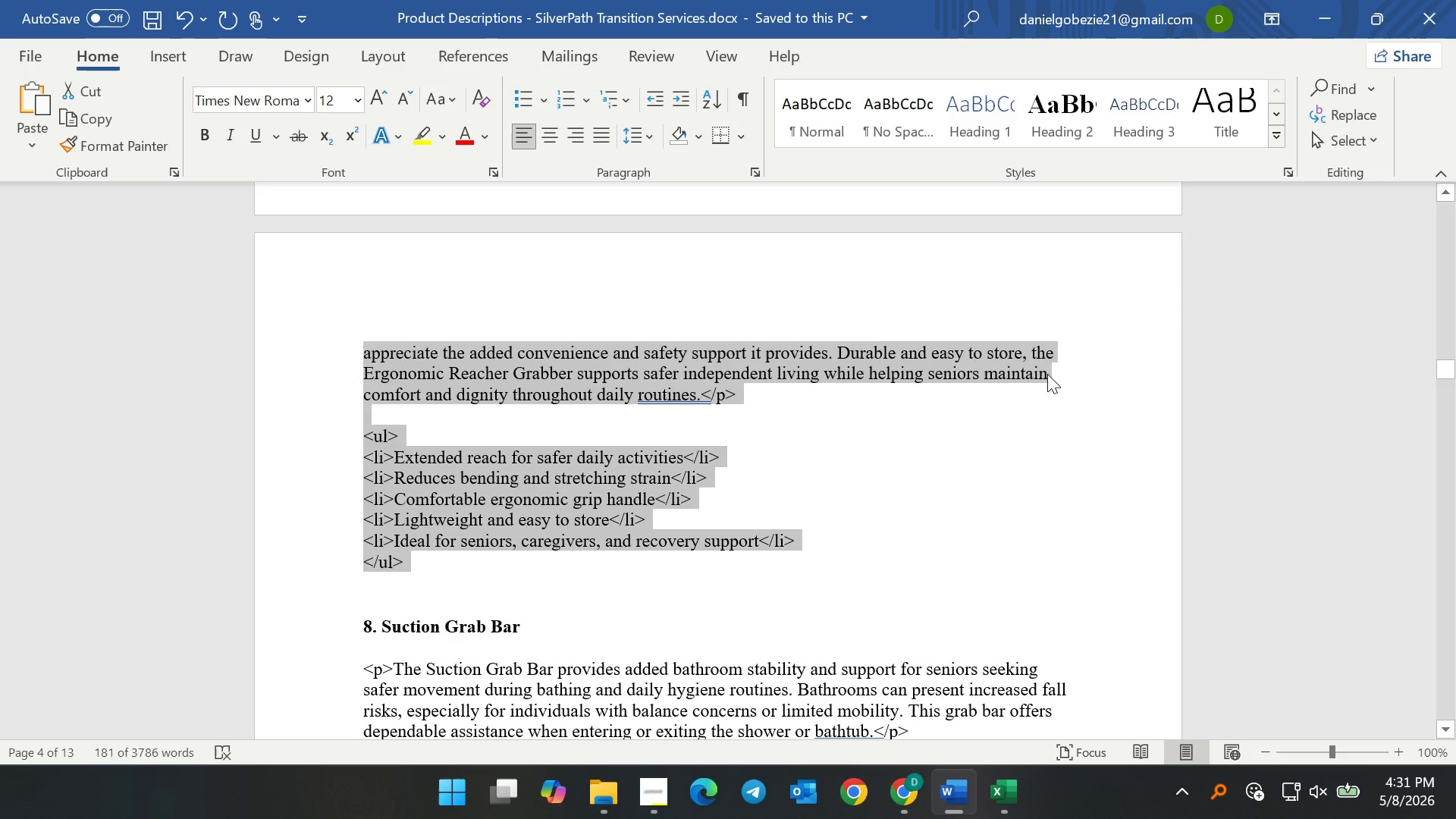 
key(Control+C)
 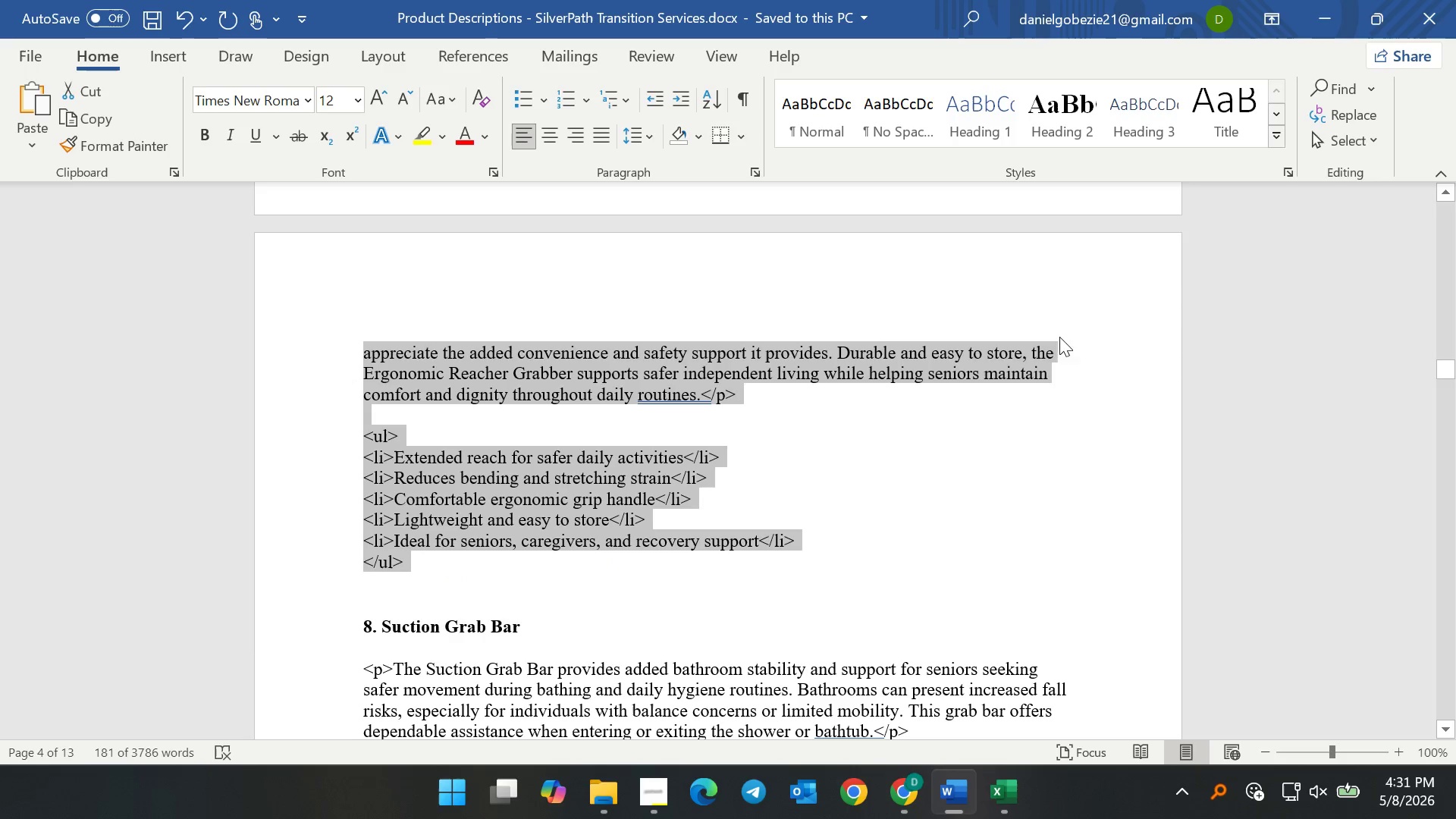 
key(Control+C)
 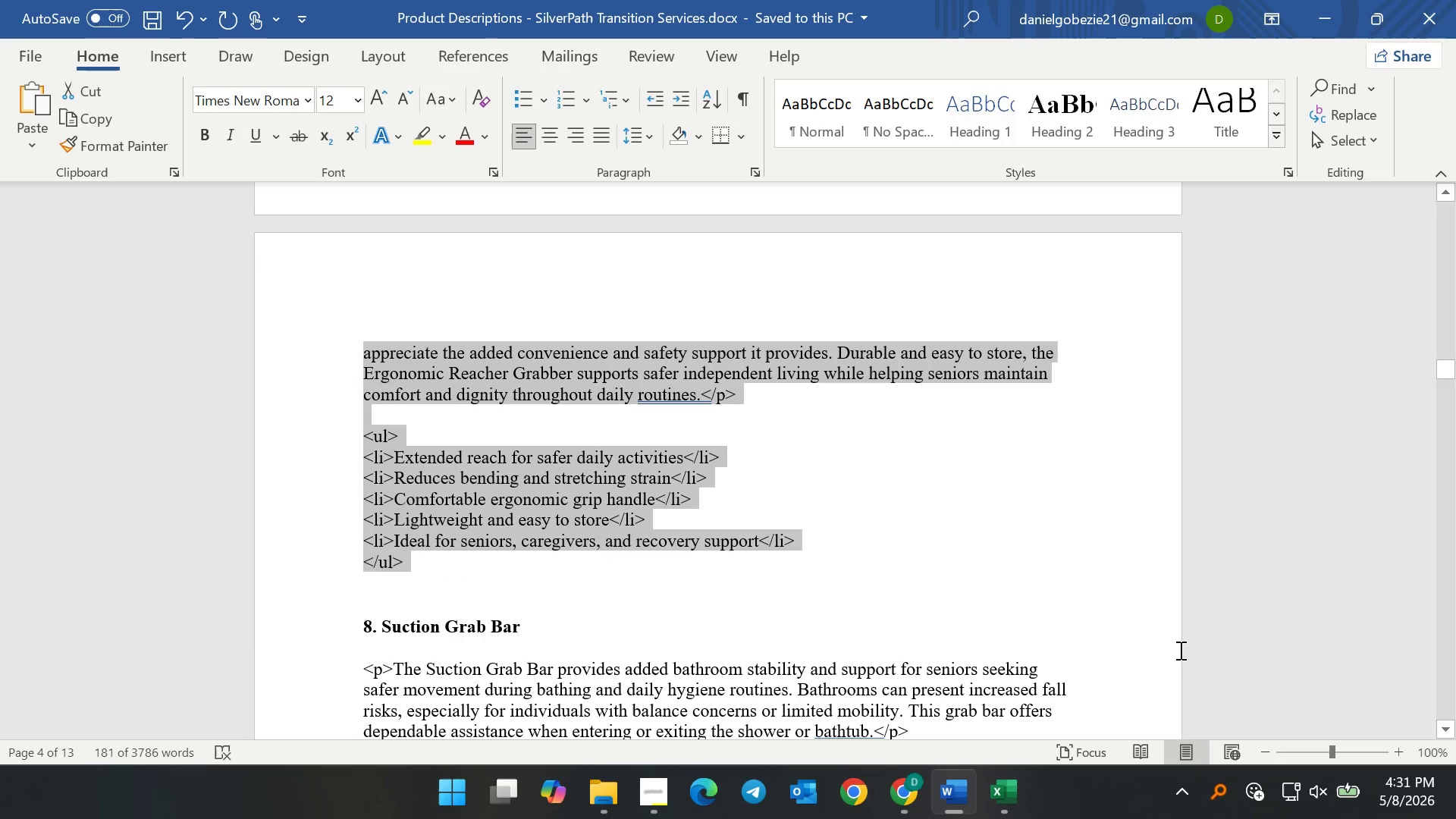 
key(Control+C)
 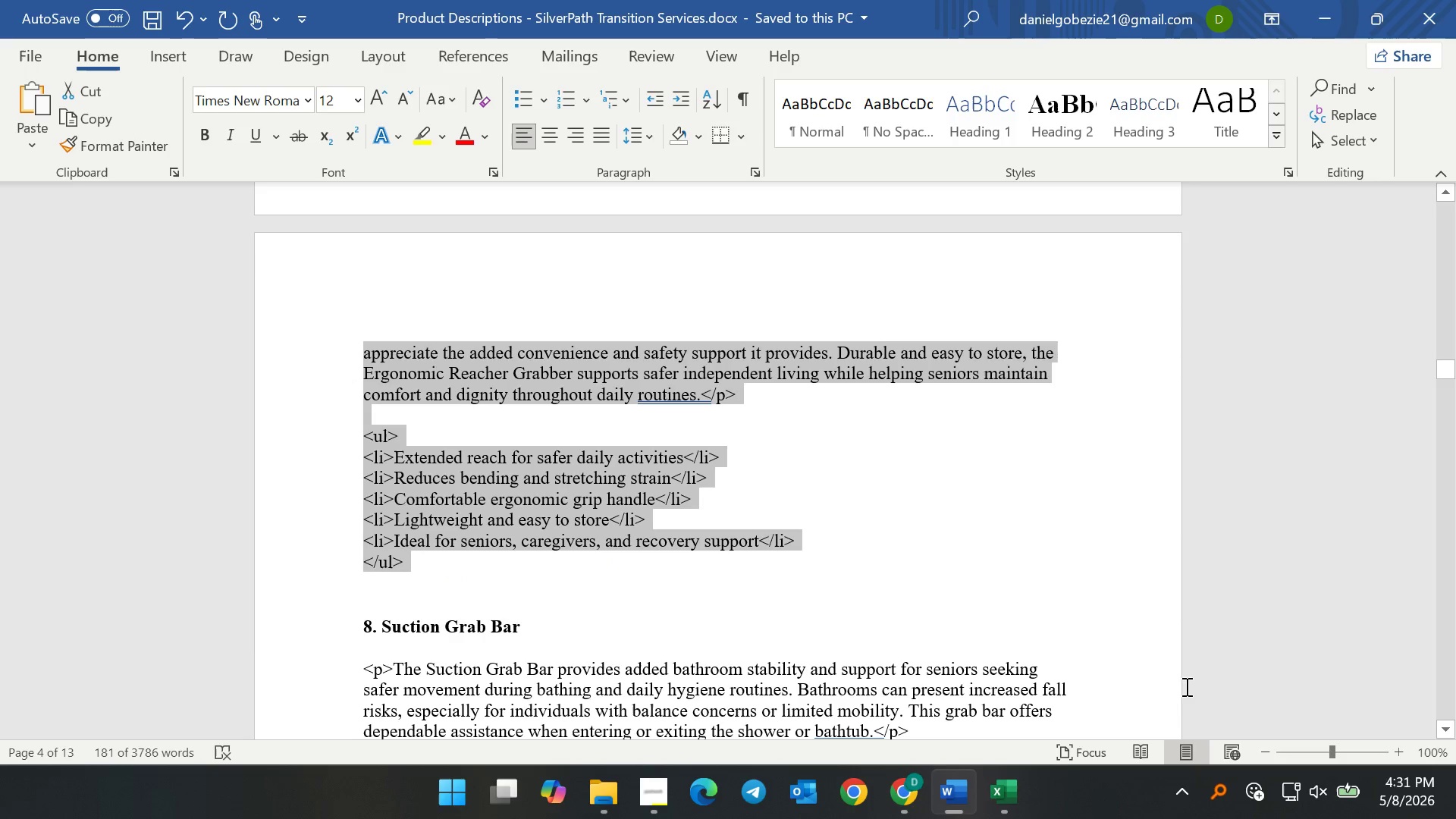 
key(Control+C)
 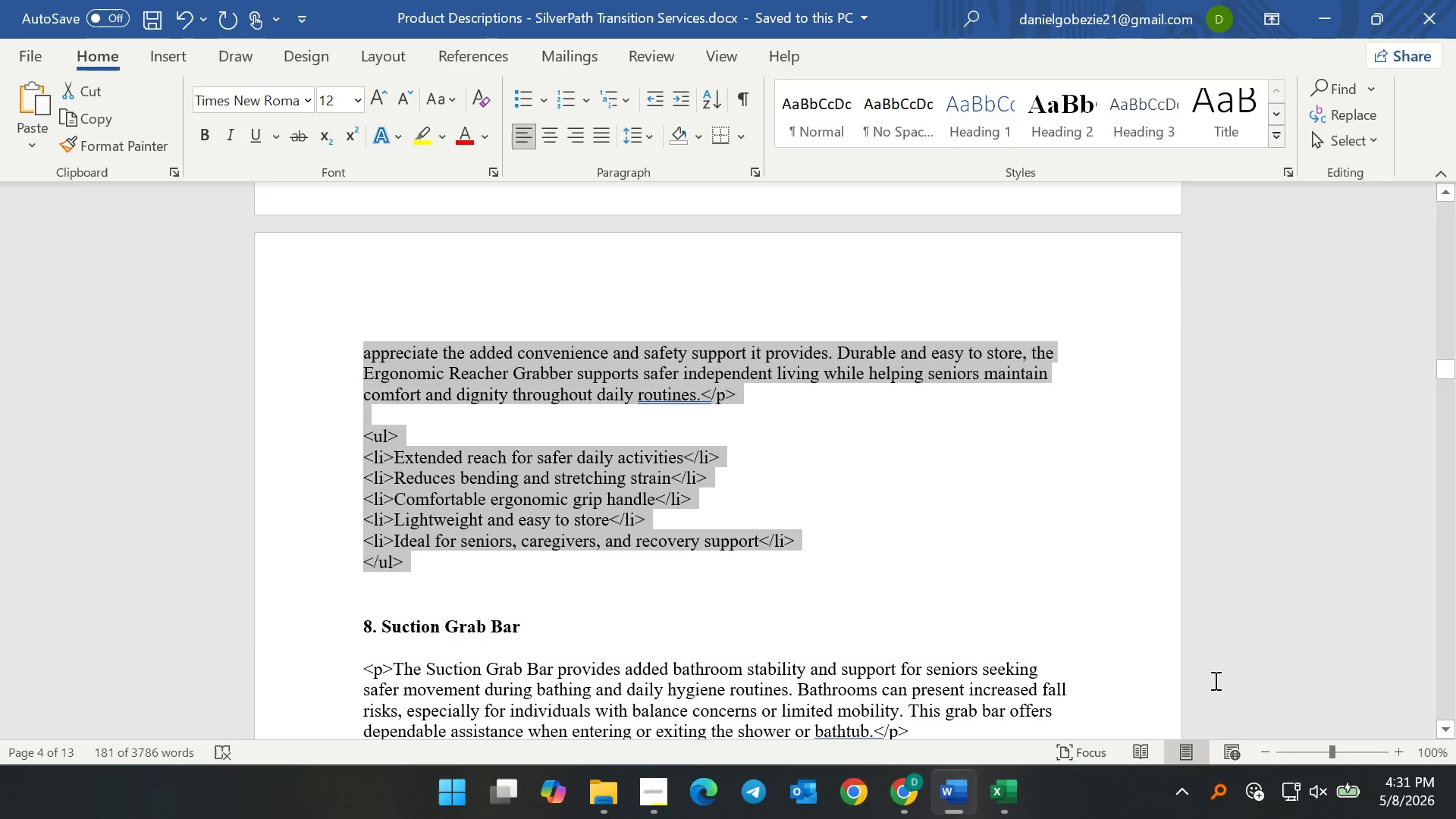 
key(Control+C)
 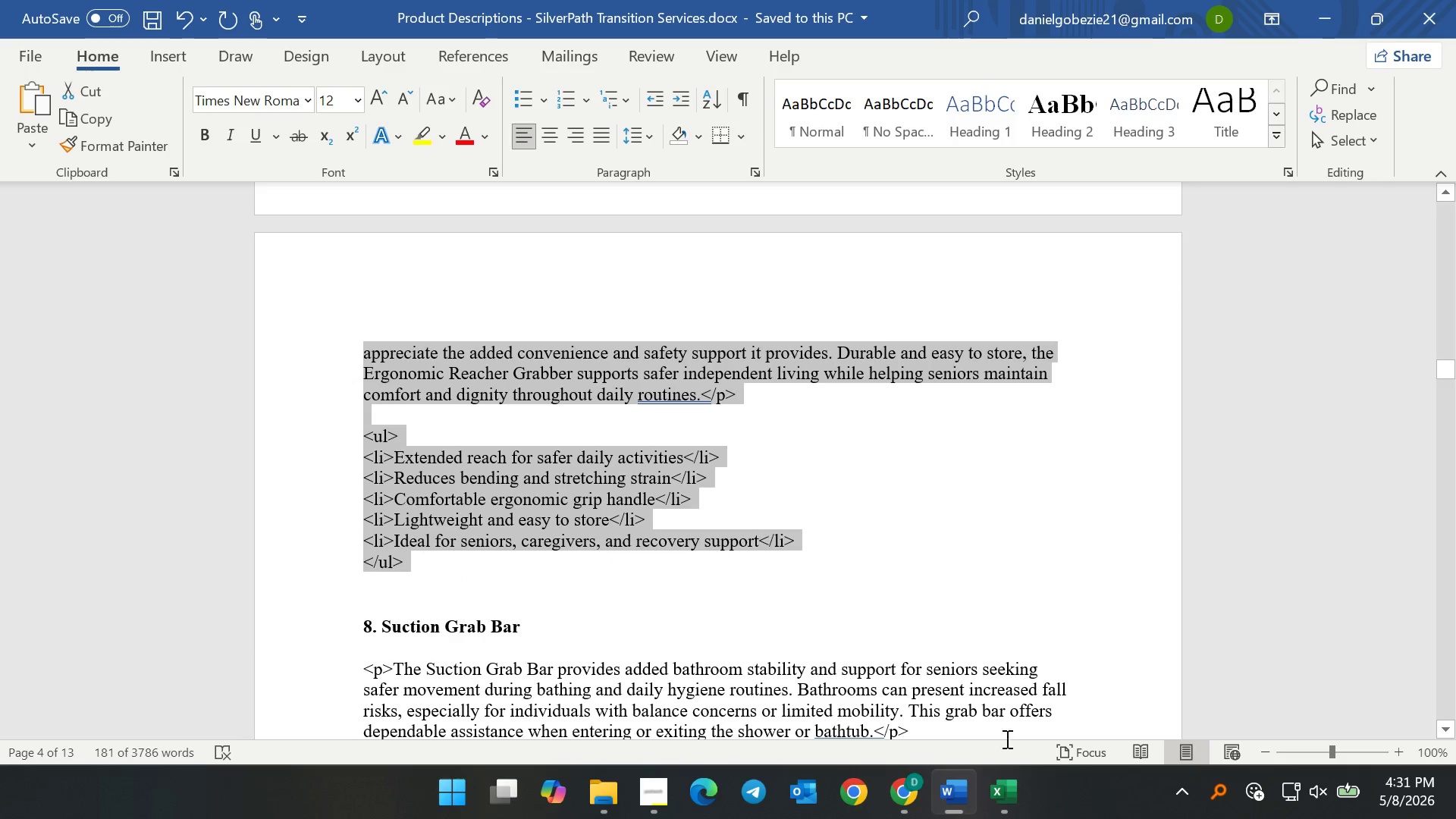 
key(Control+C)
 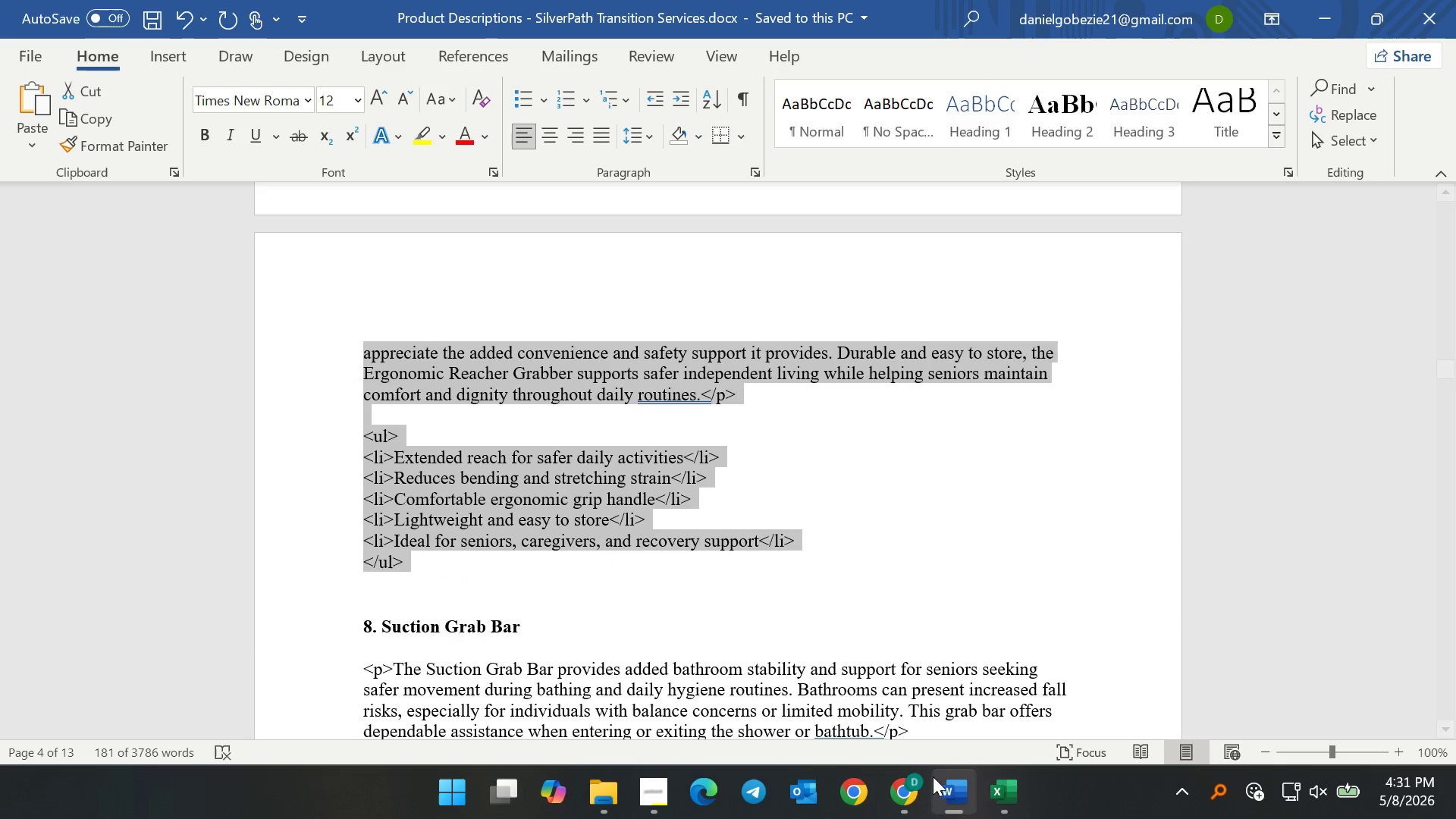 
key(Control+C)
 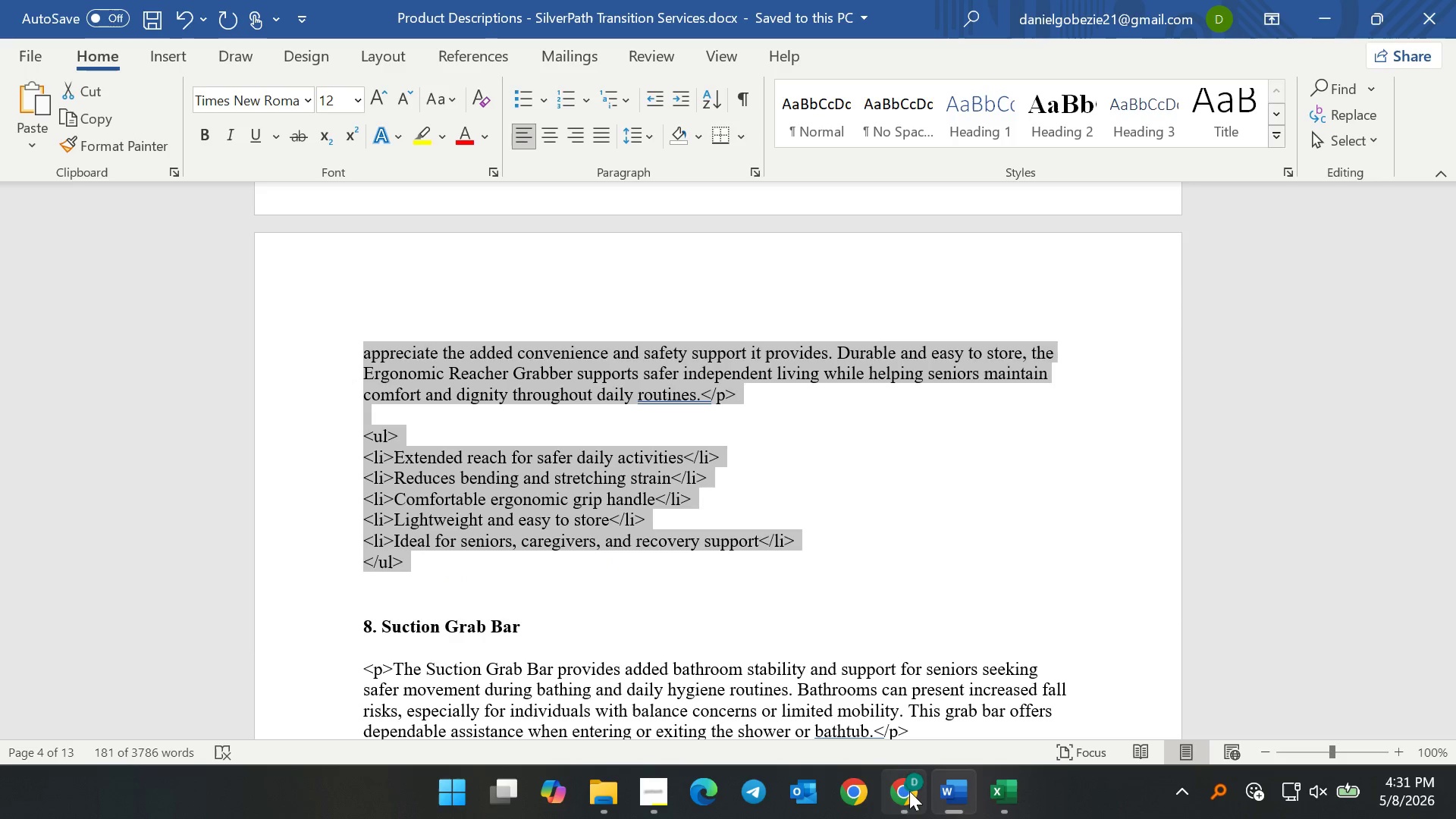 
key(Control+C)
 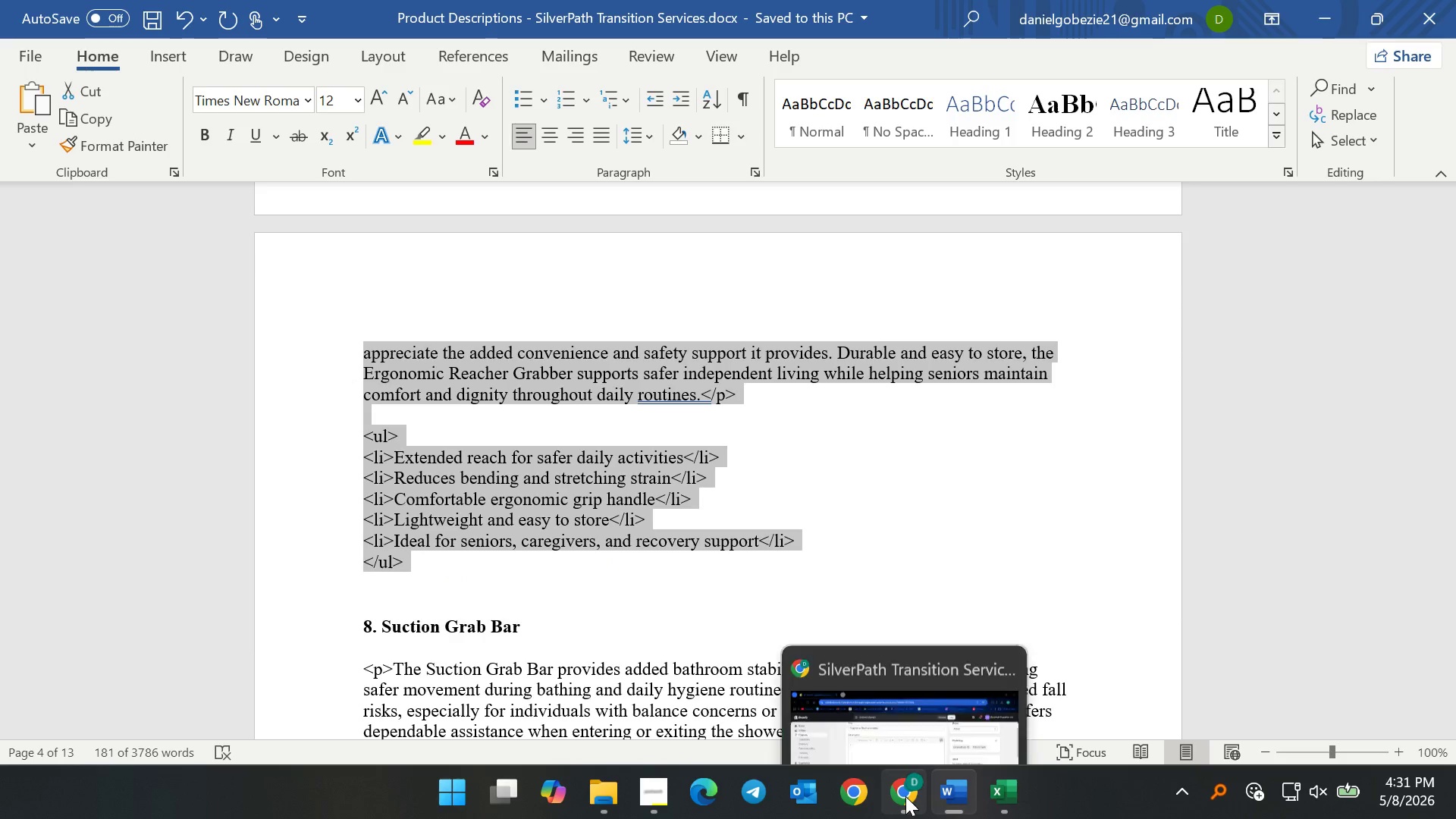 
left_click([905, 796])
 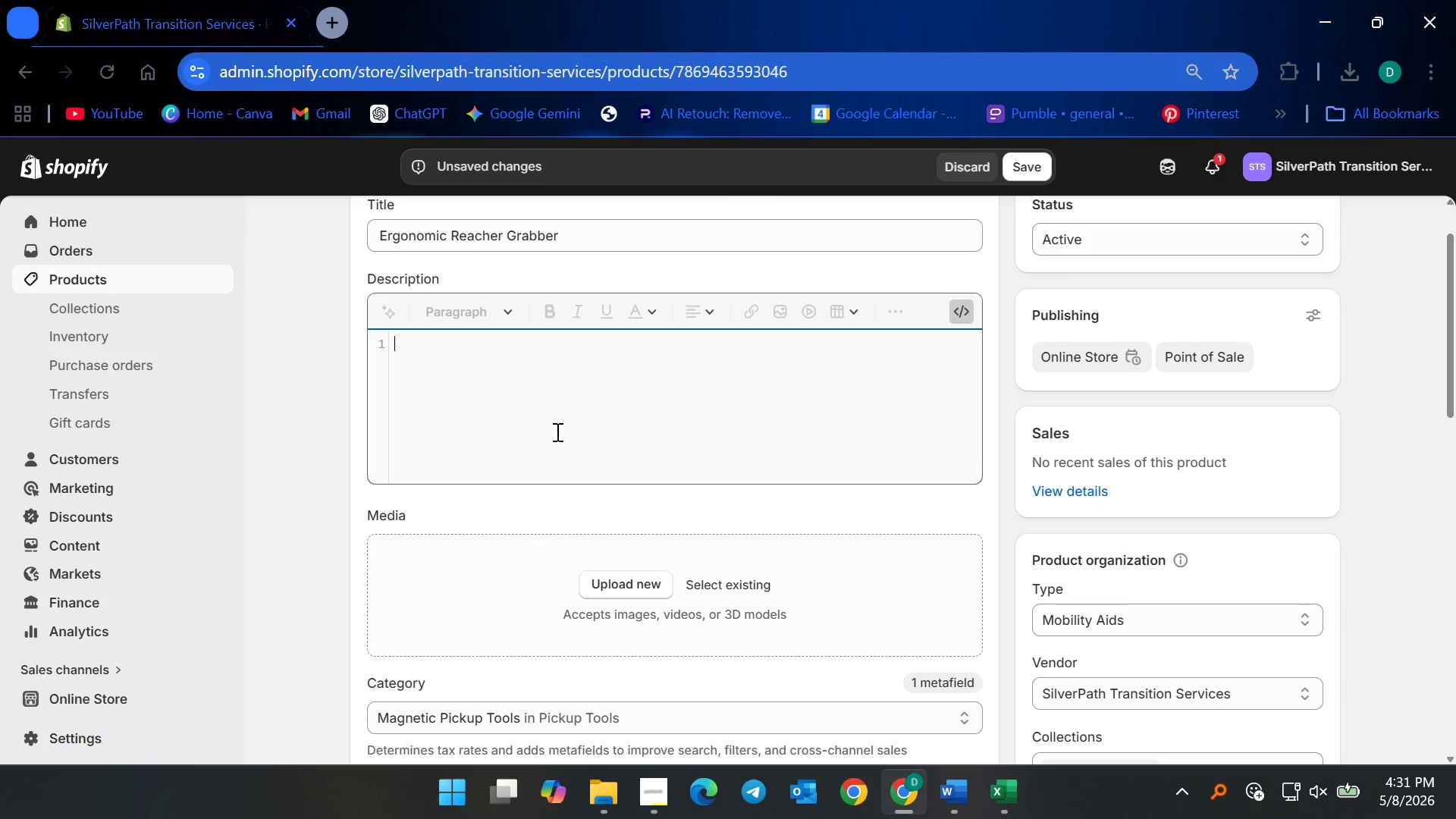 
left_click([541, 362])
 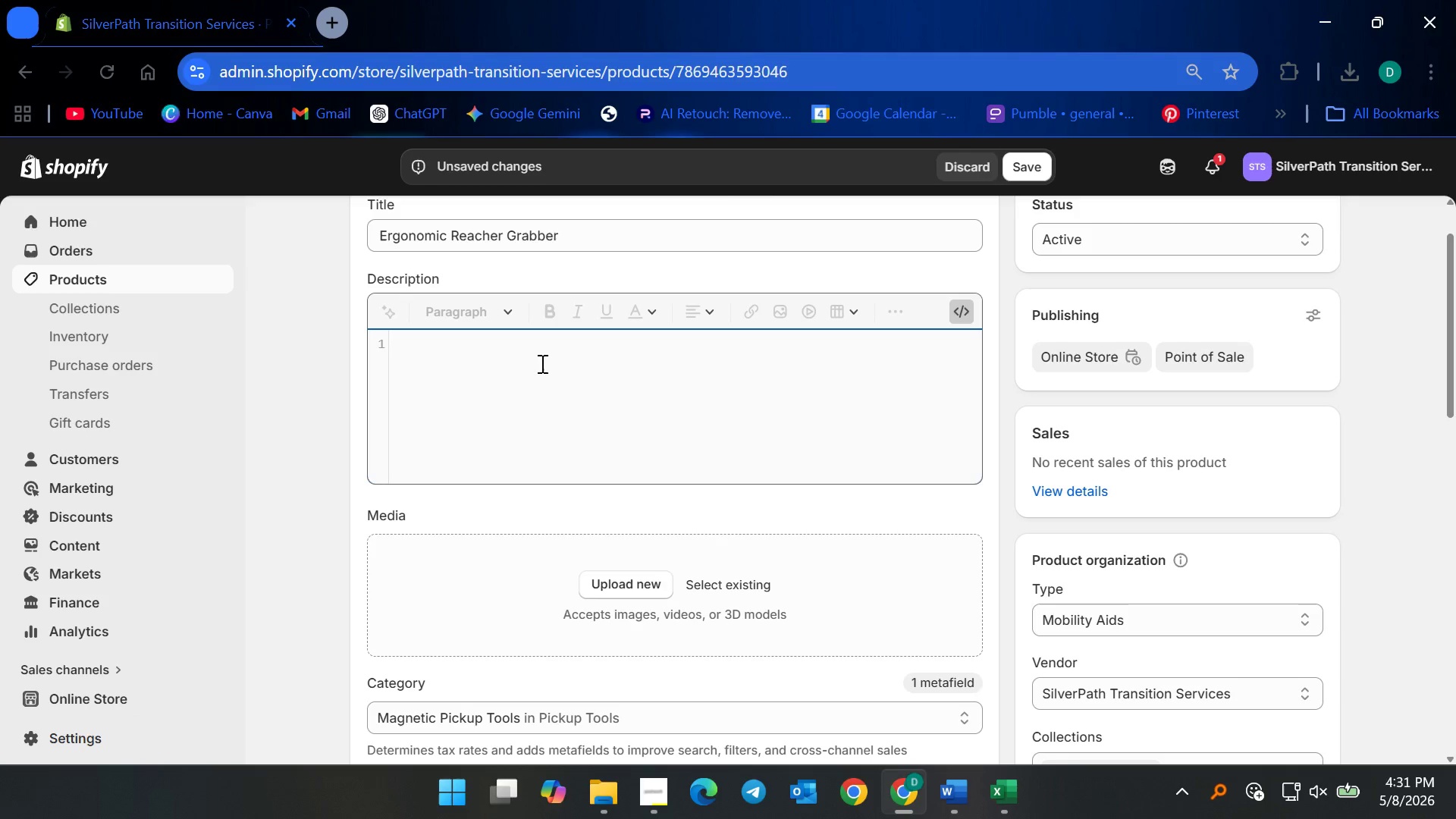 
key(Control+V)
 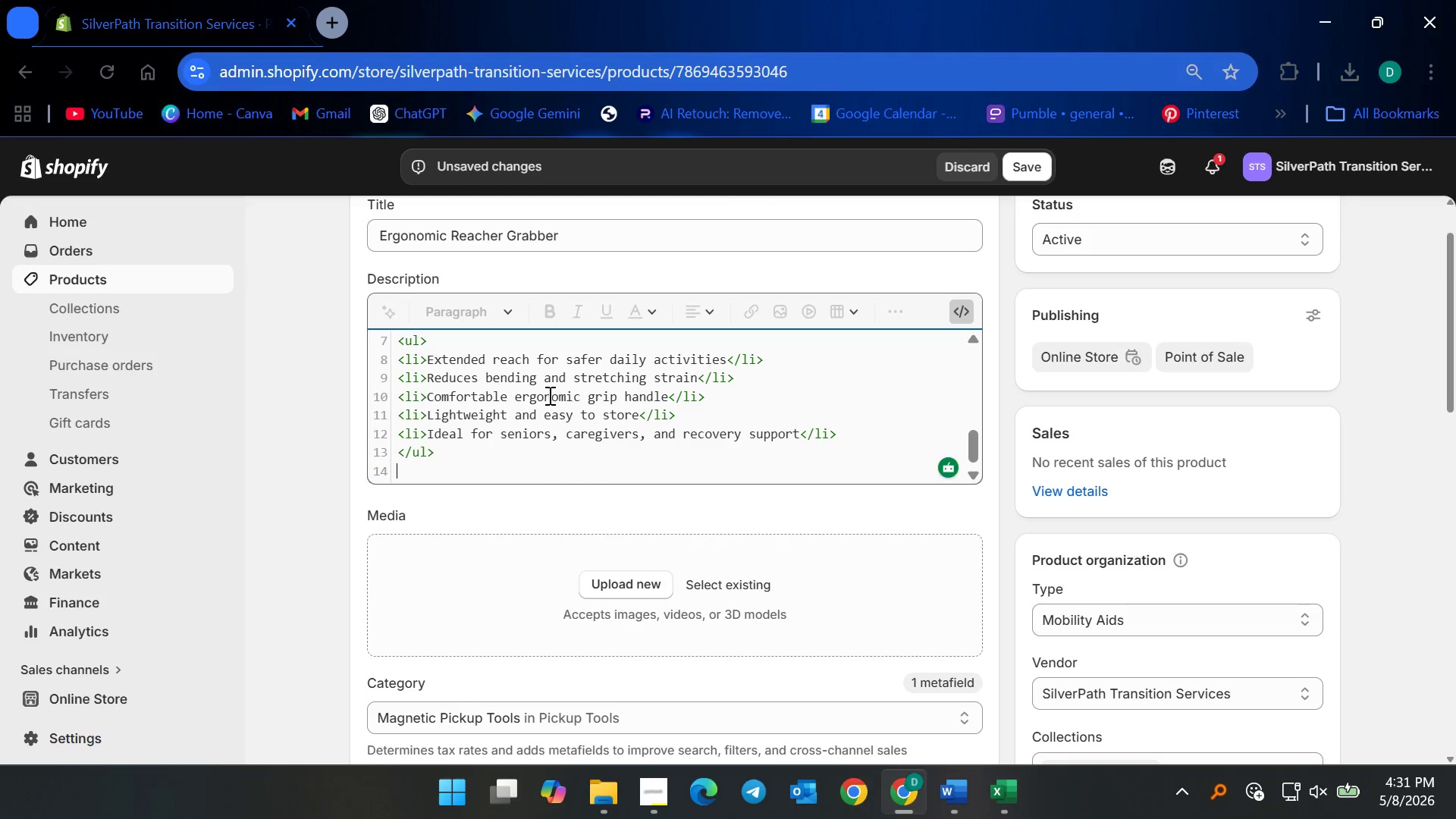 
key(Backspace)
 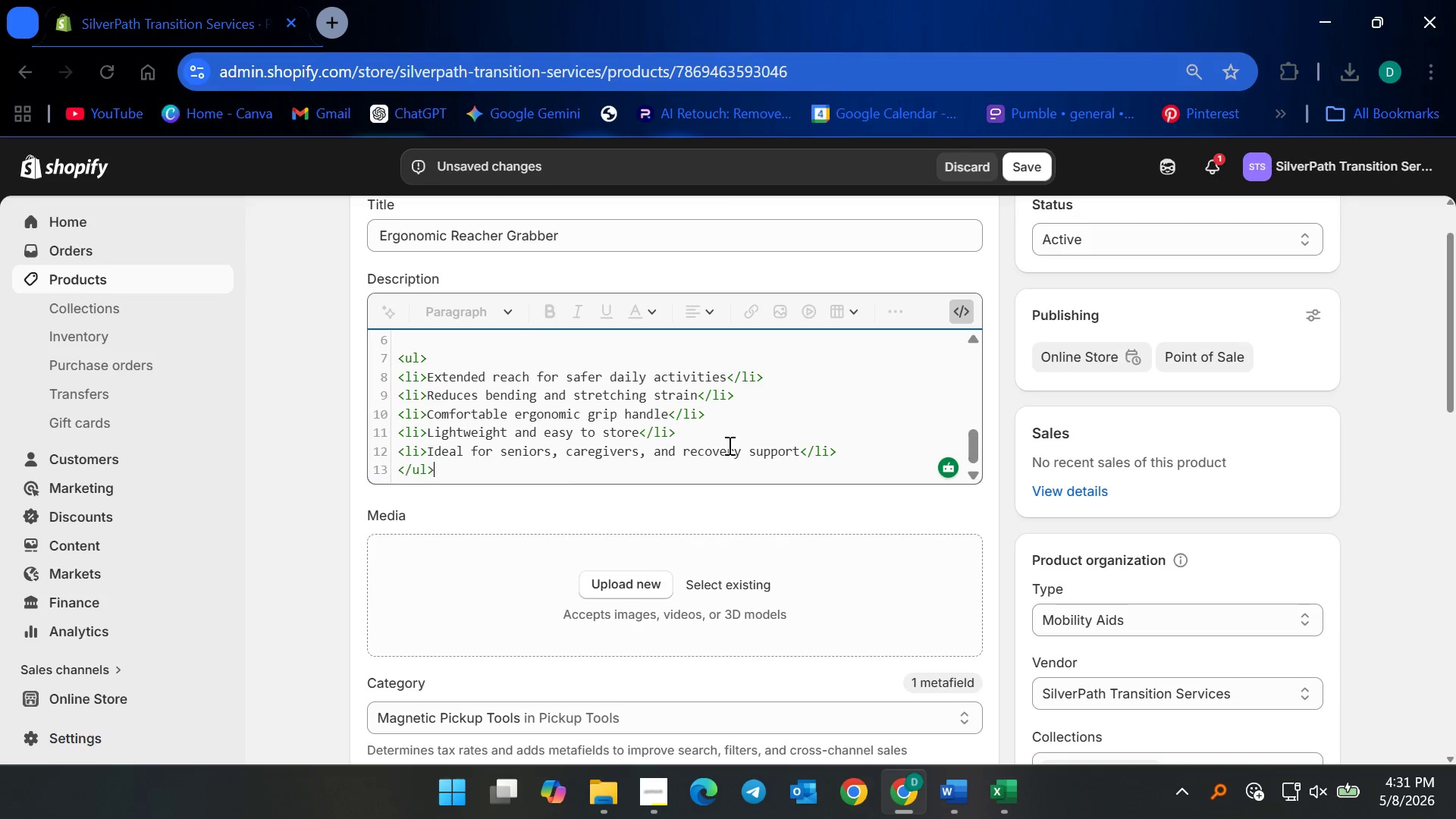 
scroll: coordinate [744, 444], scroll_direction: up, amount: 8.0
 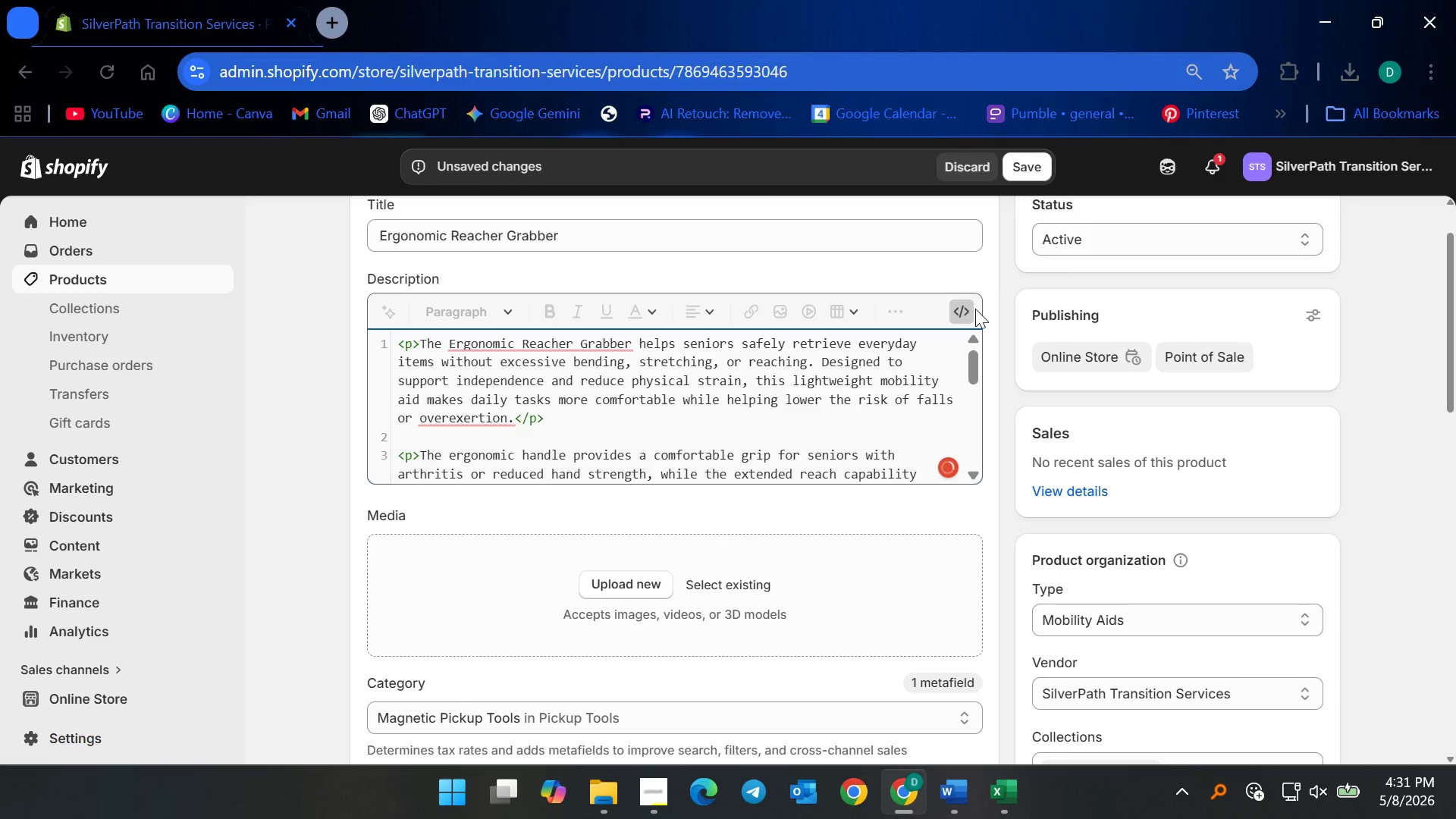 
left_click([966, 309])
 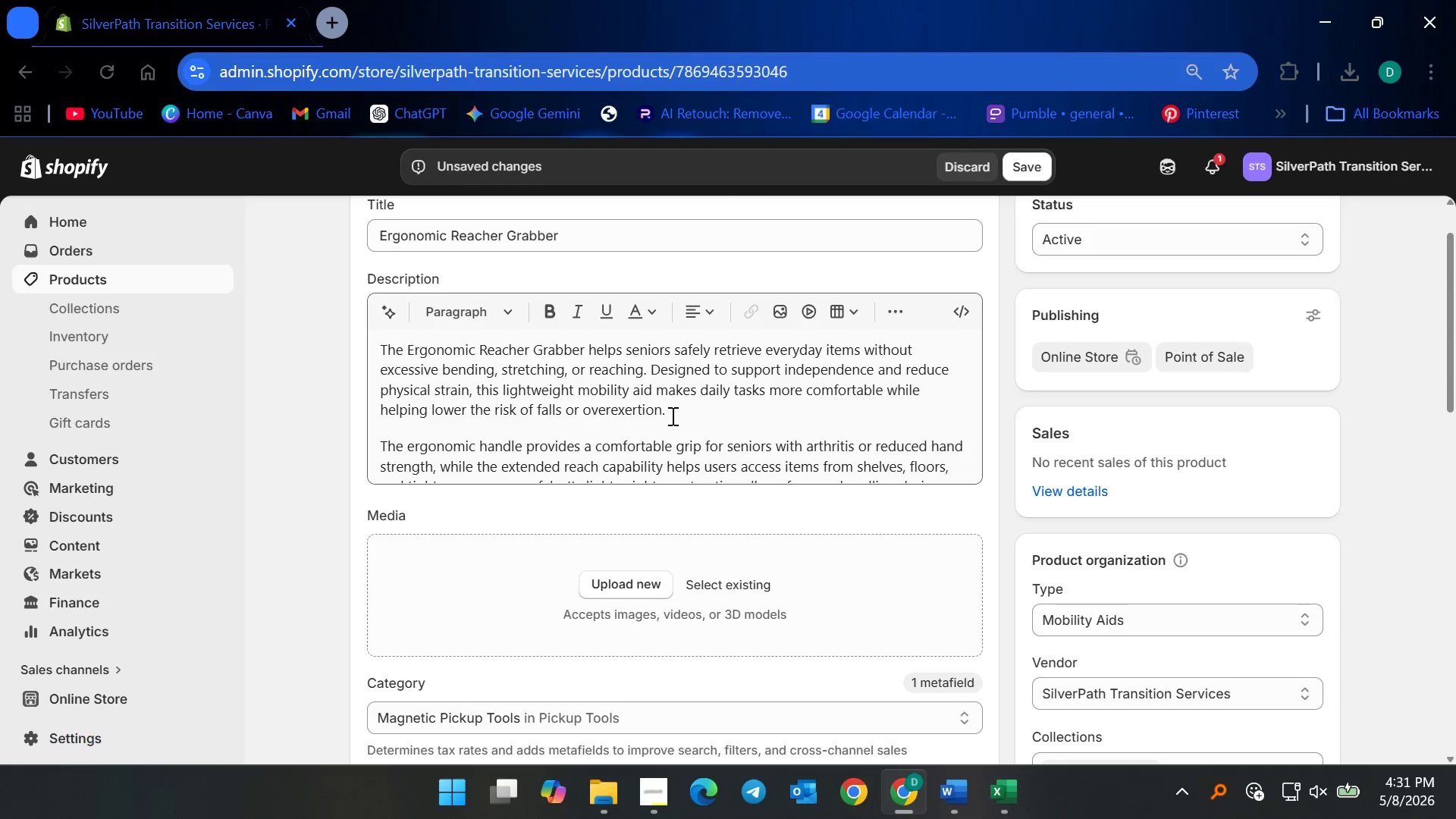 
left_click([656, 419])
 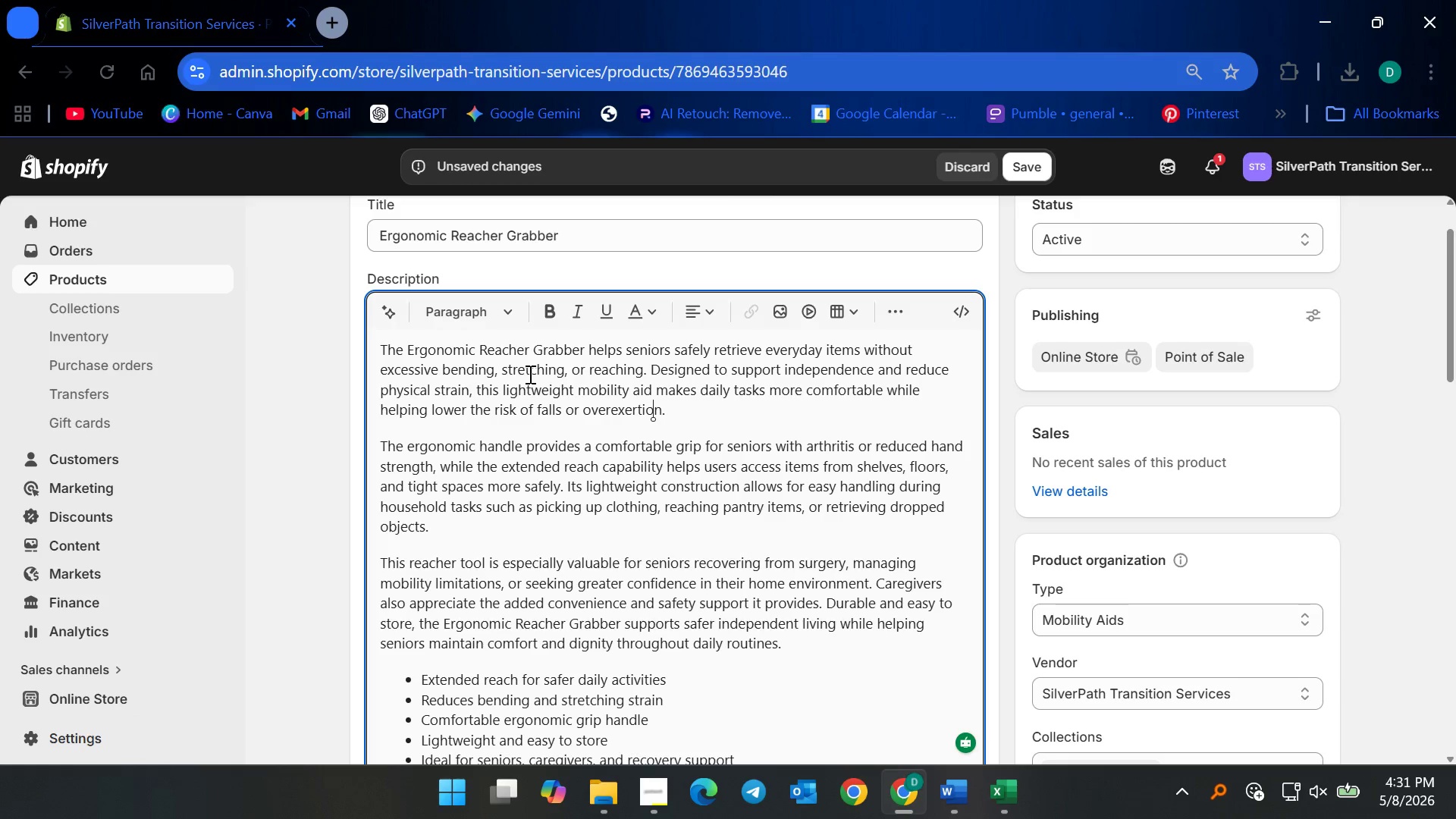 
scroll: coordinate [526, 406], scroll_direction: up, amount: 3.0
 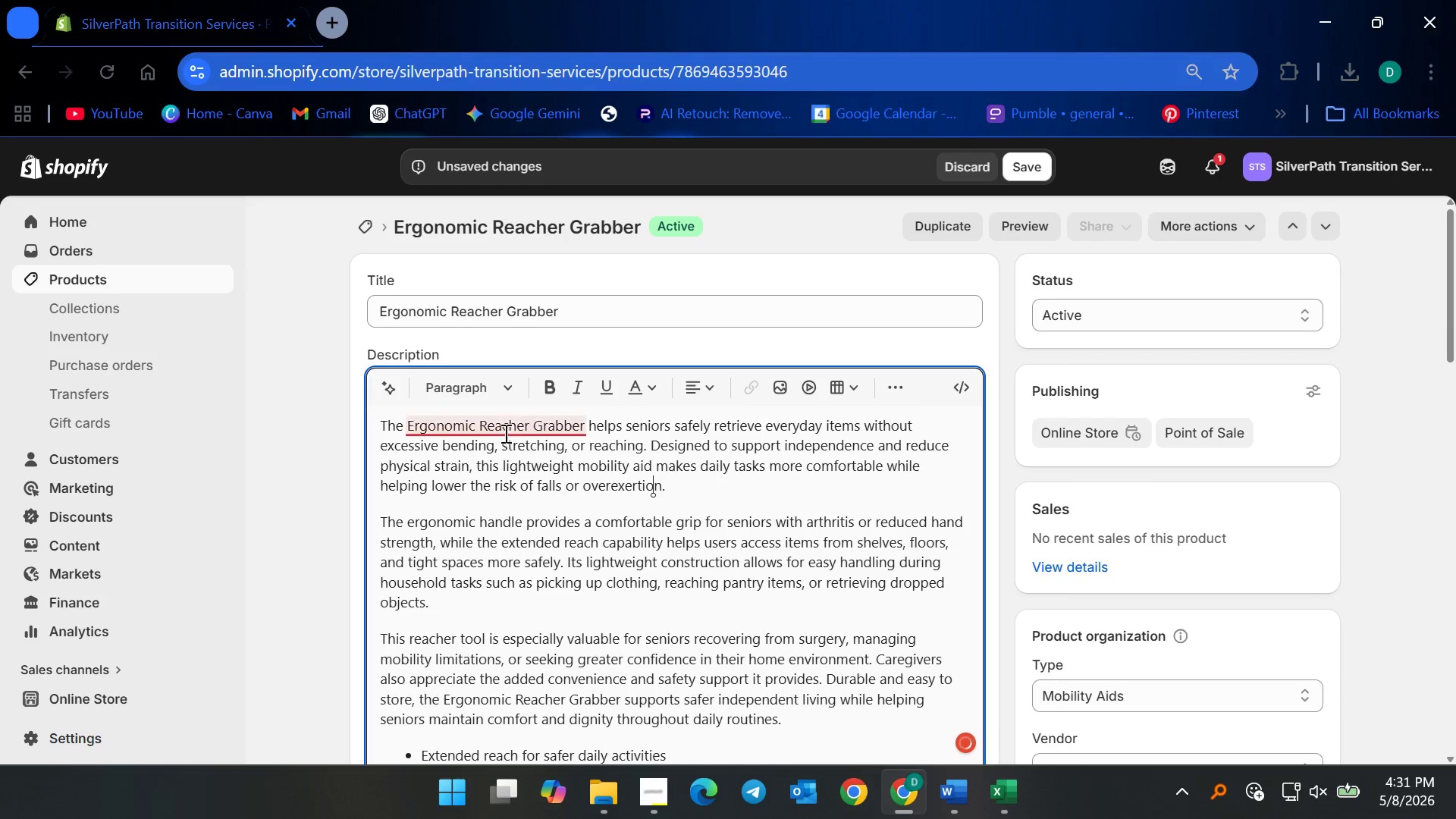 
left_click([507, 422])
 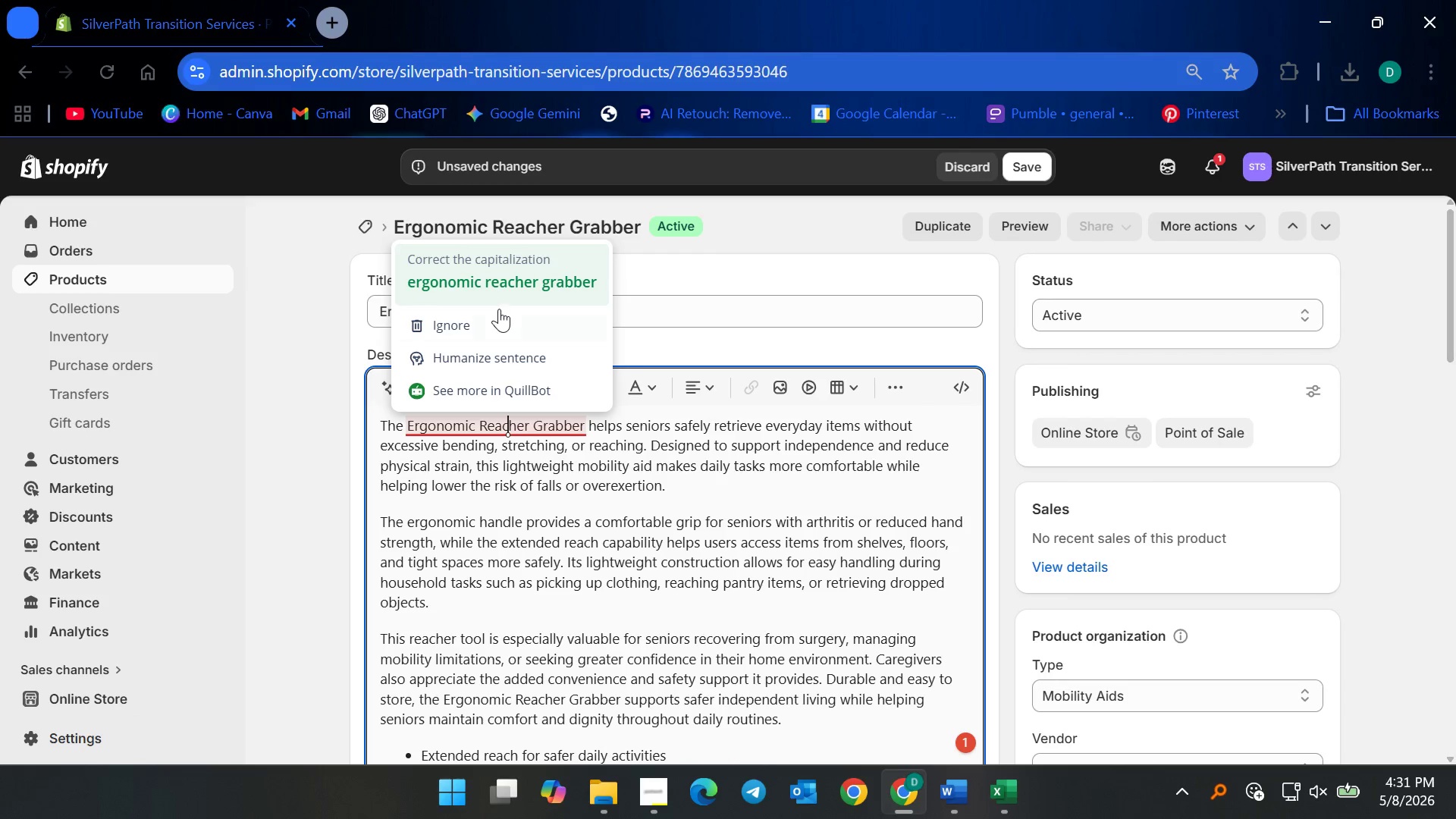 
left_click([485, 322])
 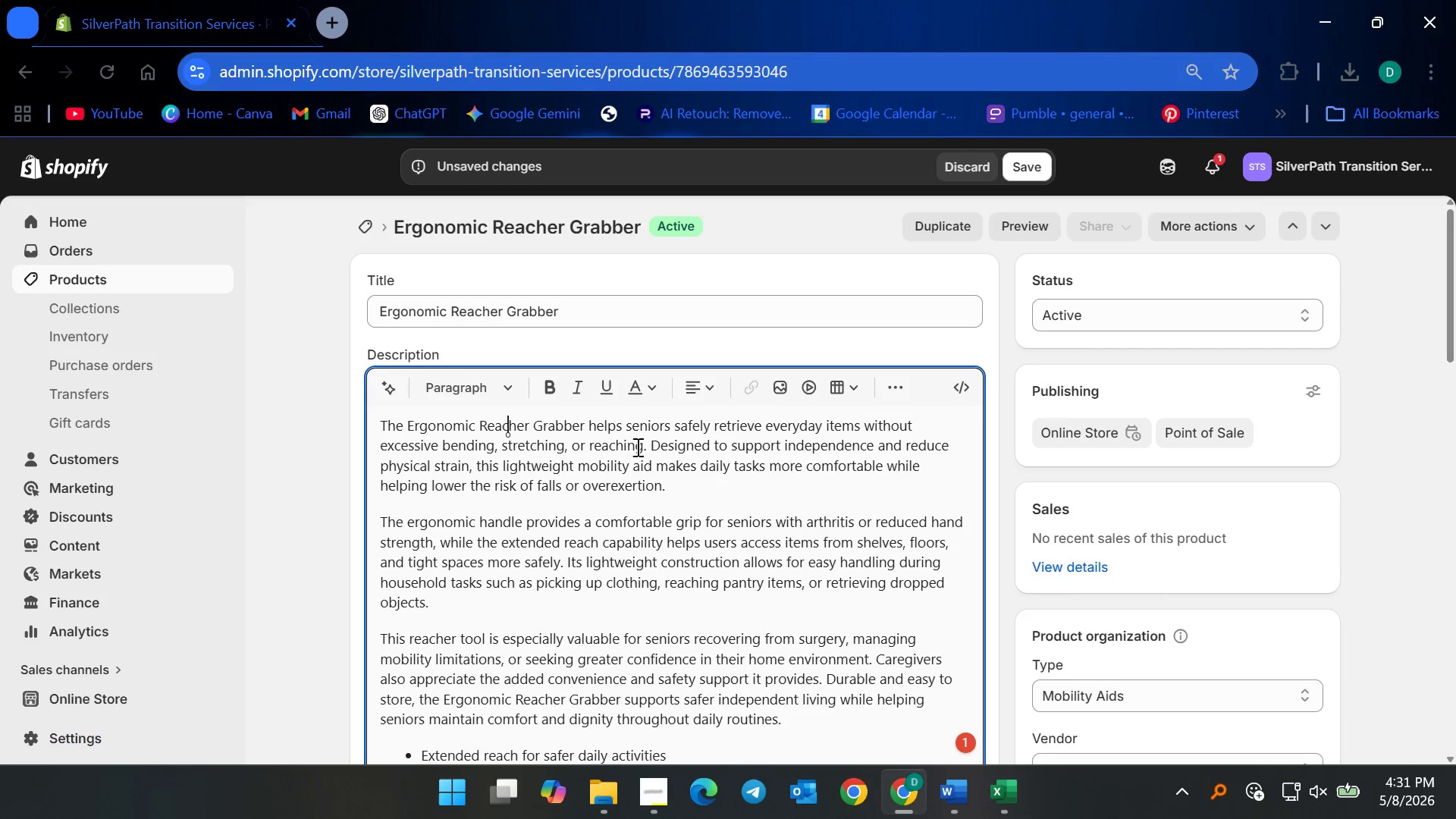 
scroll: coordinate [728, 513], scroll_direction: down, amount: 6.0
 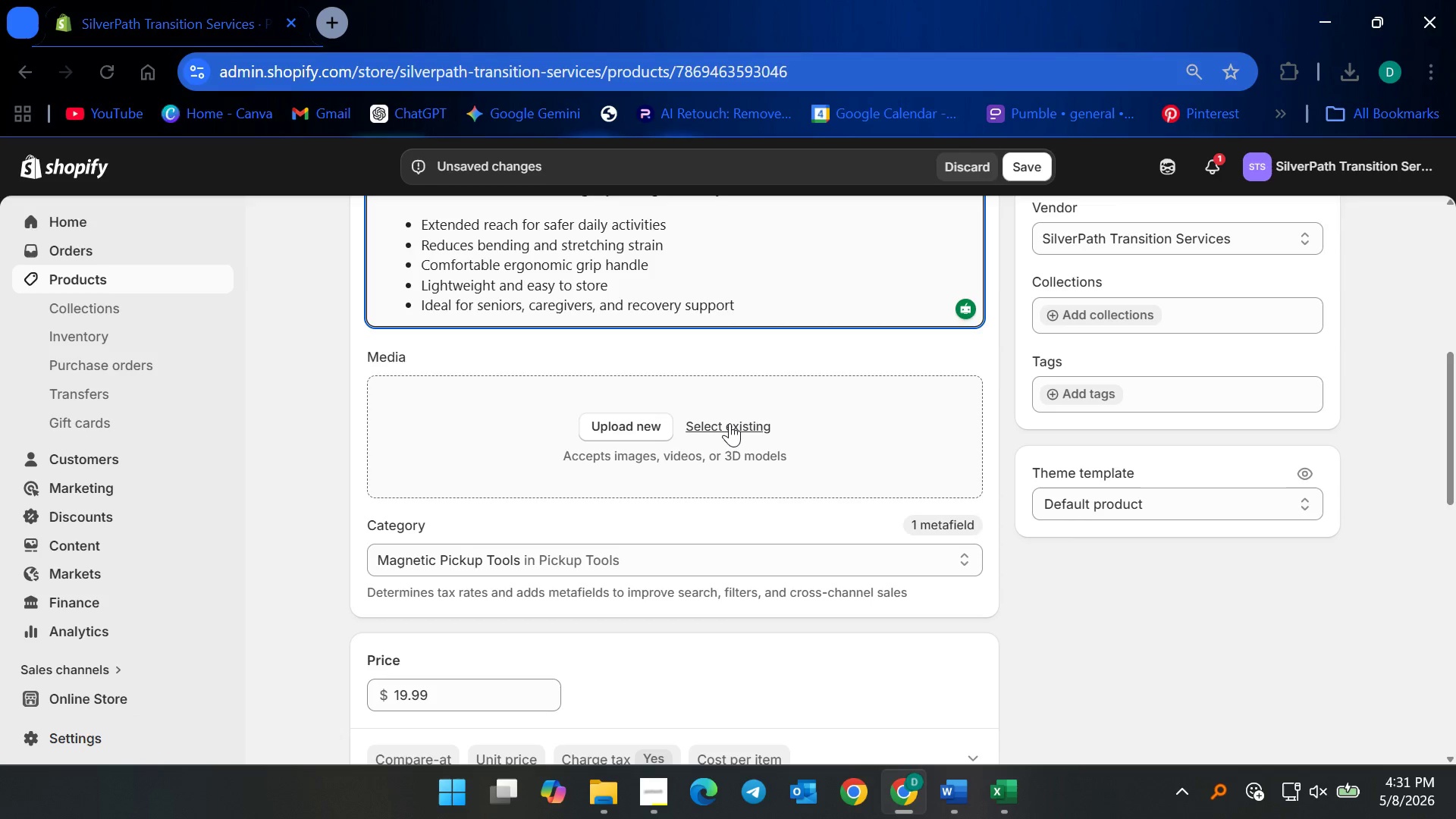 
left_click([730, 423])
 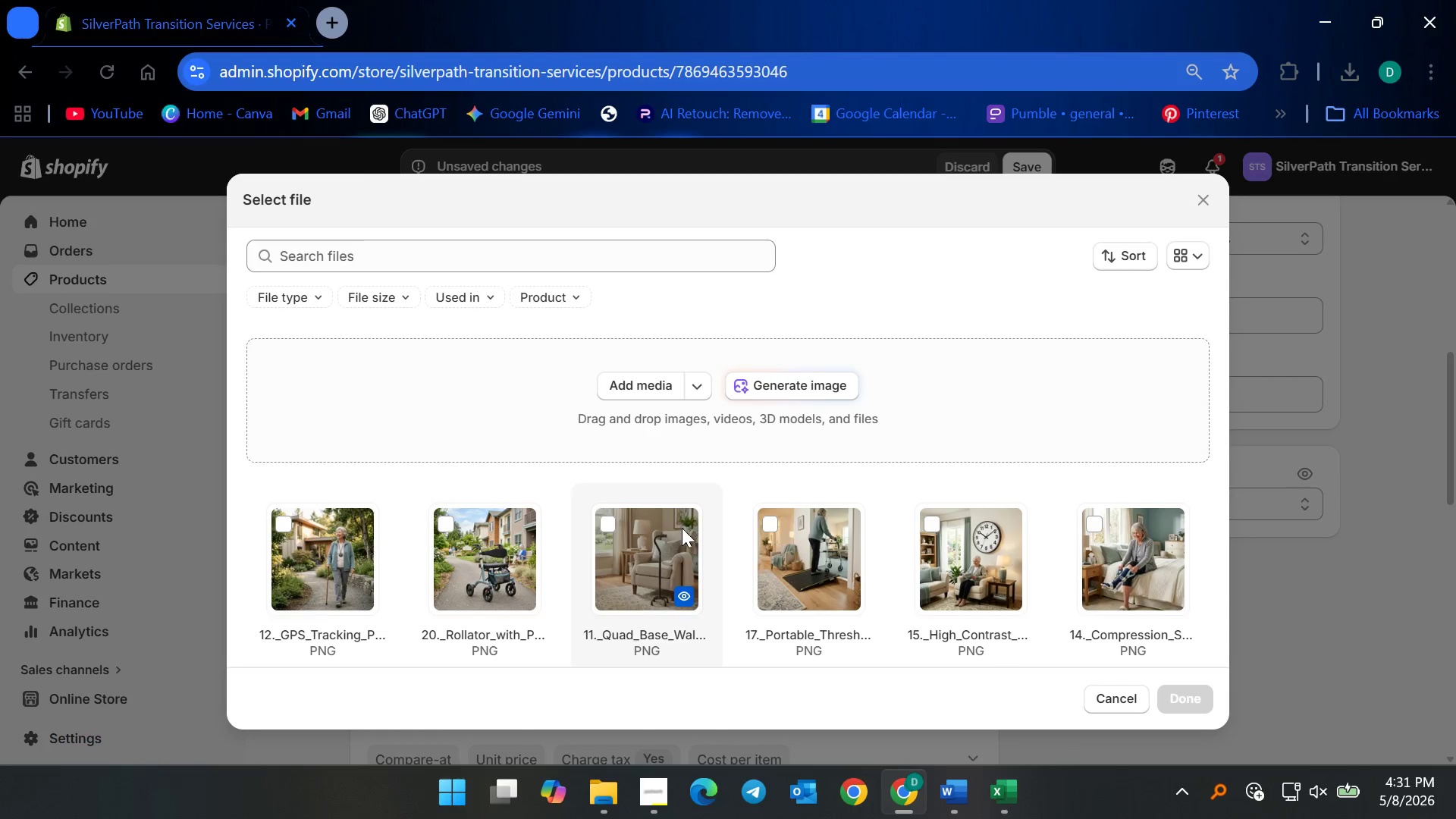 
left_click([1195, 206])
 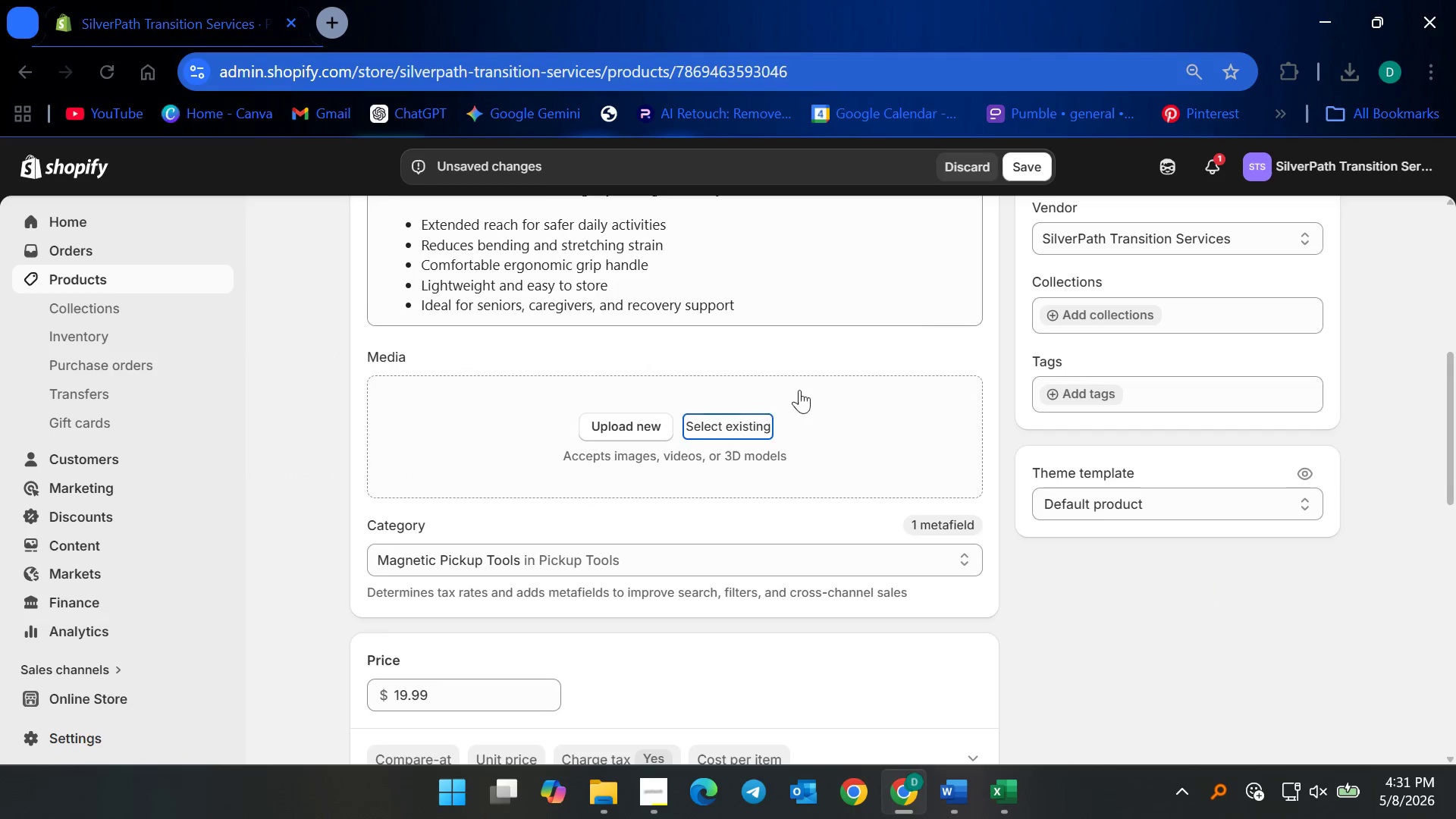 
scroll: coordinate [772, 428], scroll_direction: up, amount: 7.0
 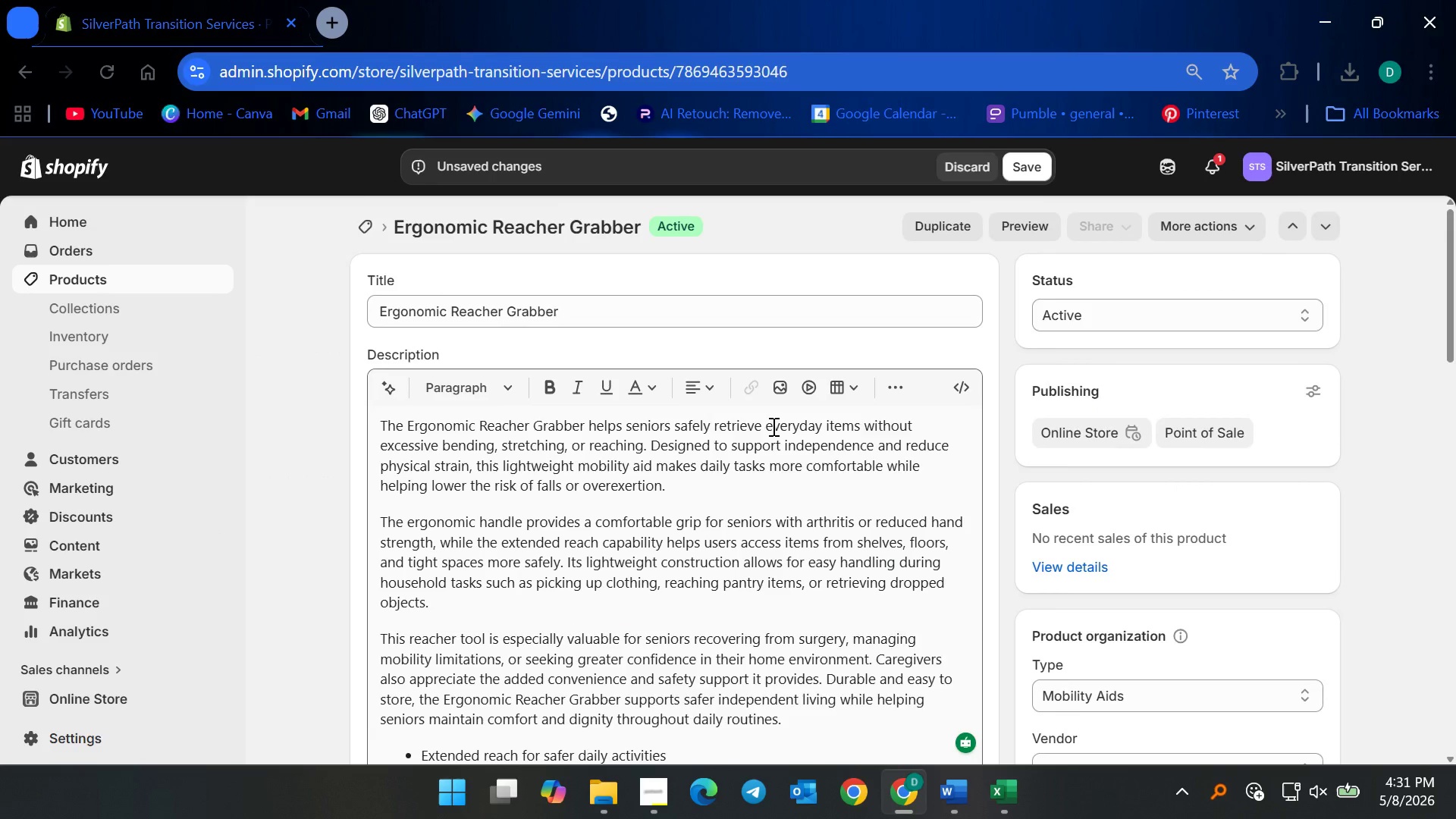 
scroll: coordinate [787, 436], scroll_direction: down, amount: 6.0
 